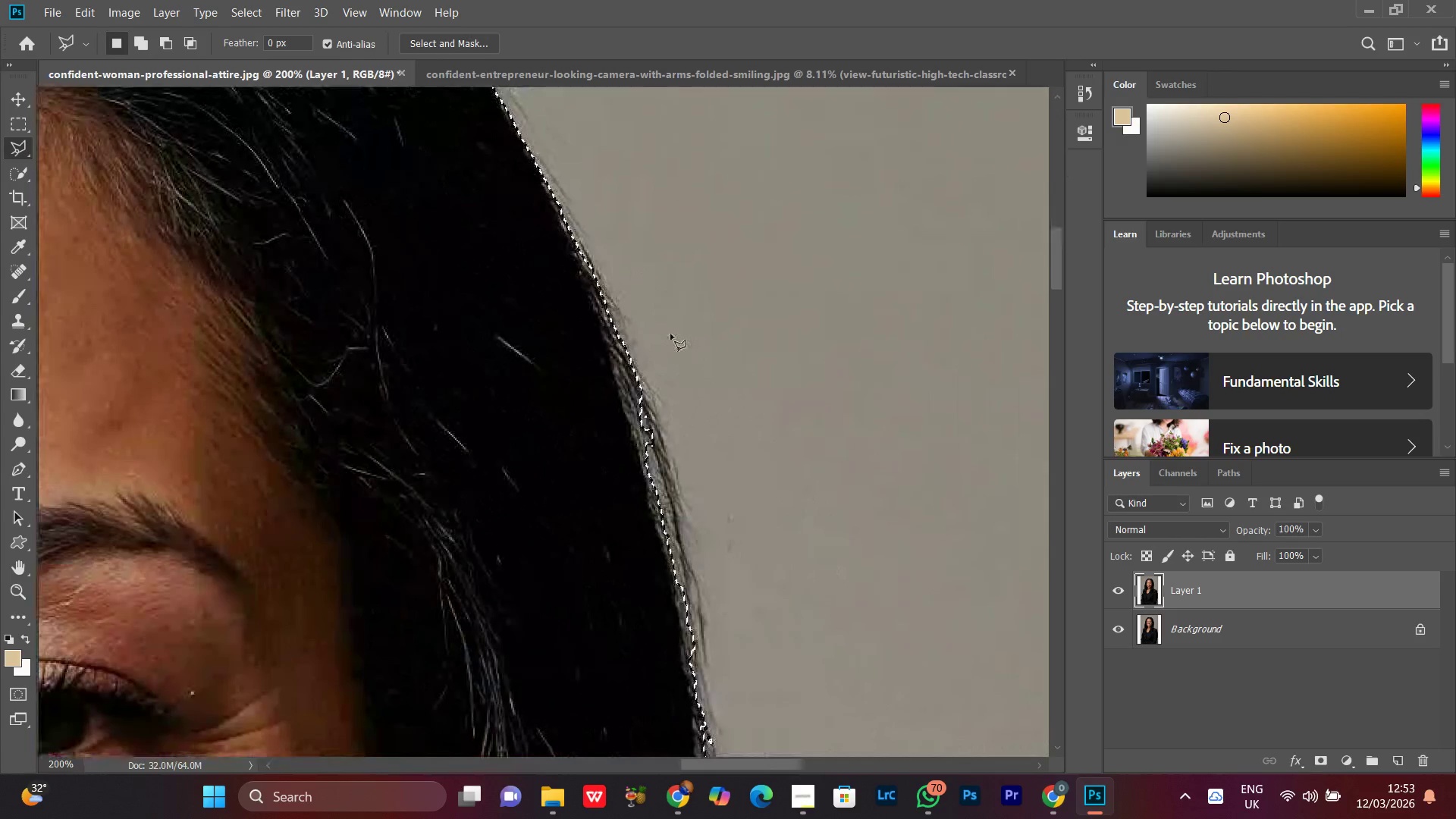 
left_click_drag(start_coordinate=[829, 485], to_coordinate=[667, 241])
 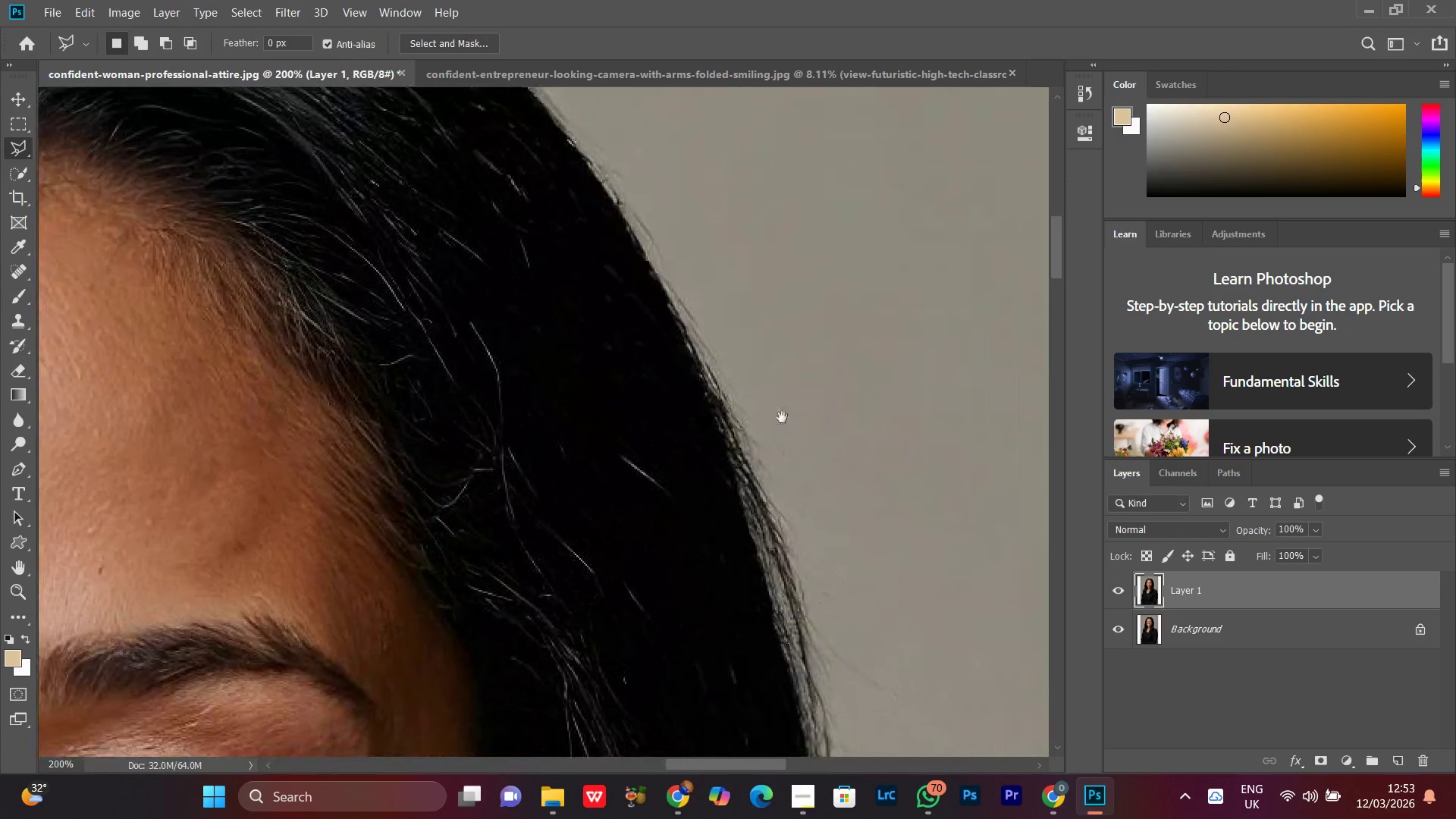 
left_click_drag(start_coordinate=[789, 422], to_coordinate=[661, 300])
 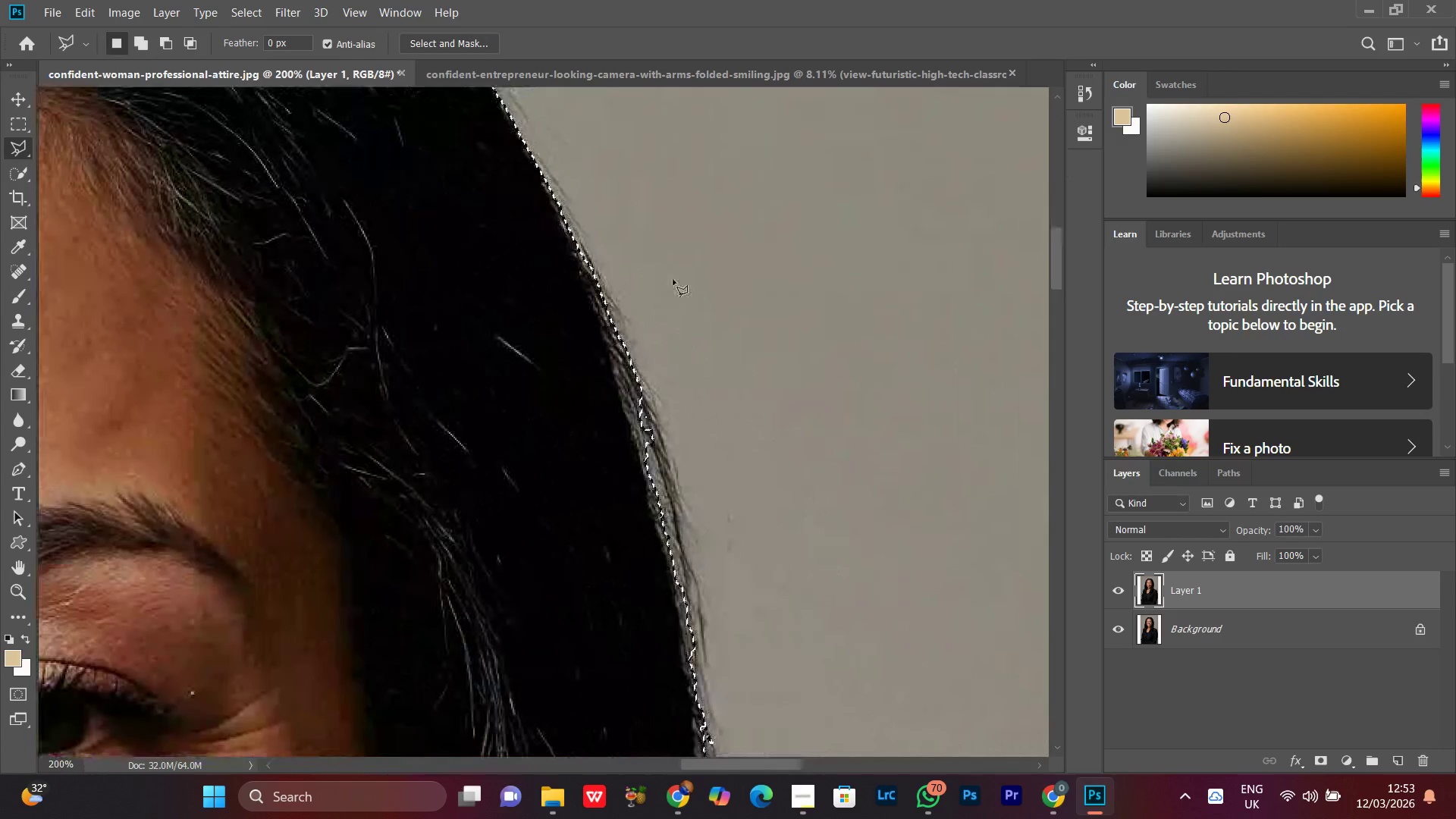 
key(Space)
 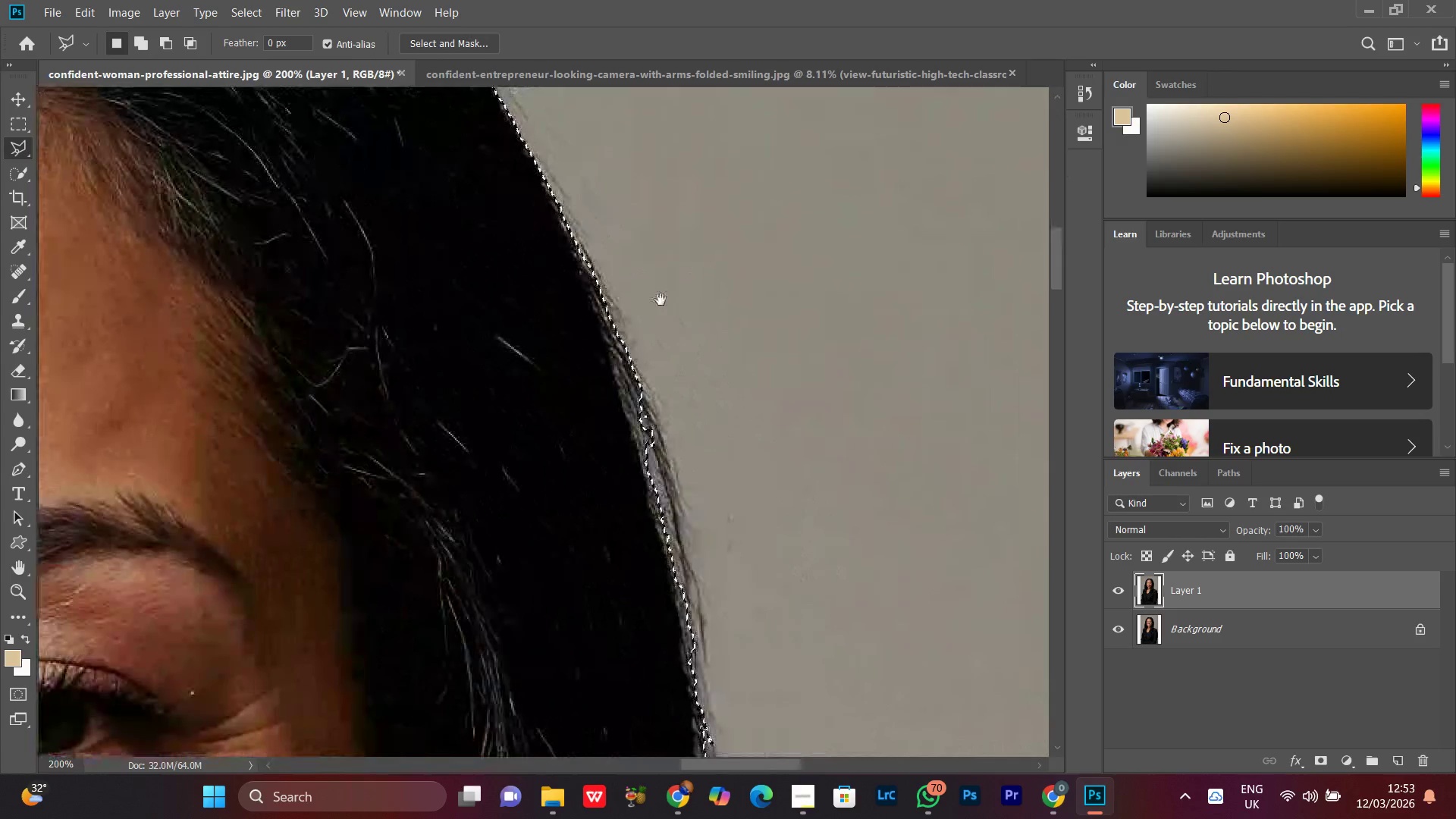 
key(Space)
 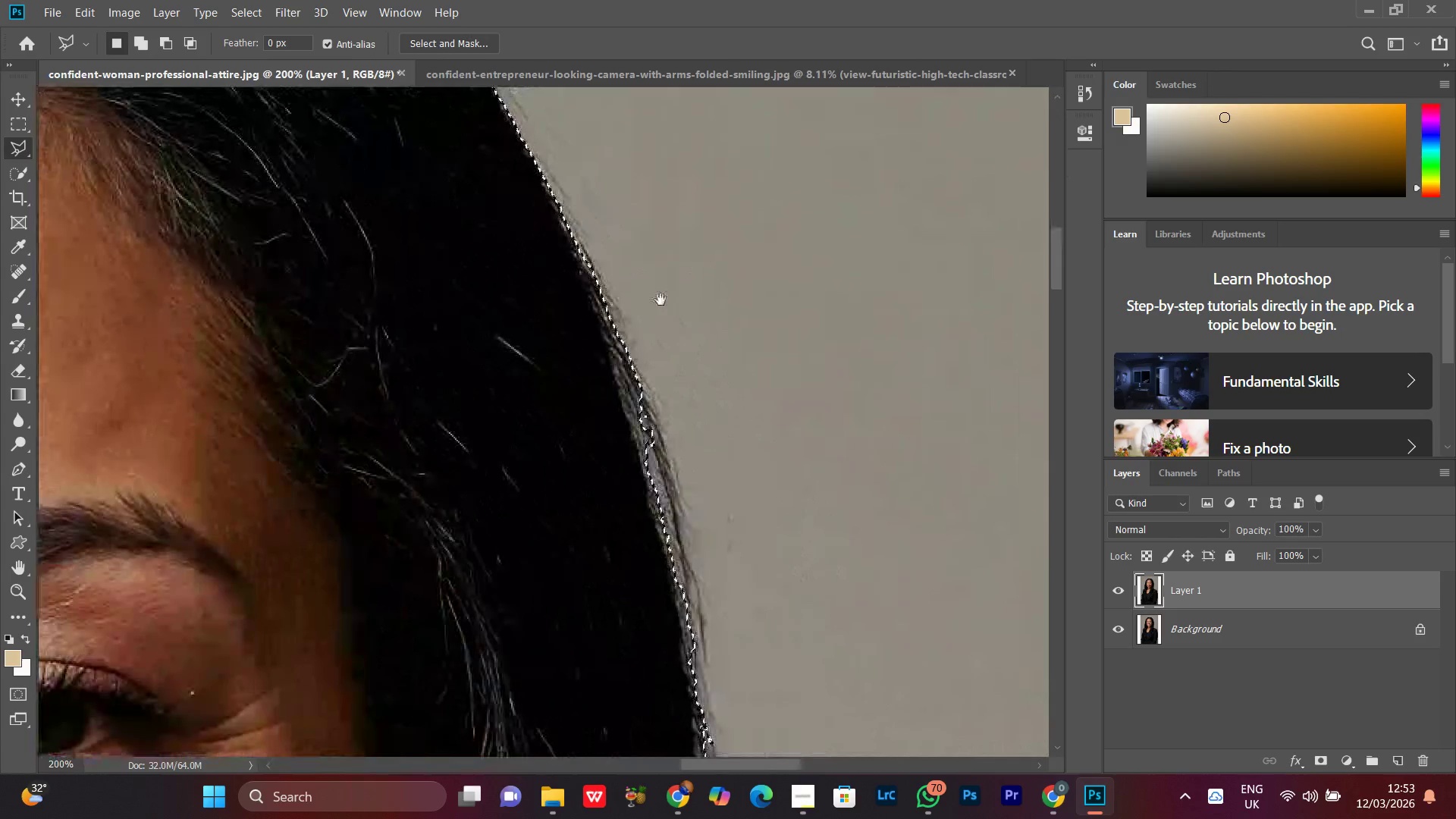 
key(Space)
 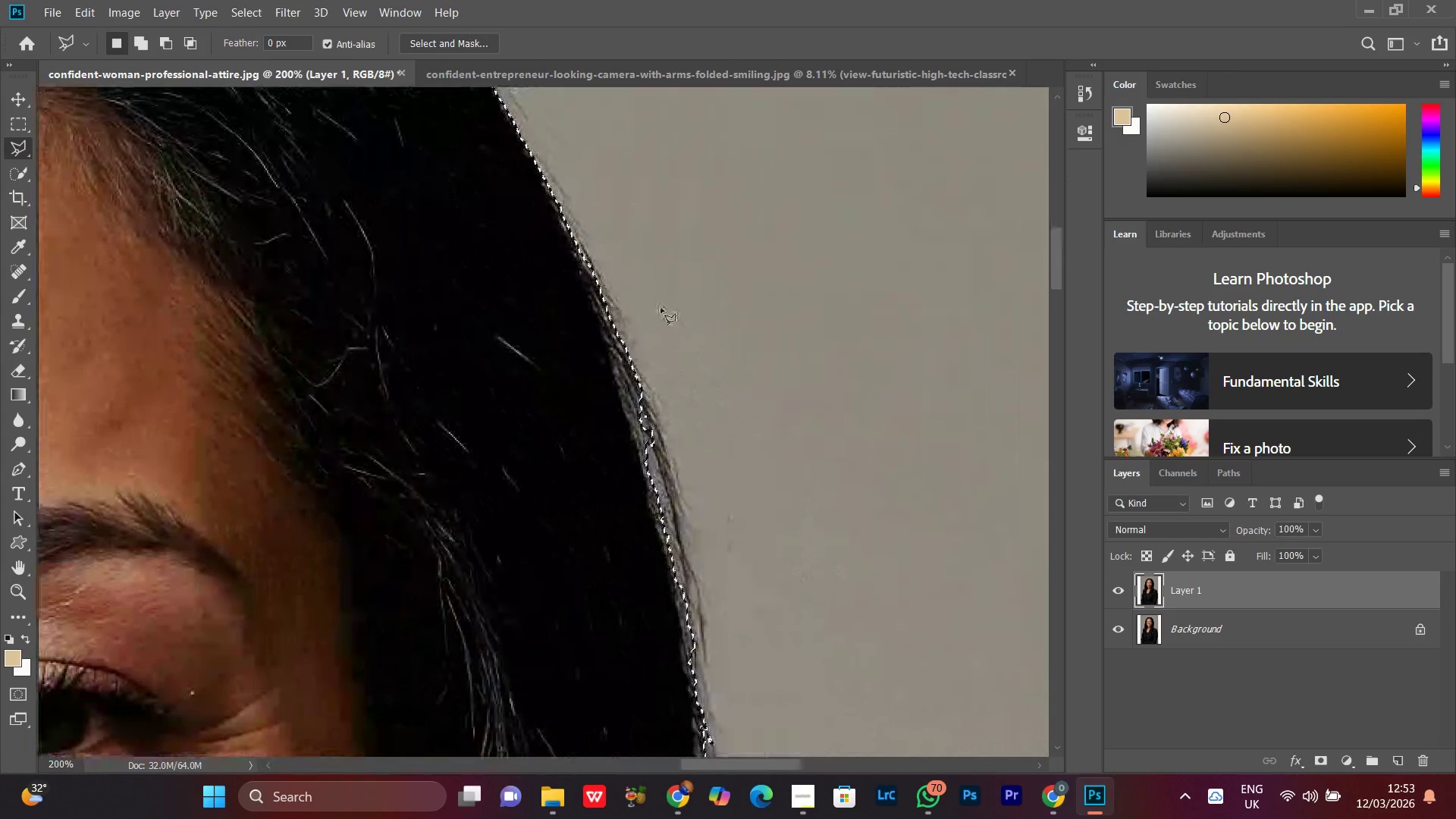 
key(Space)
 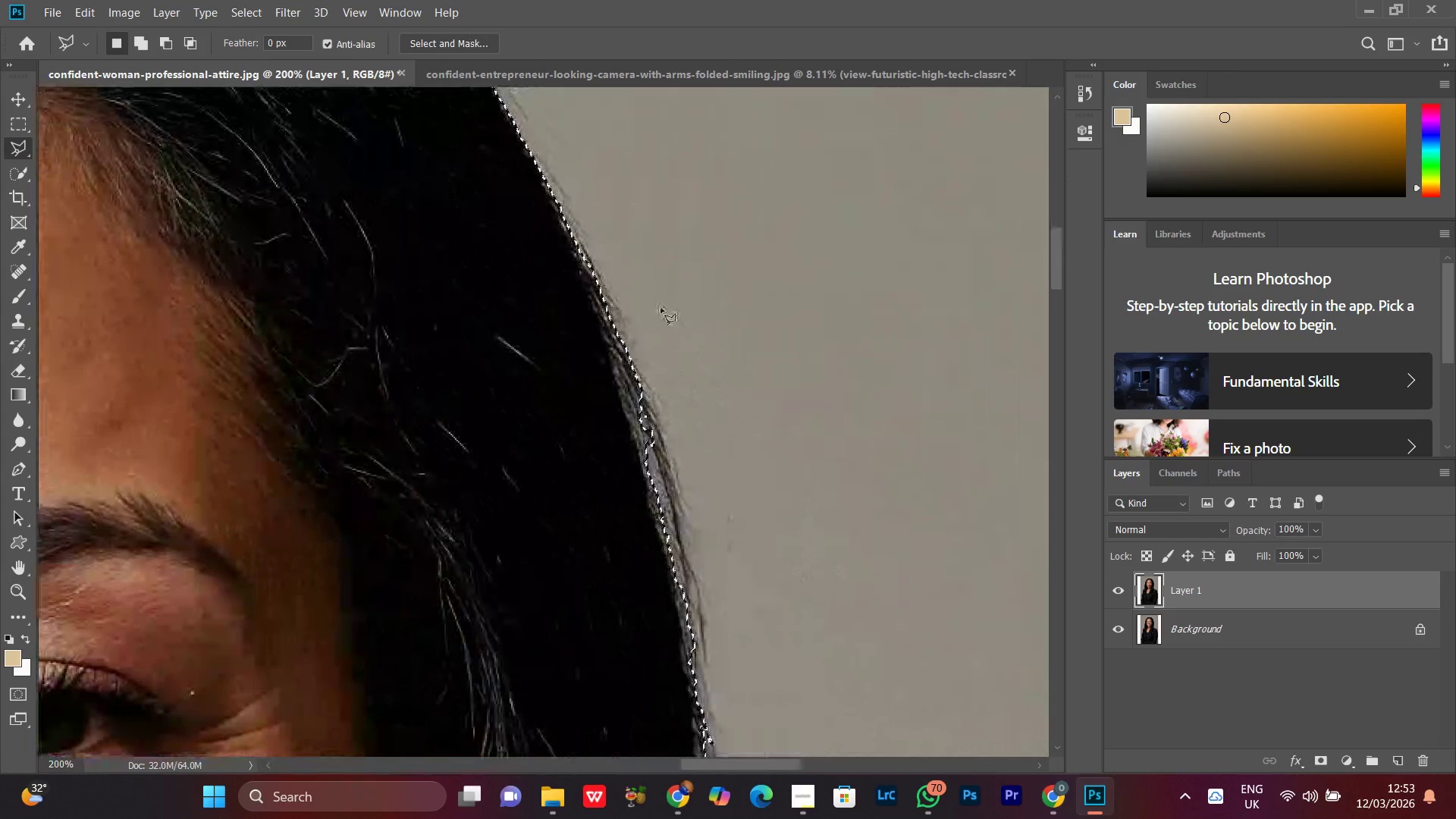 
key(Space)
 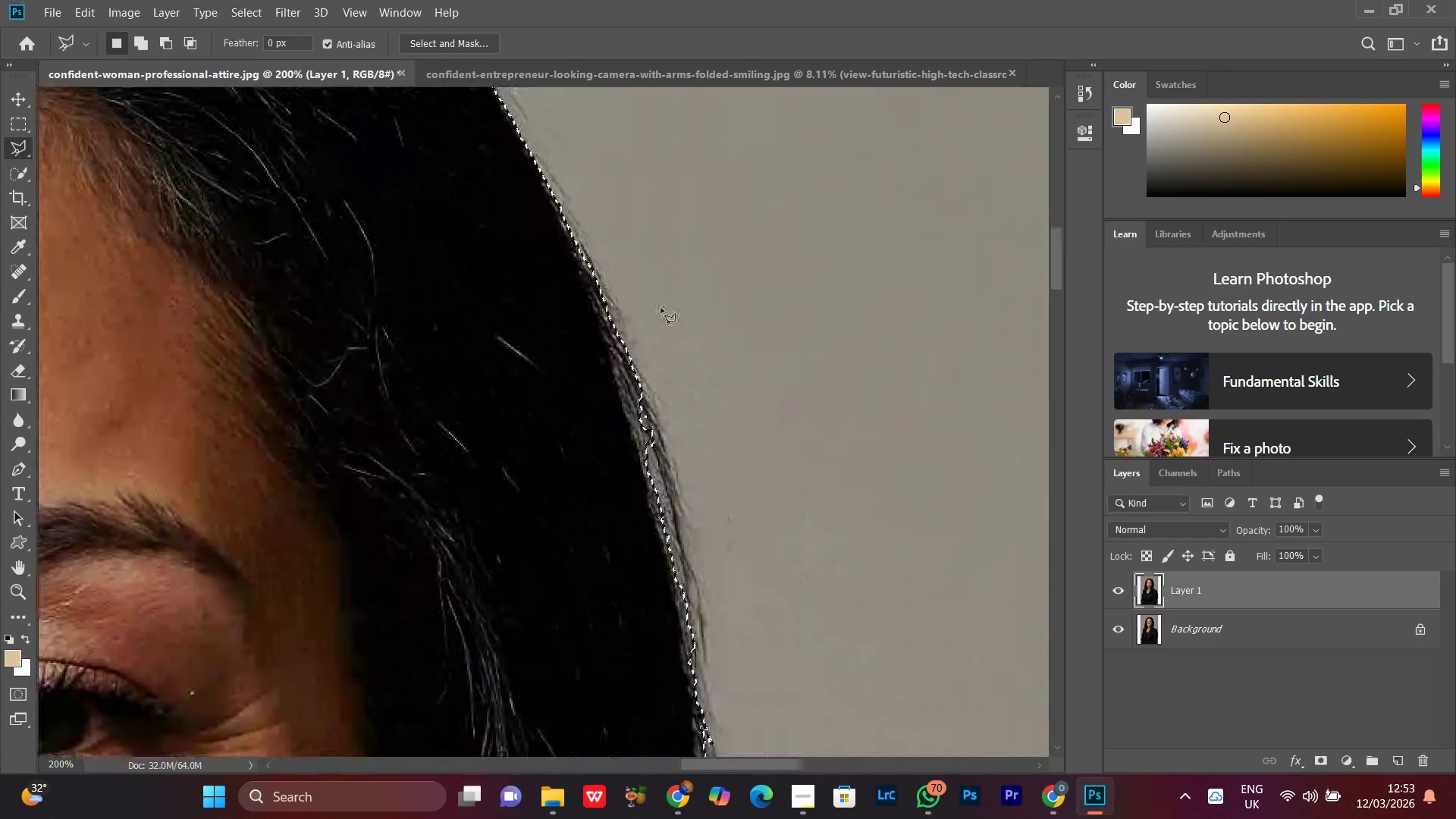 
key(Space)
 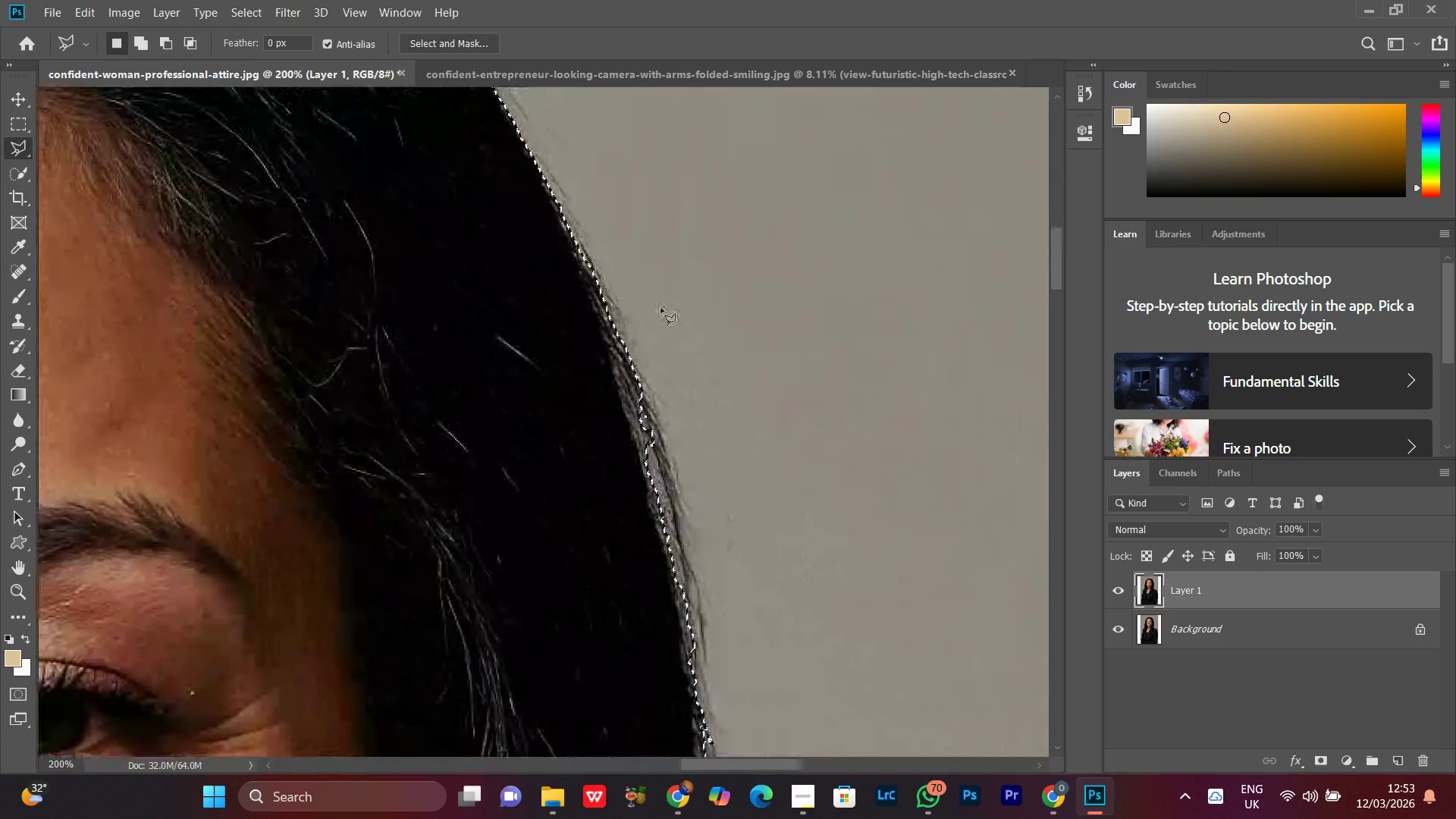 
key(Space)
 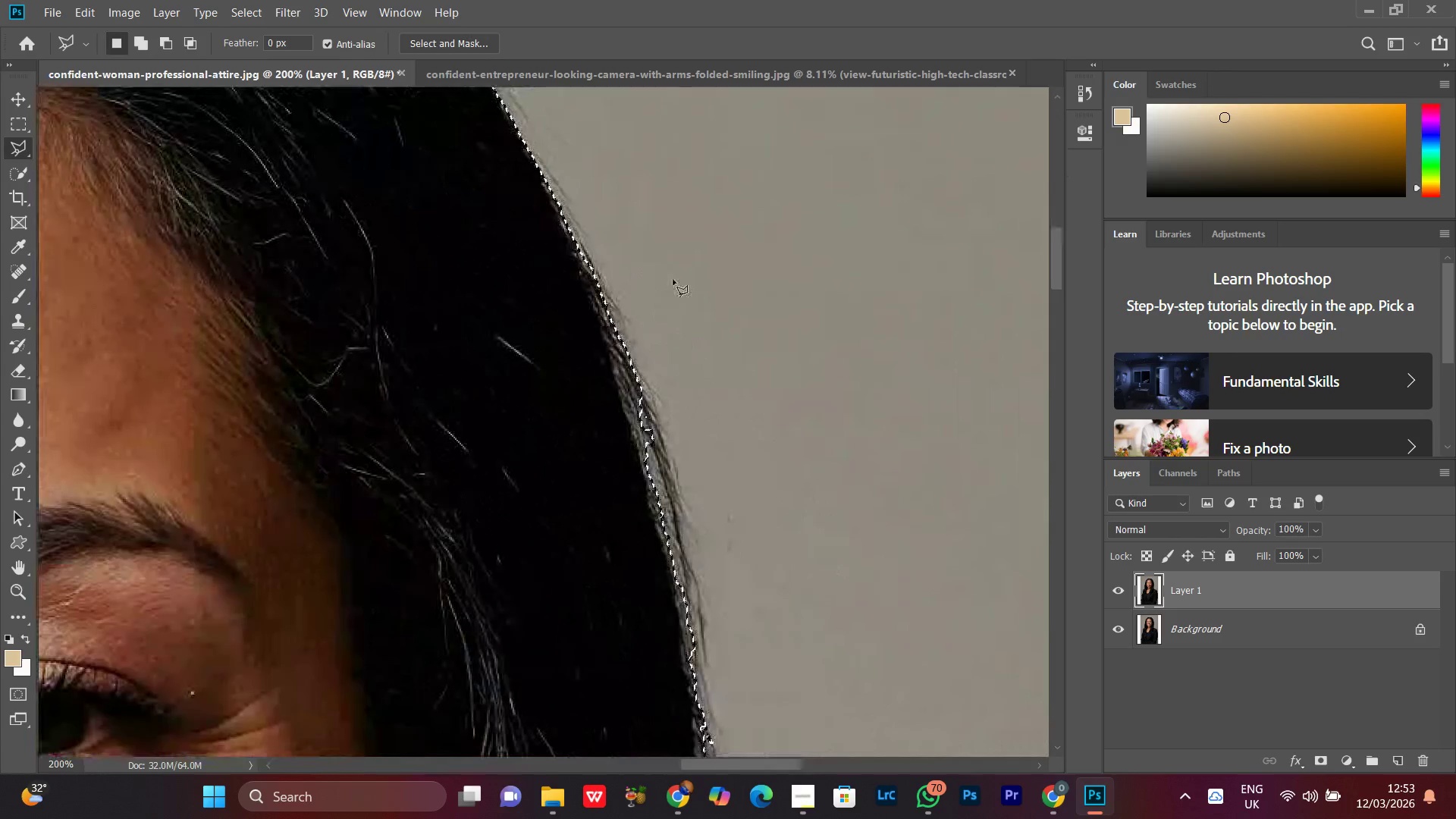 
hold_key(key=AltLeft, duration=1.5)
left_click([529, 130])
 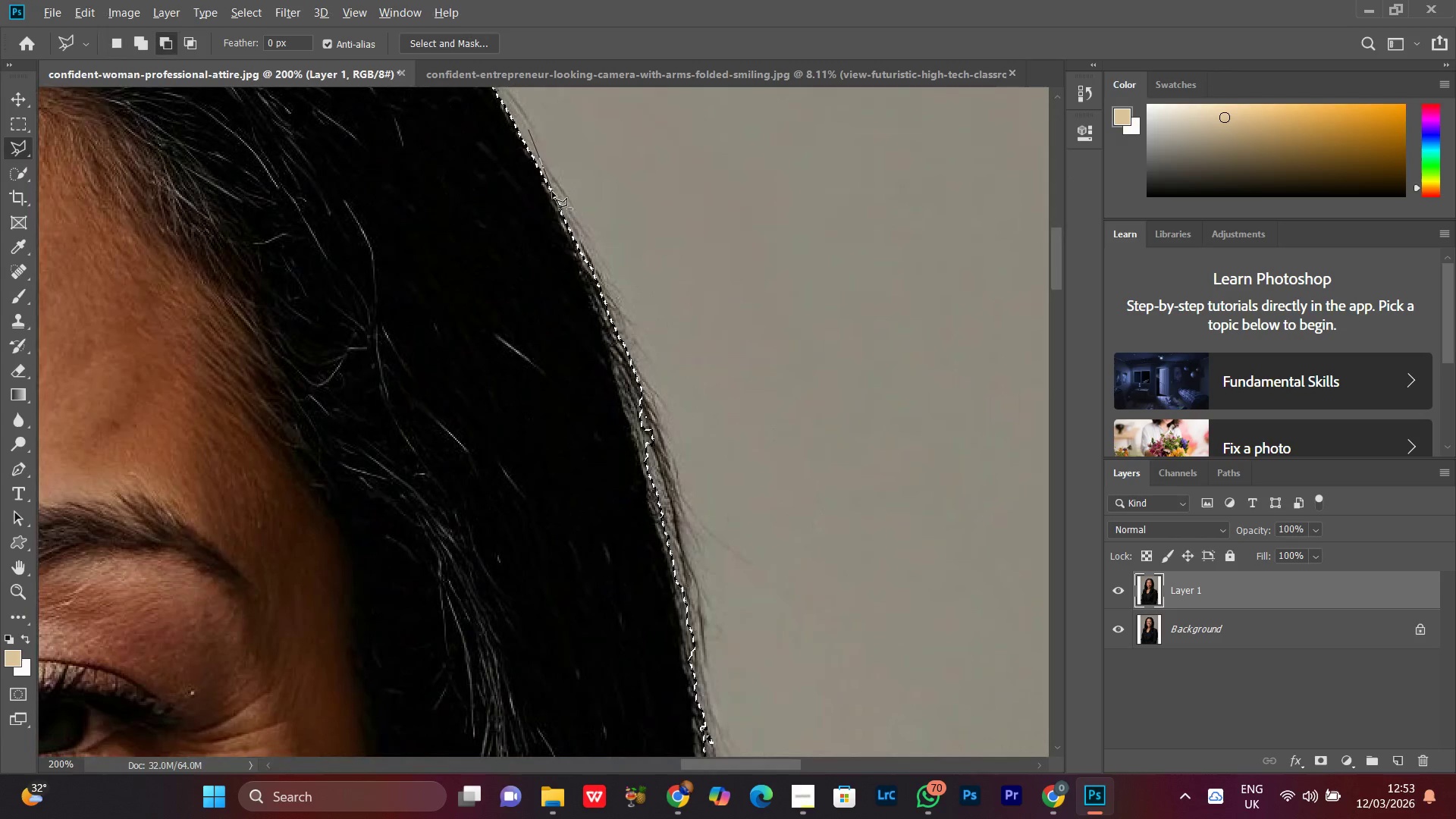 
key(Alt+AltLeft)
 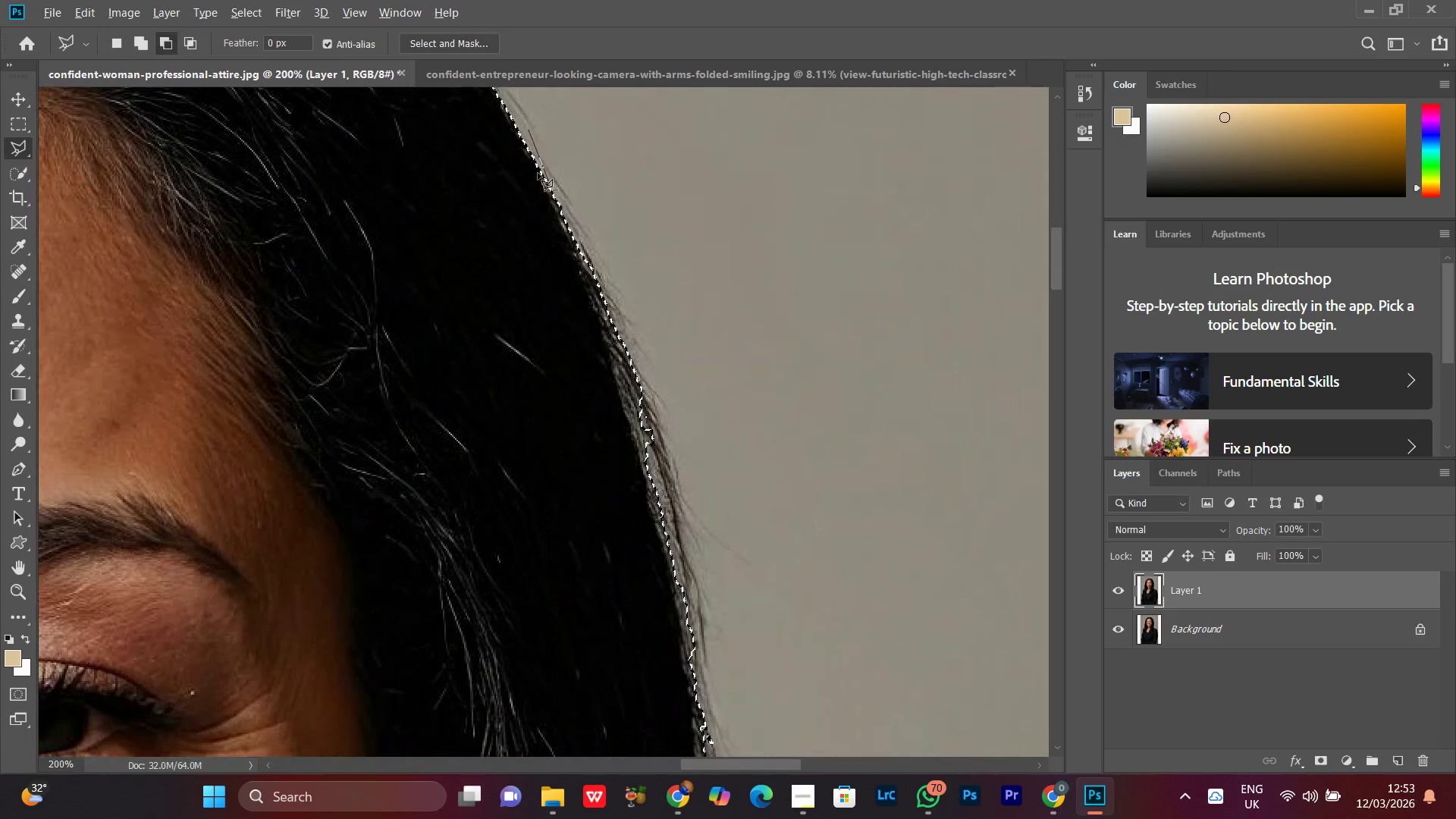 
key(Alt+AltLeft)
 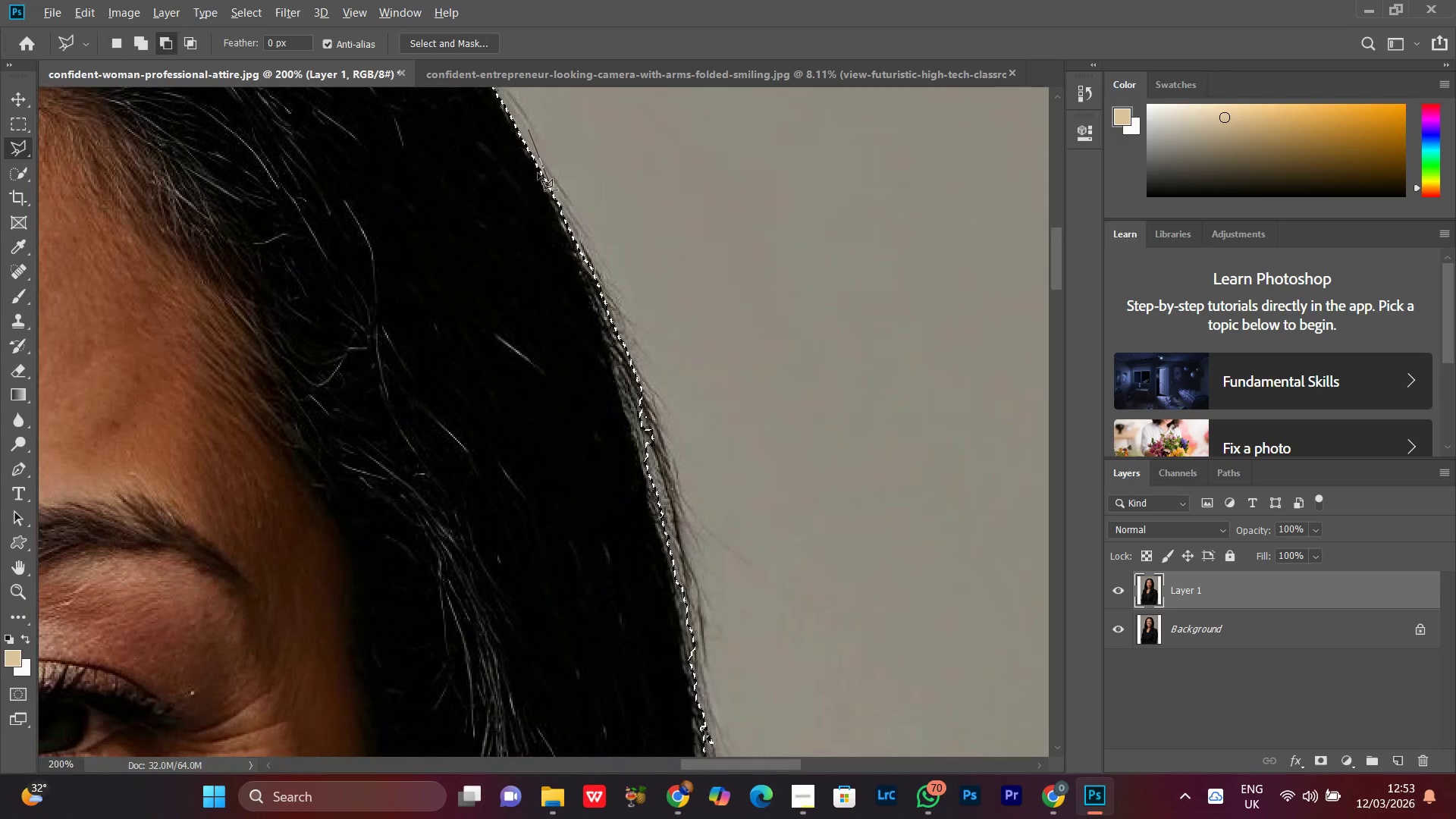 
key(Alt+AltLeft)
 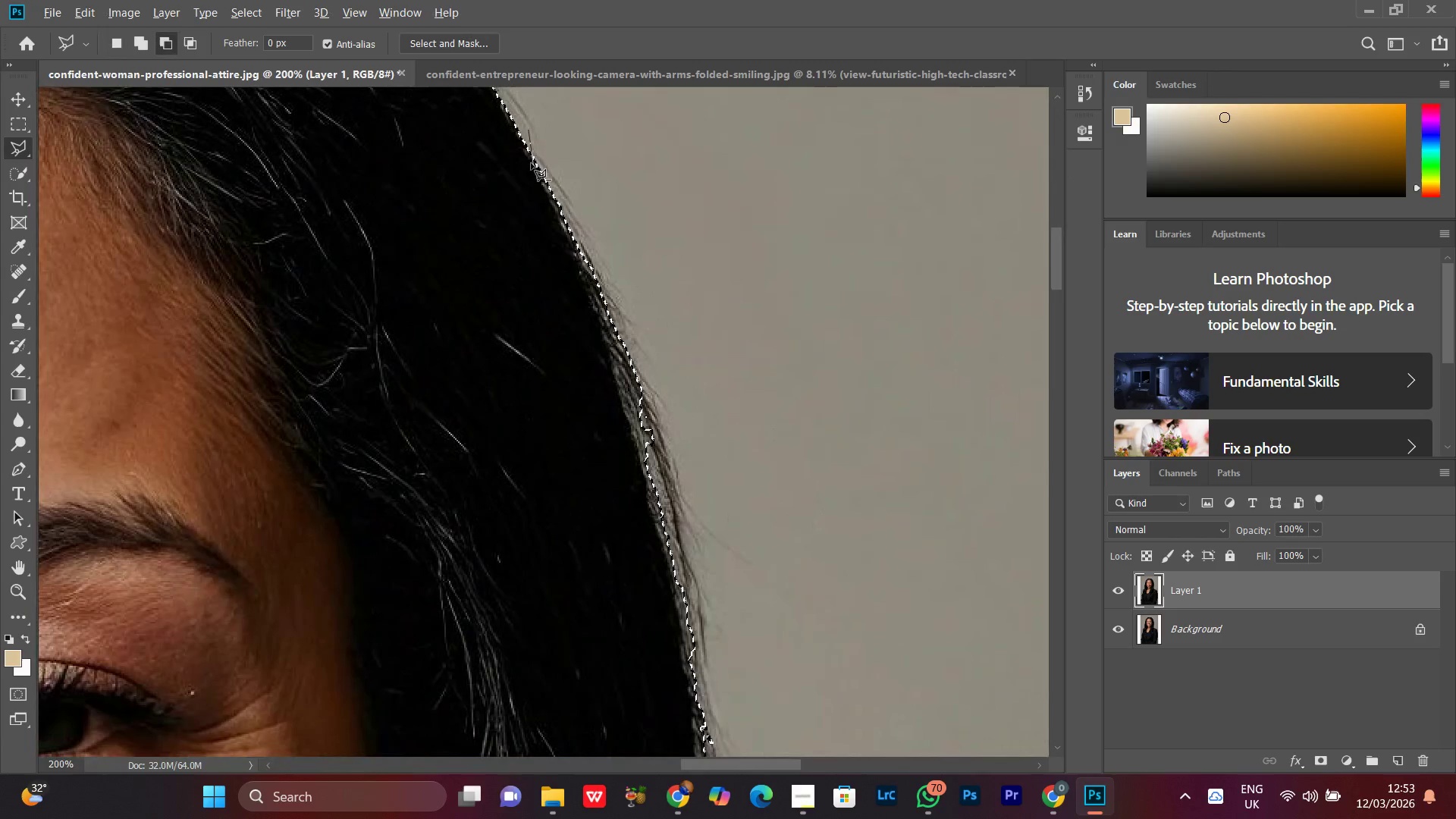 
key(Alt+AltLeft)
 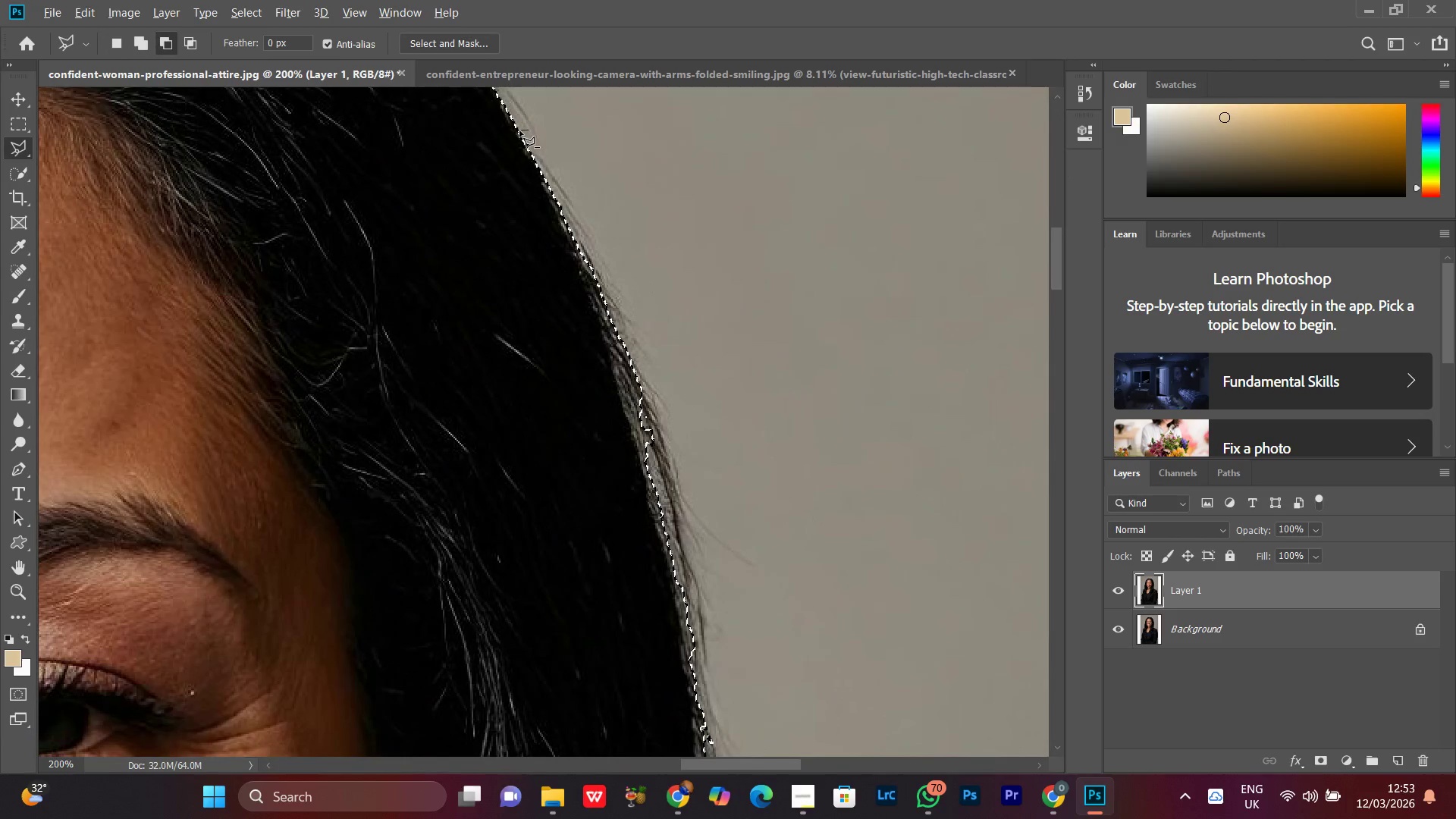 
left_click([519, 130])
 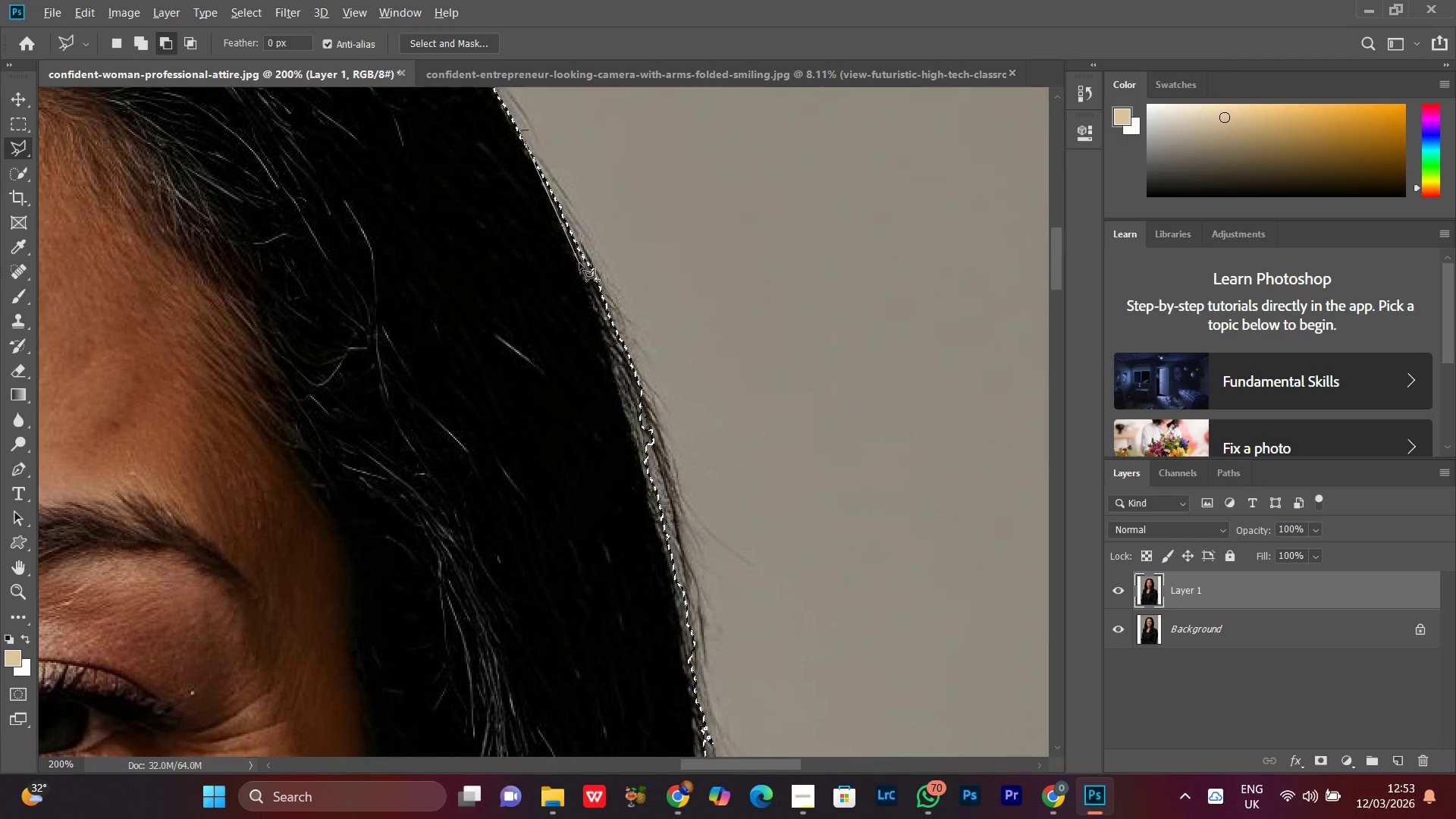 
left_click([579, 261])
 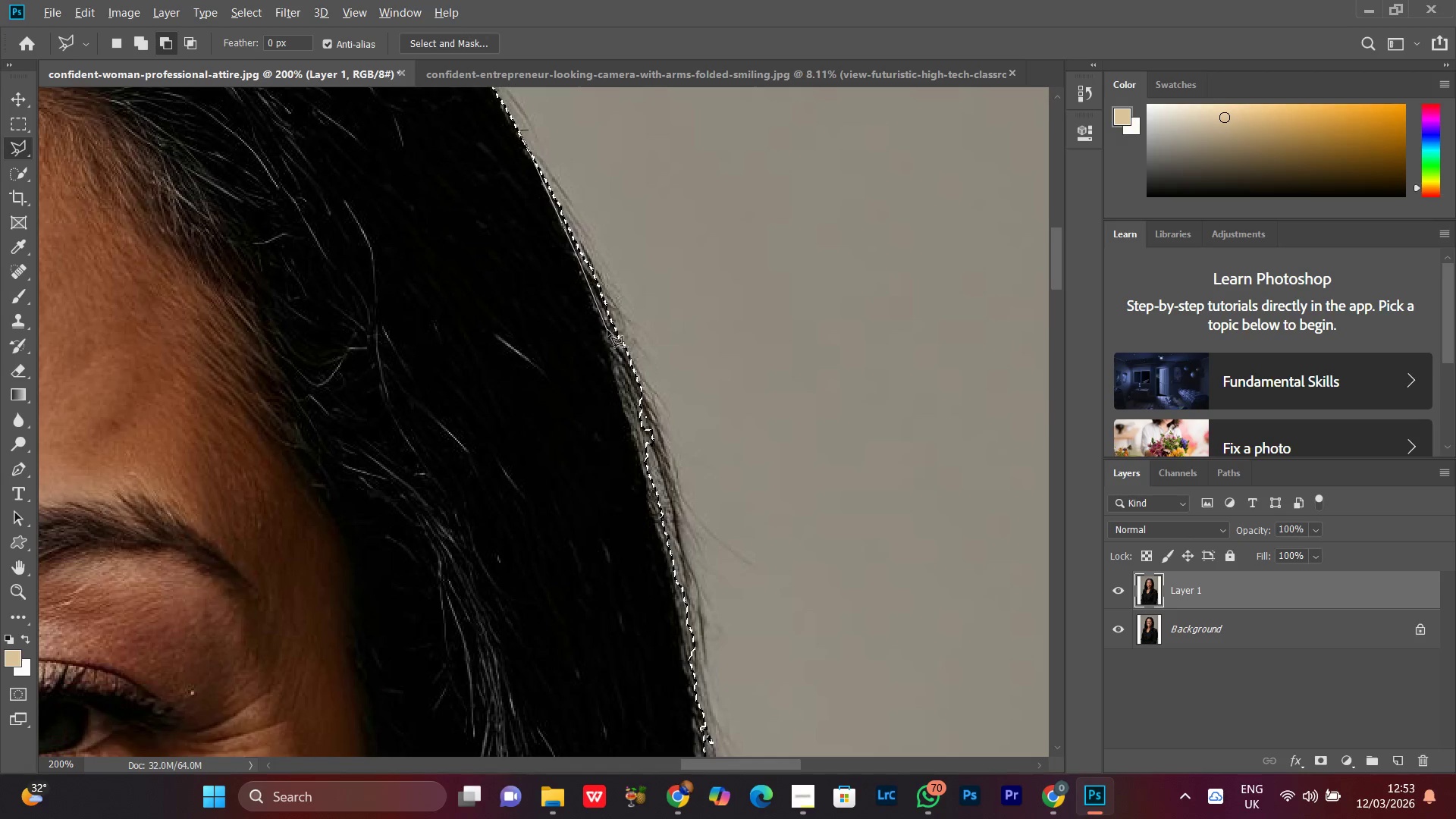 
left_click([606, 327])
 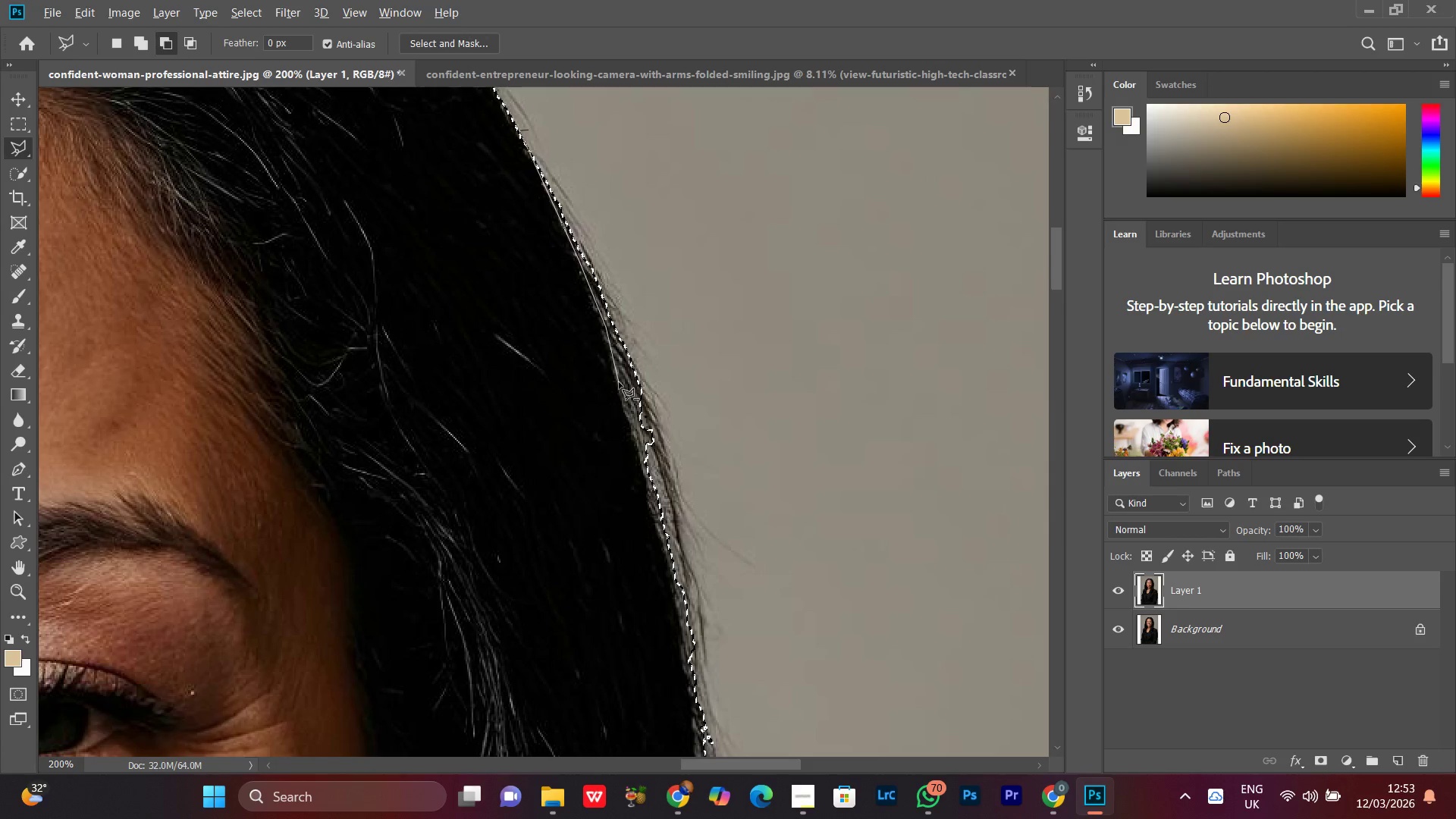 
left_click([619, 382])
 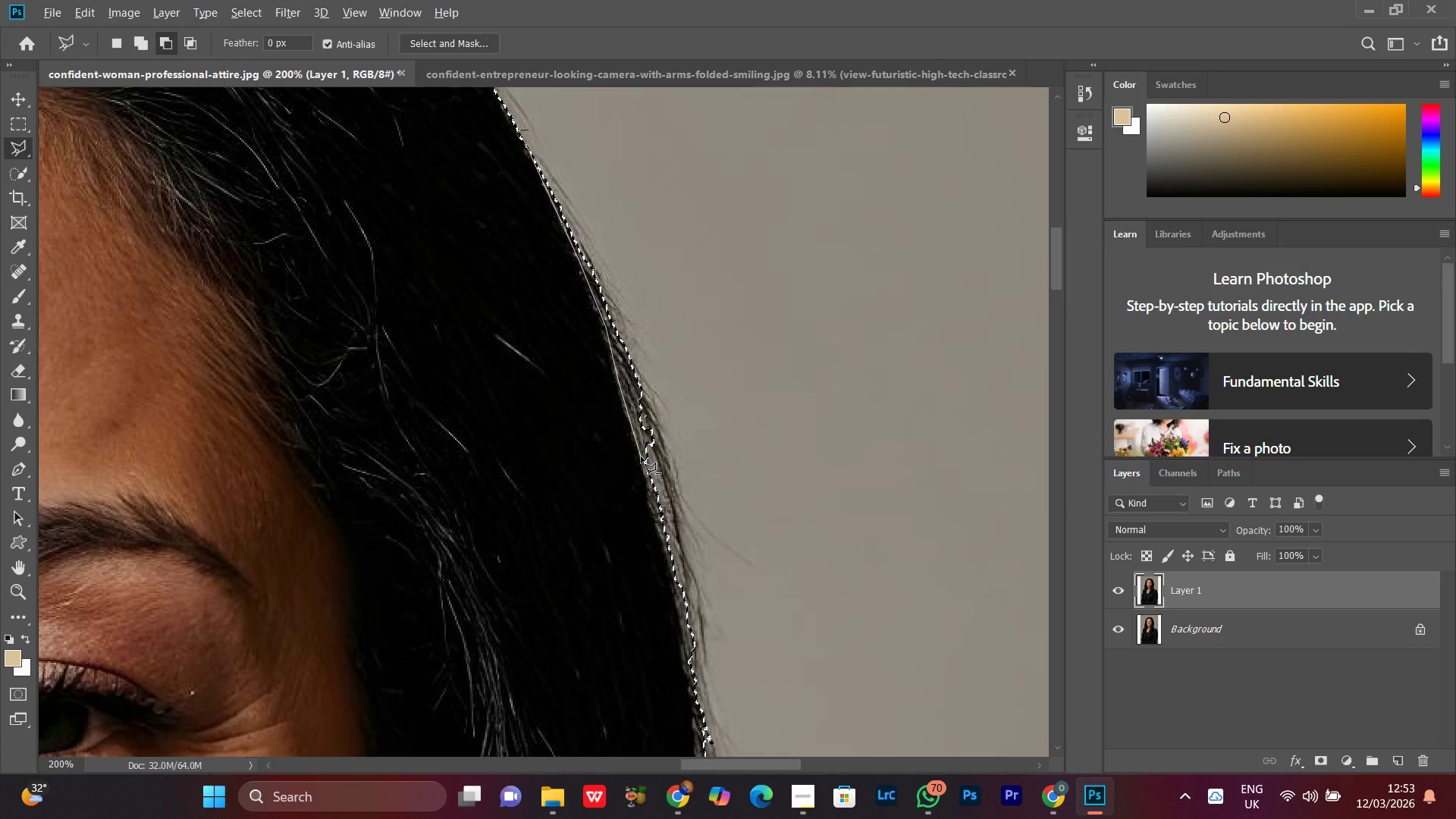 
key(Backspace)
 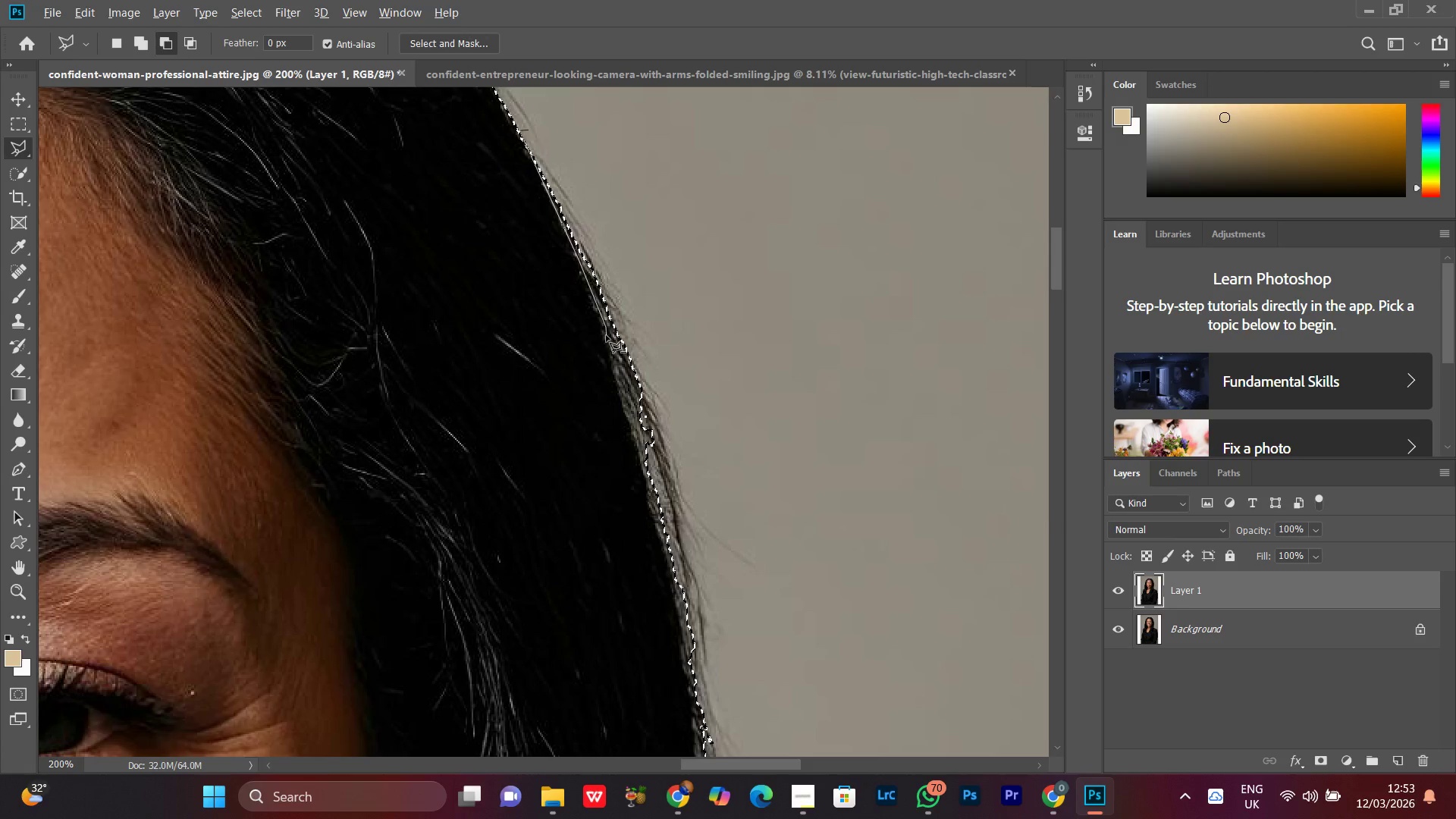 
key(Backspace)
 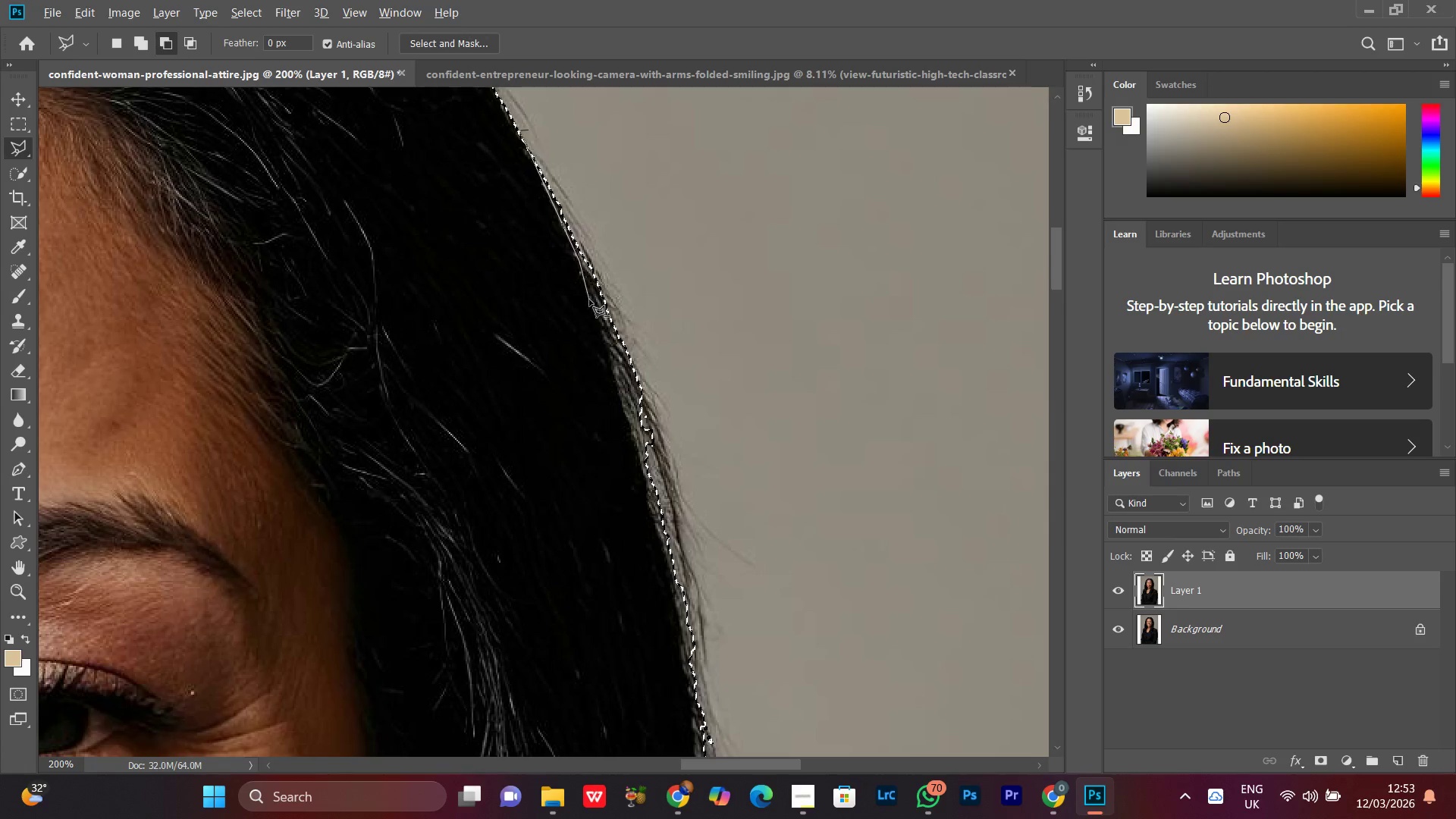 
left_click([595, 306])
 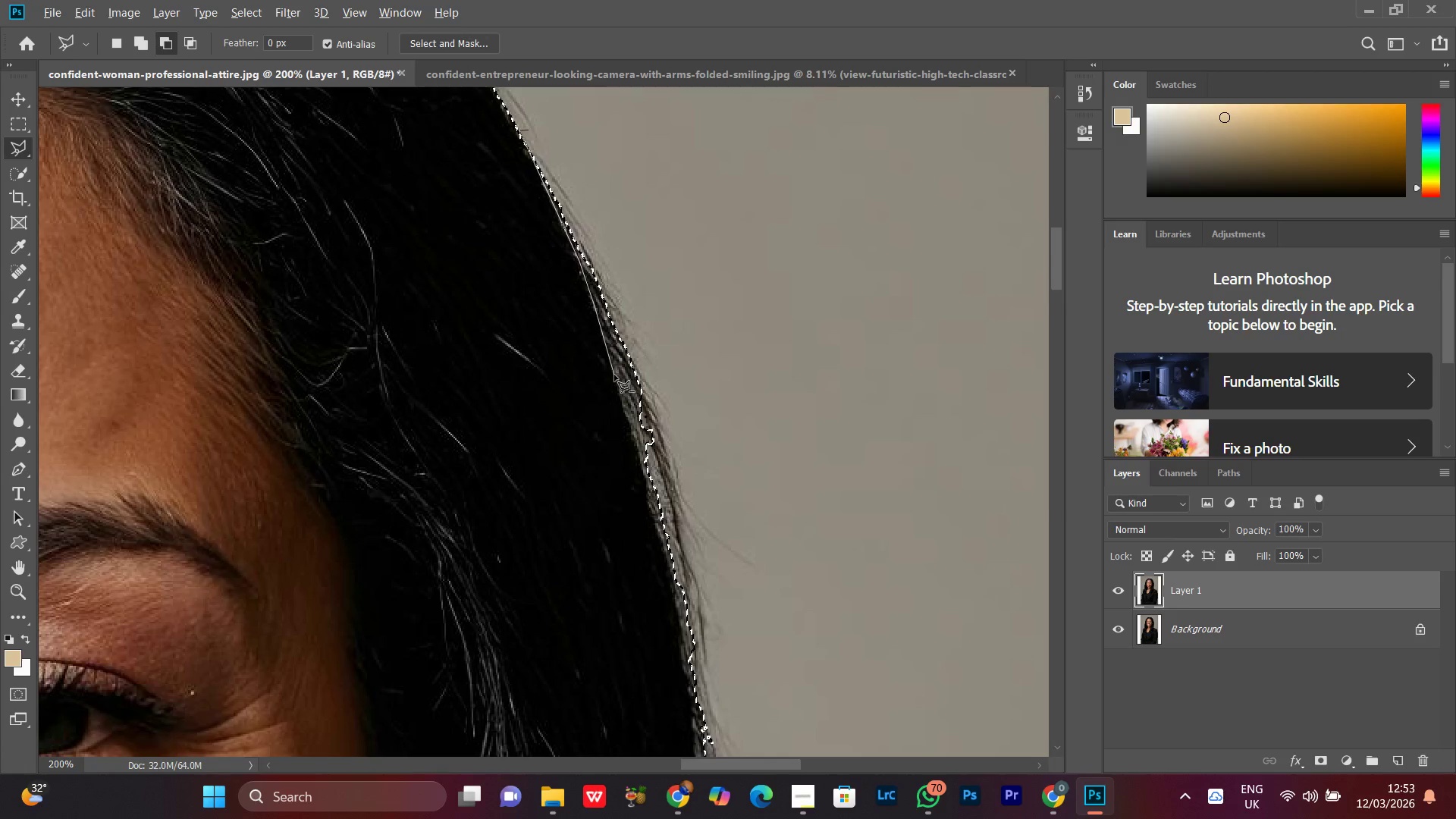 
left_click([614, 375])
 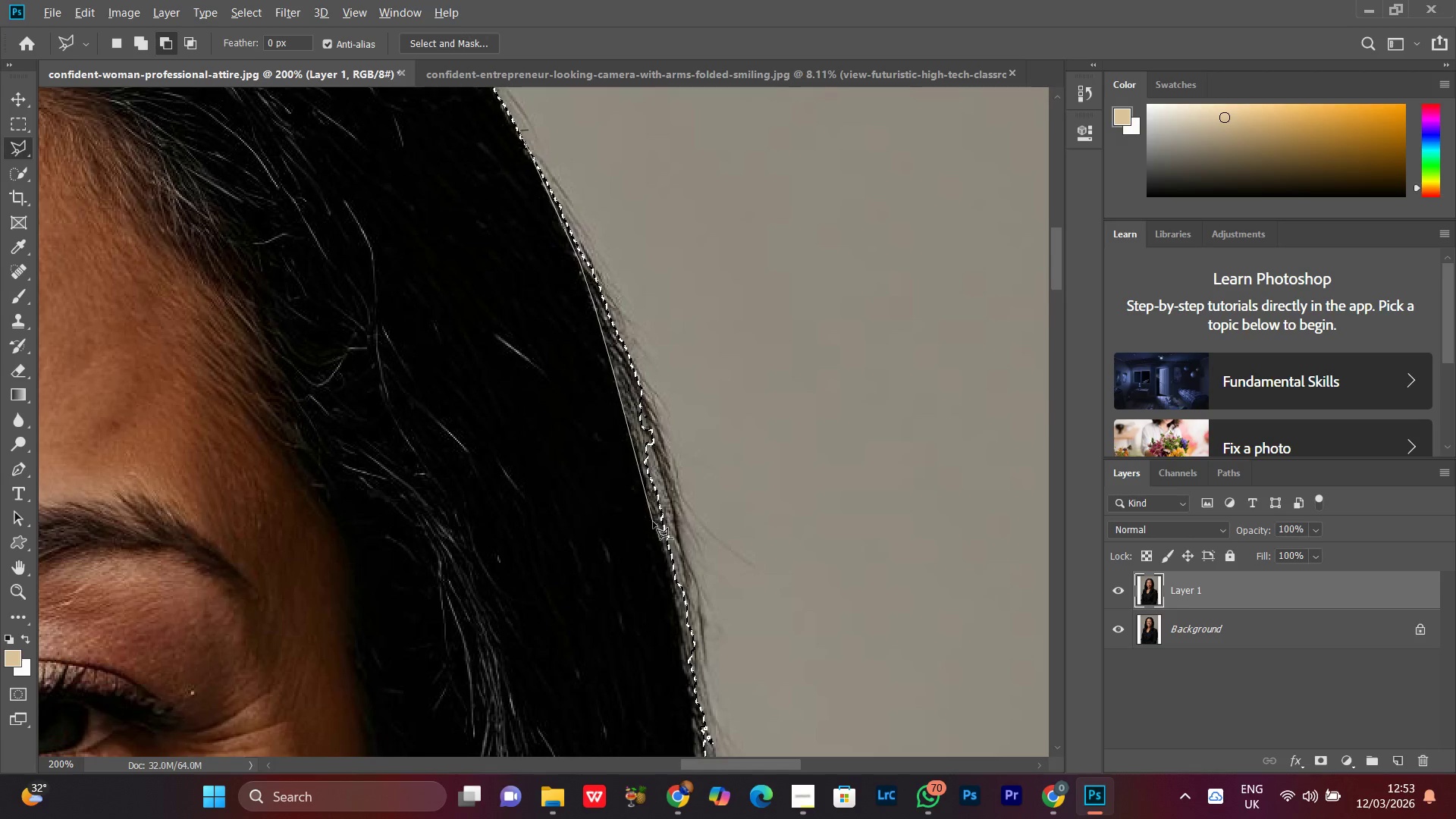 
left_click([653, 522])
 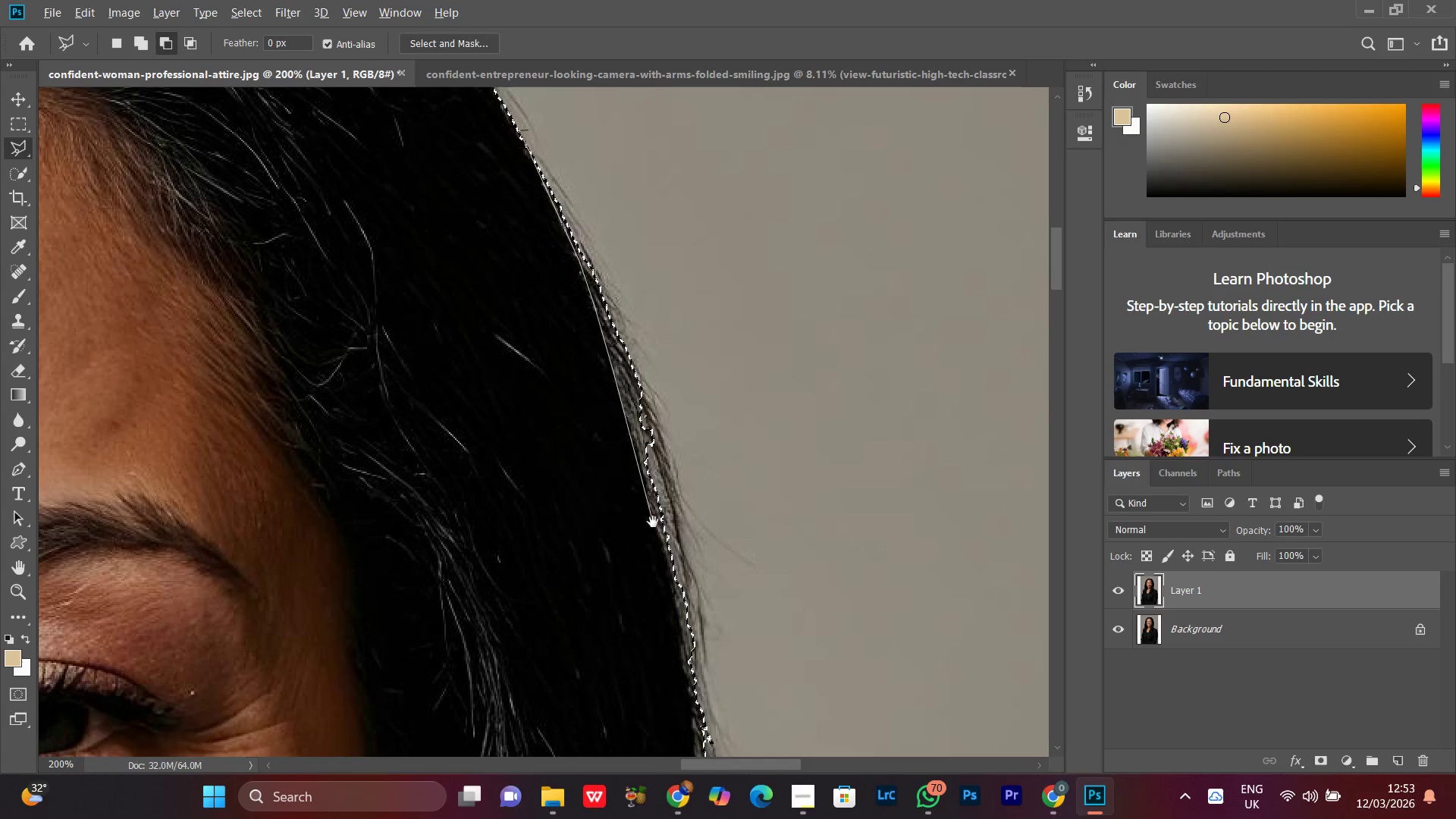 
hold_key(key=Space, duration=0.66)
 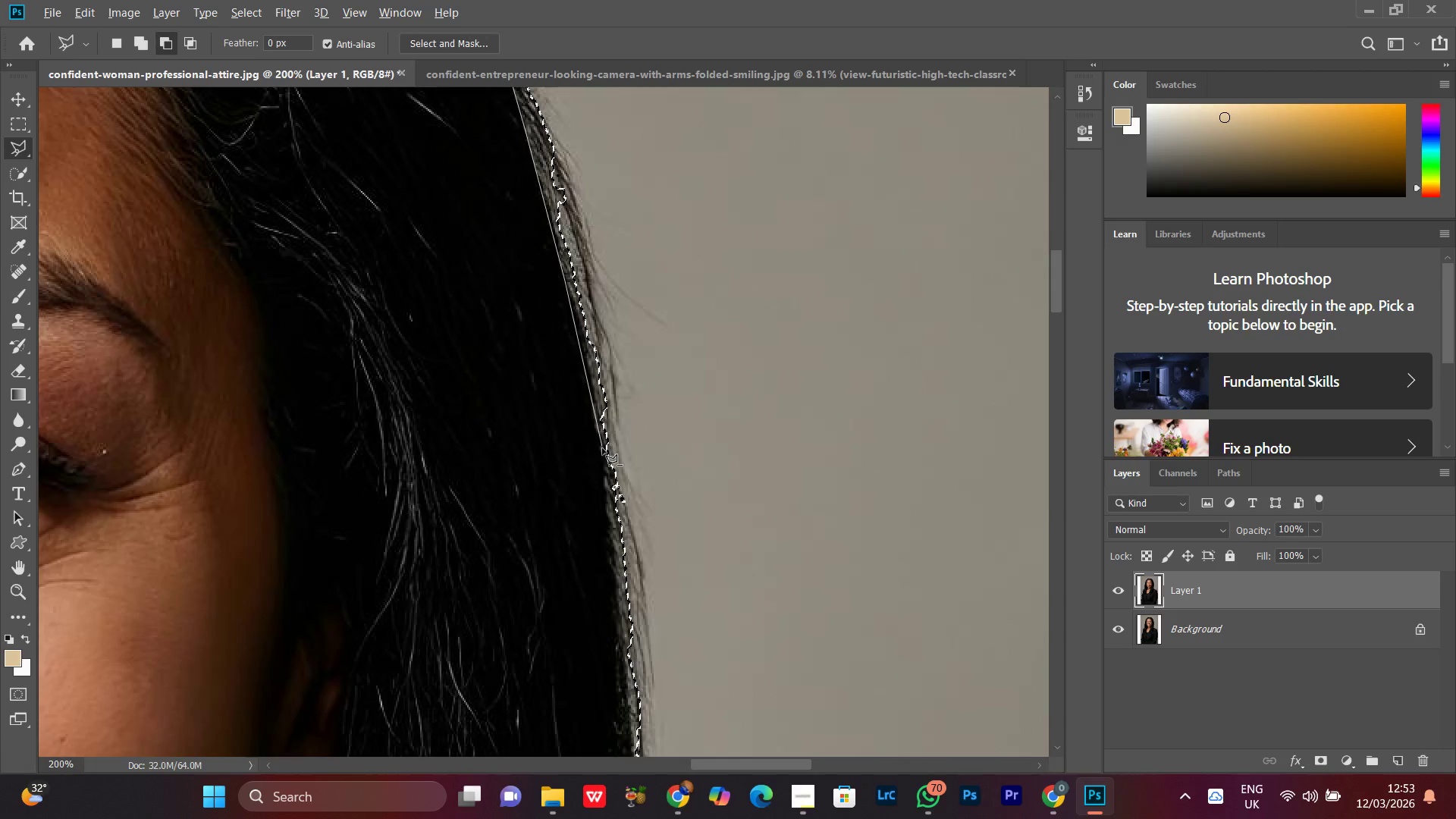 
left_click_drag(start_coordinate=[653, 522], to_coordinate=[565, 280])
 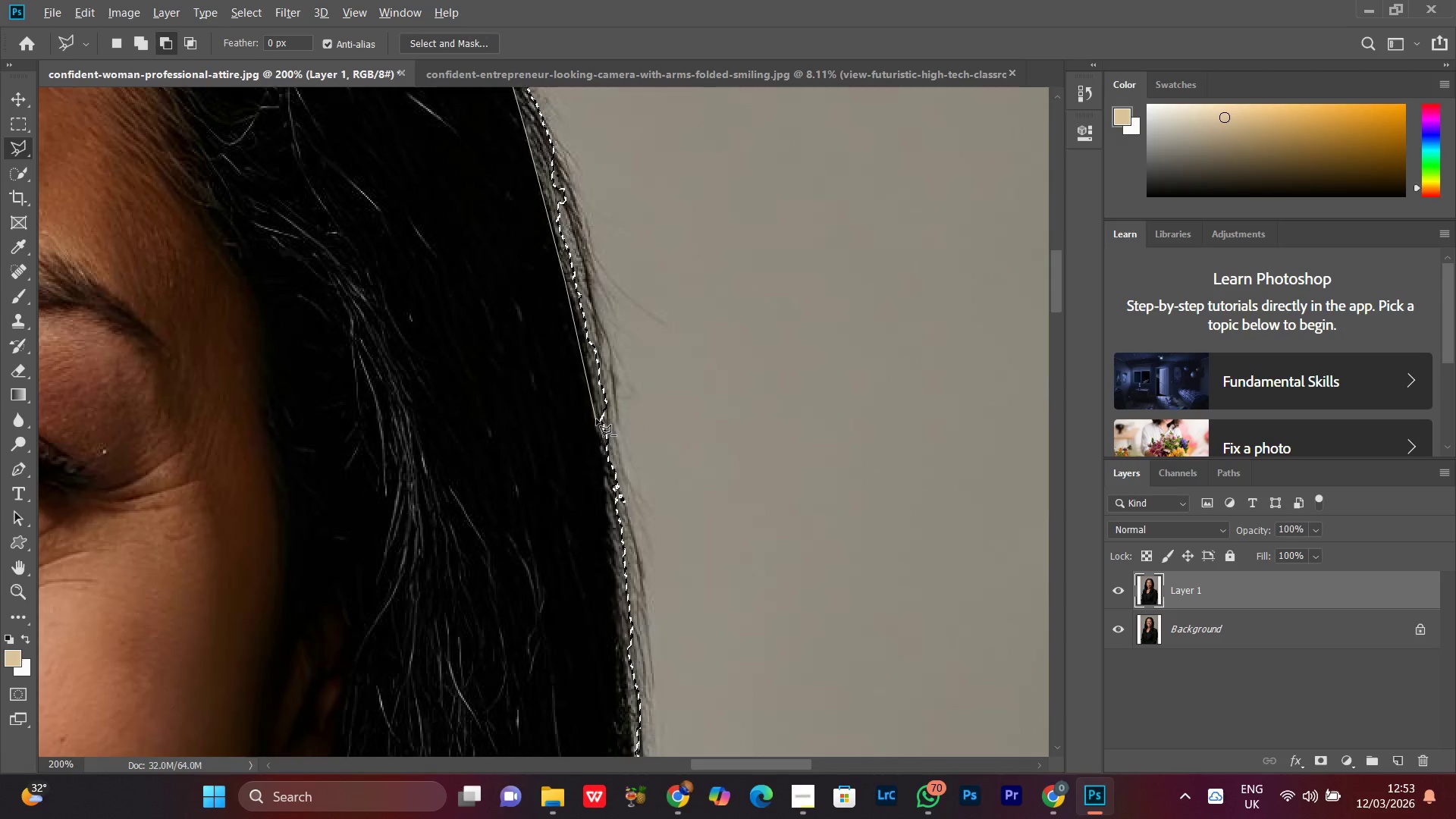 
left_click([597, 413])
 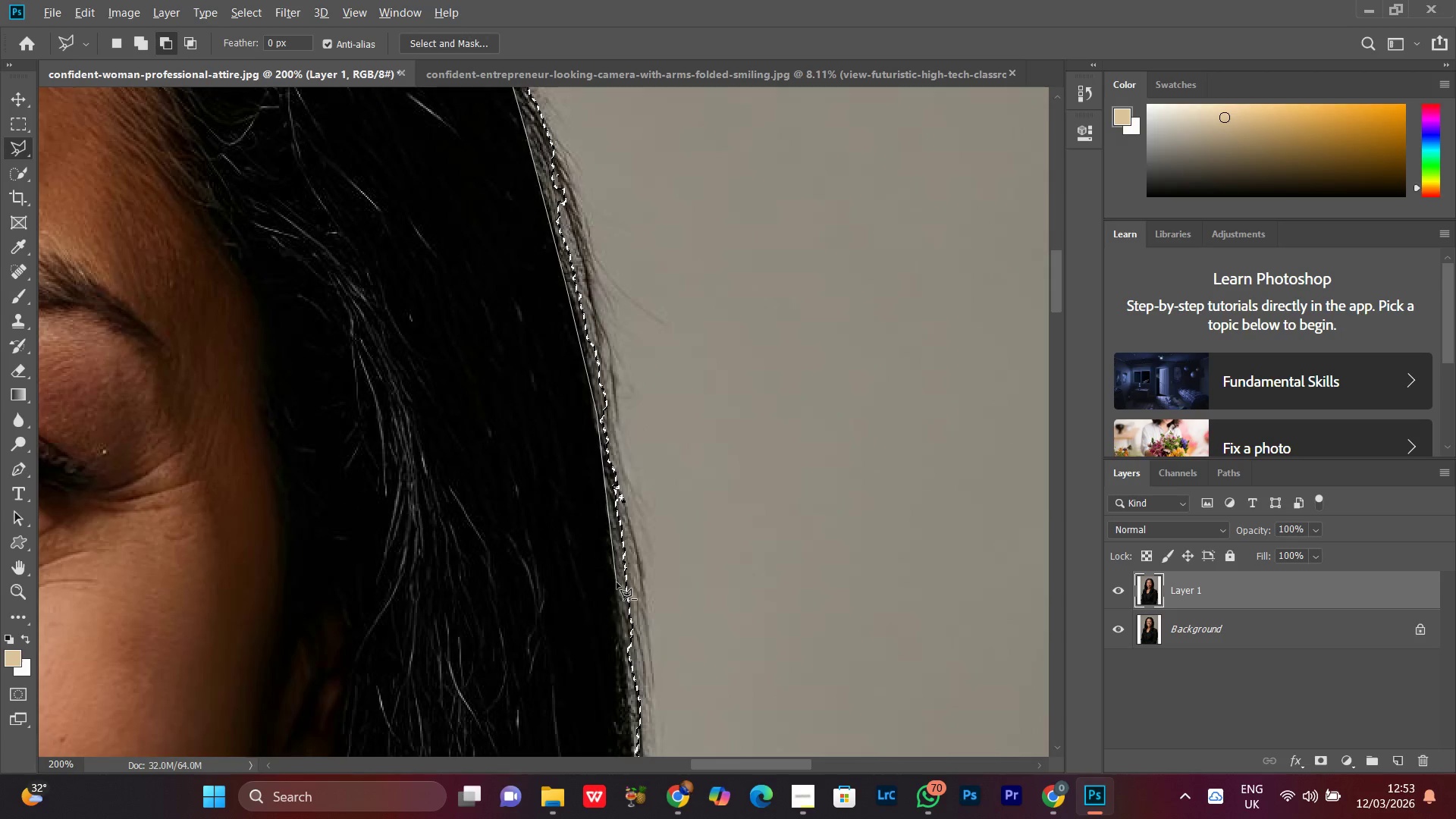 
left_click([617, 586])
 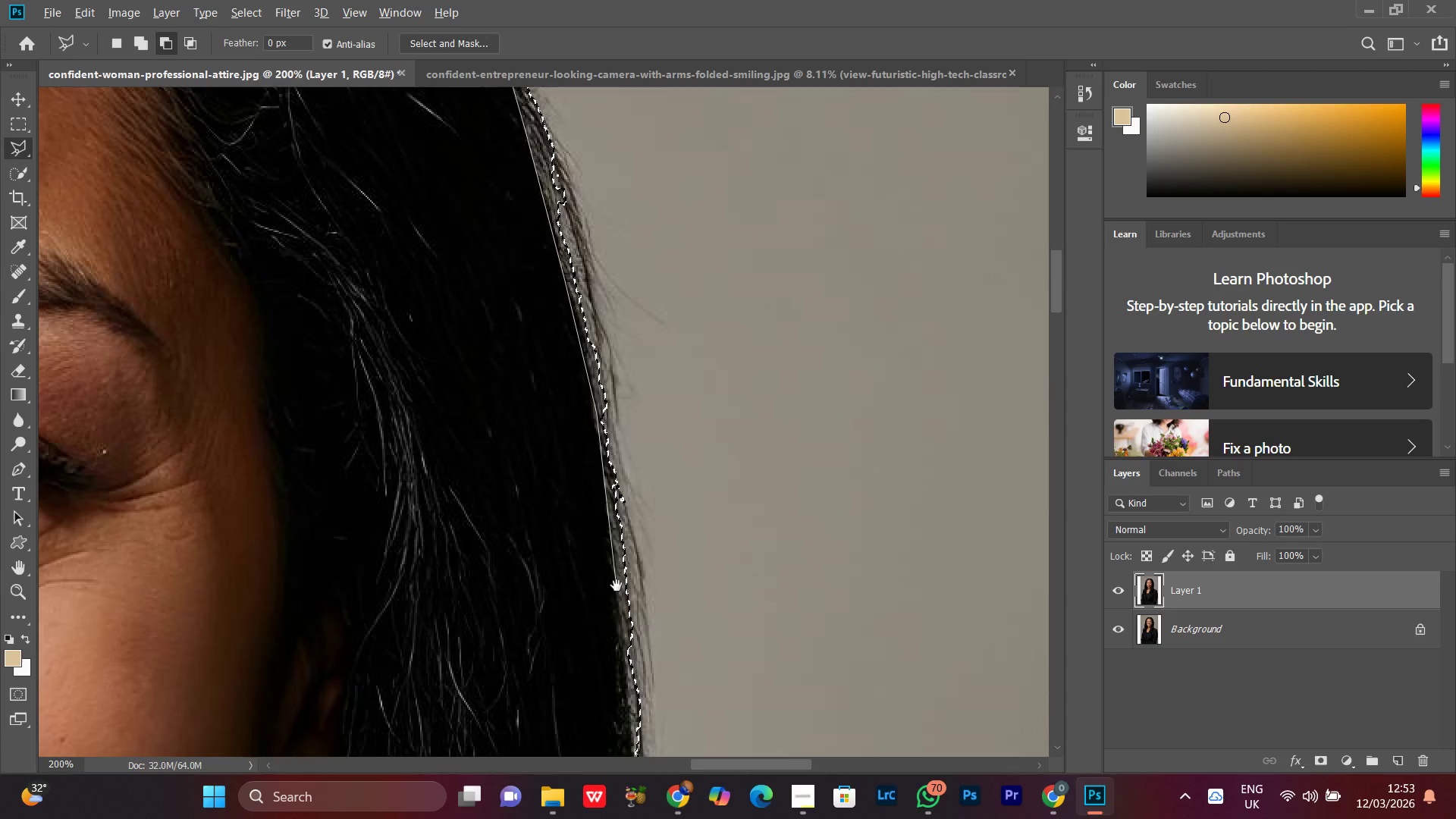 
hold_key(key=Space, duration=0.61)
 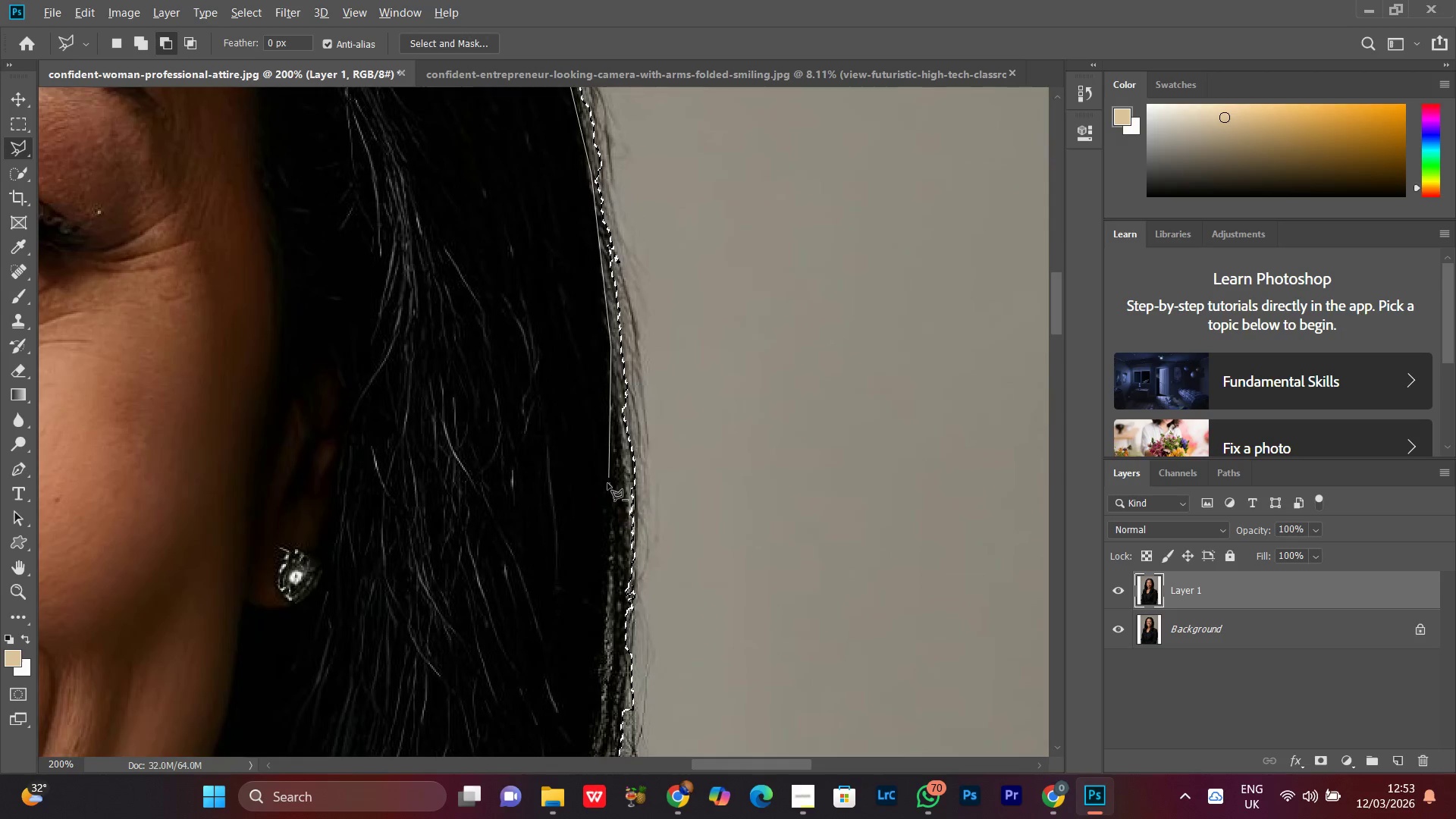 
left_click_drag(start_coordinate=[618, 585], to_coordinate=[613, 345])
 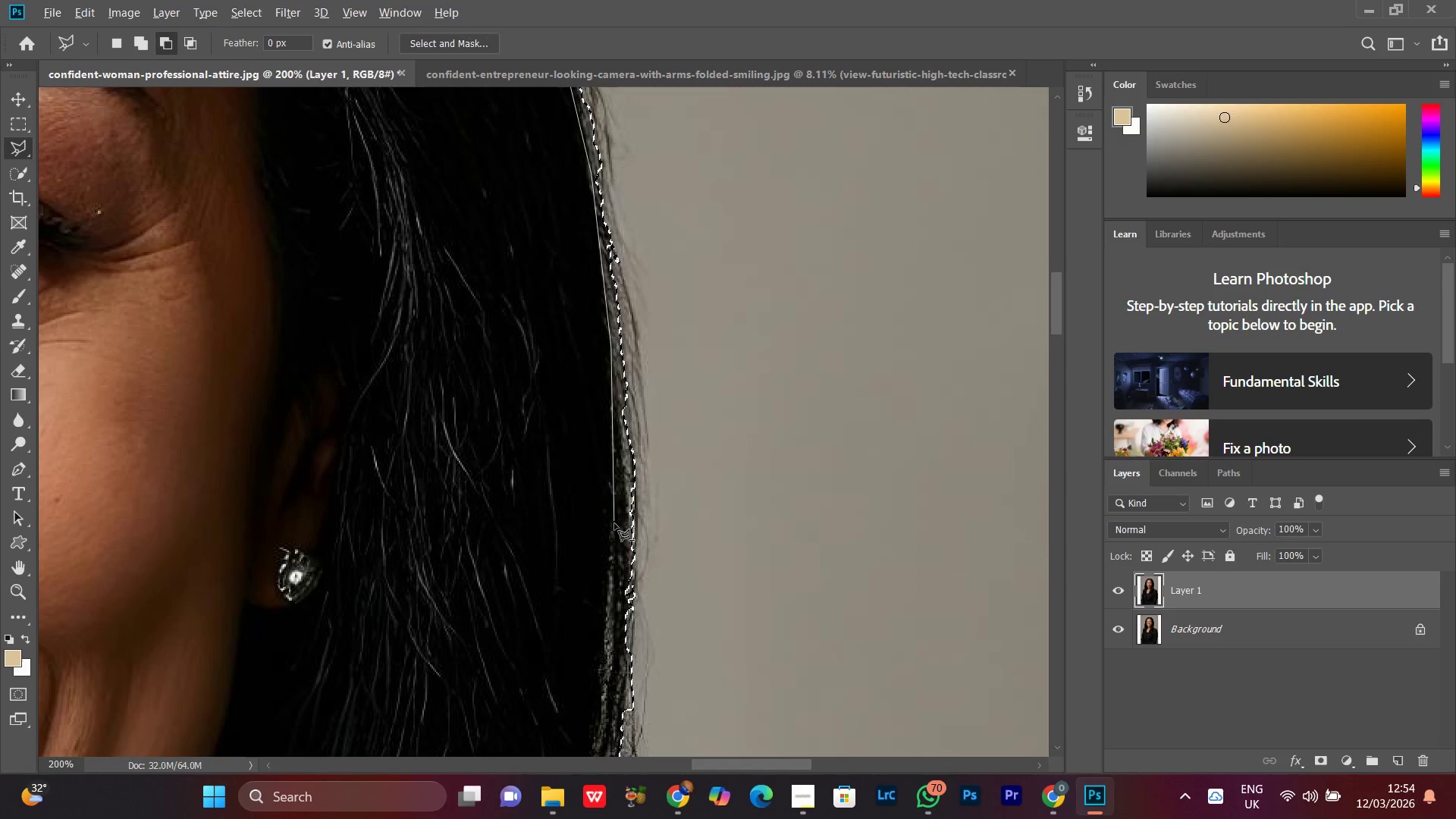 
left_click([612, 529])
 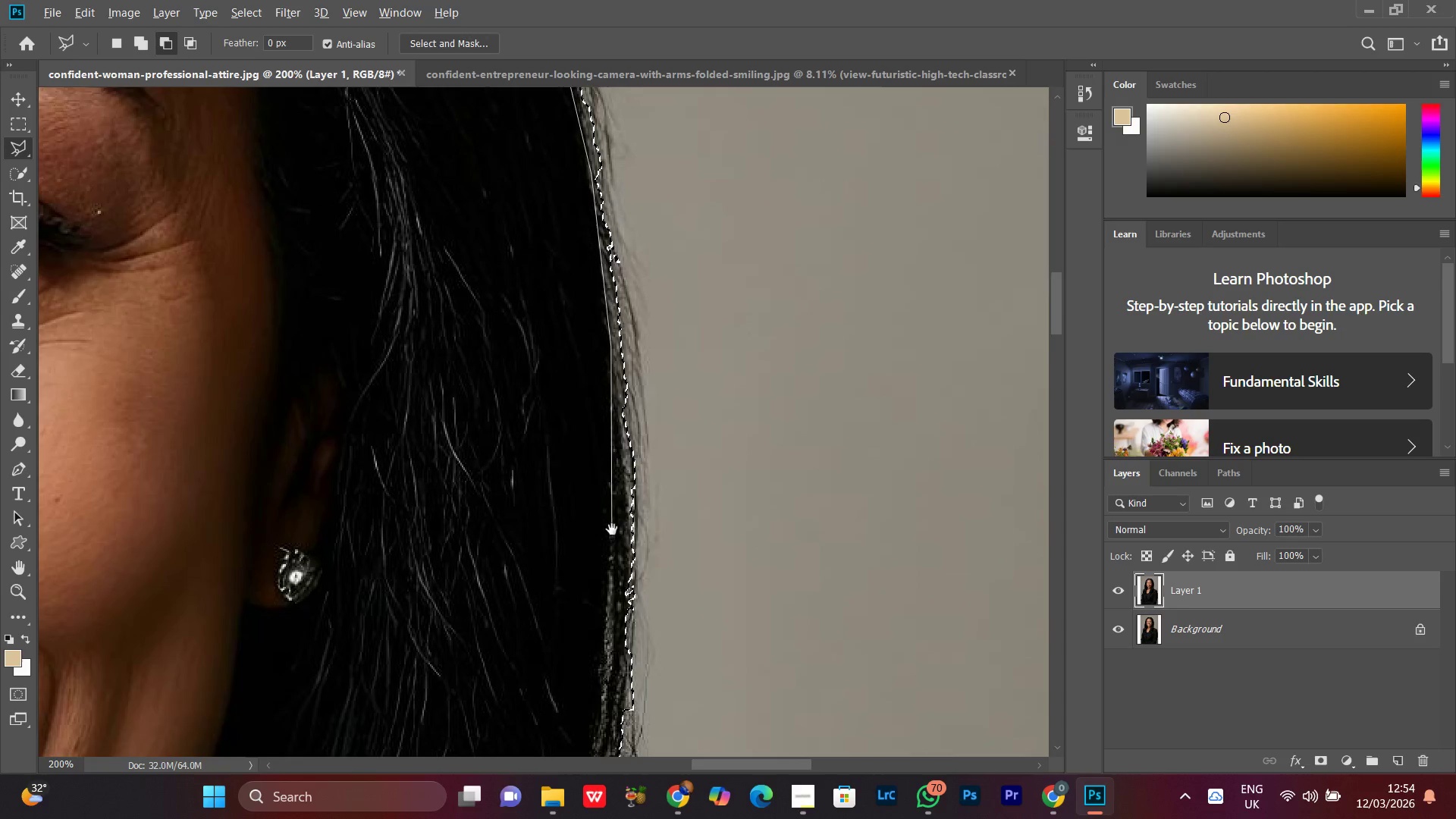 
hold_key(key=Space, duration=0.61)
 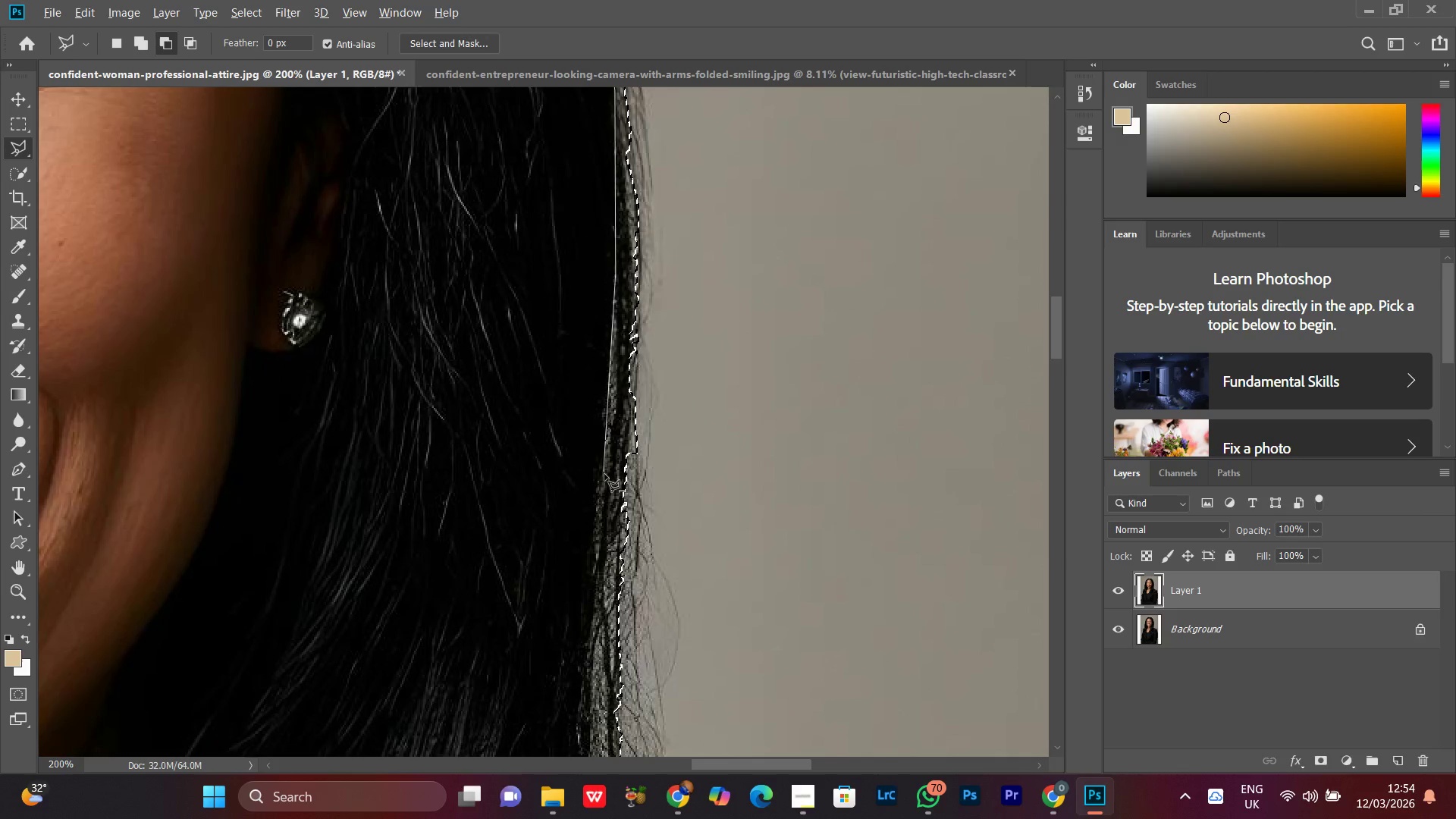 
left_click_drag(start_coordinate=[612, 529], to_coordinate=[616, 272])
 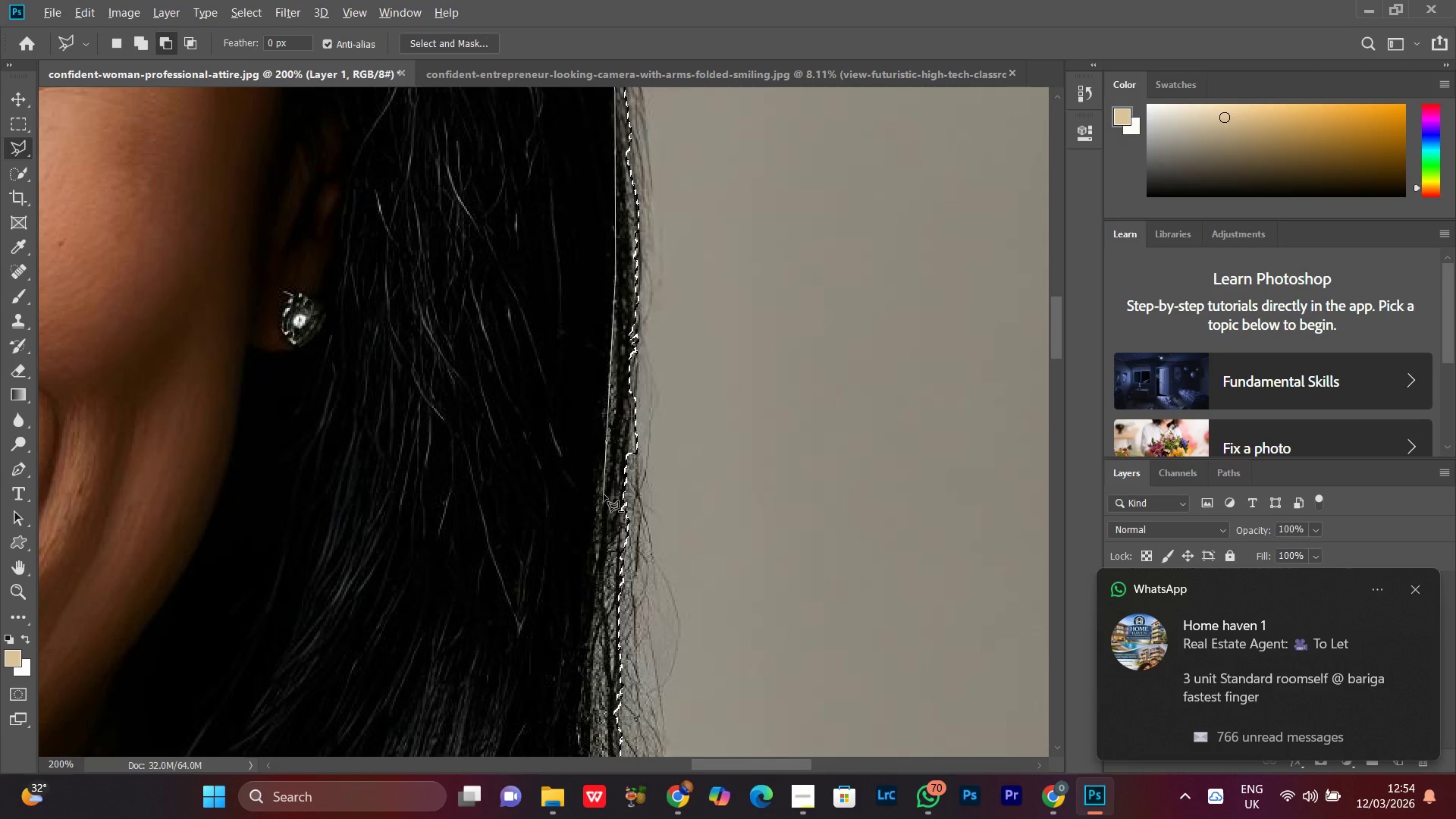 
left_click([599, 501])
 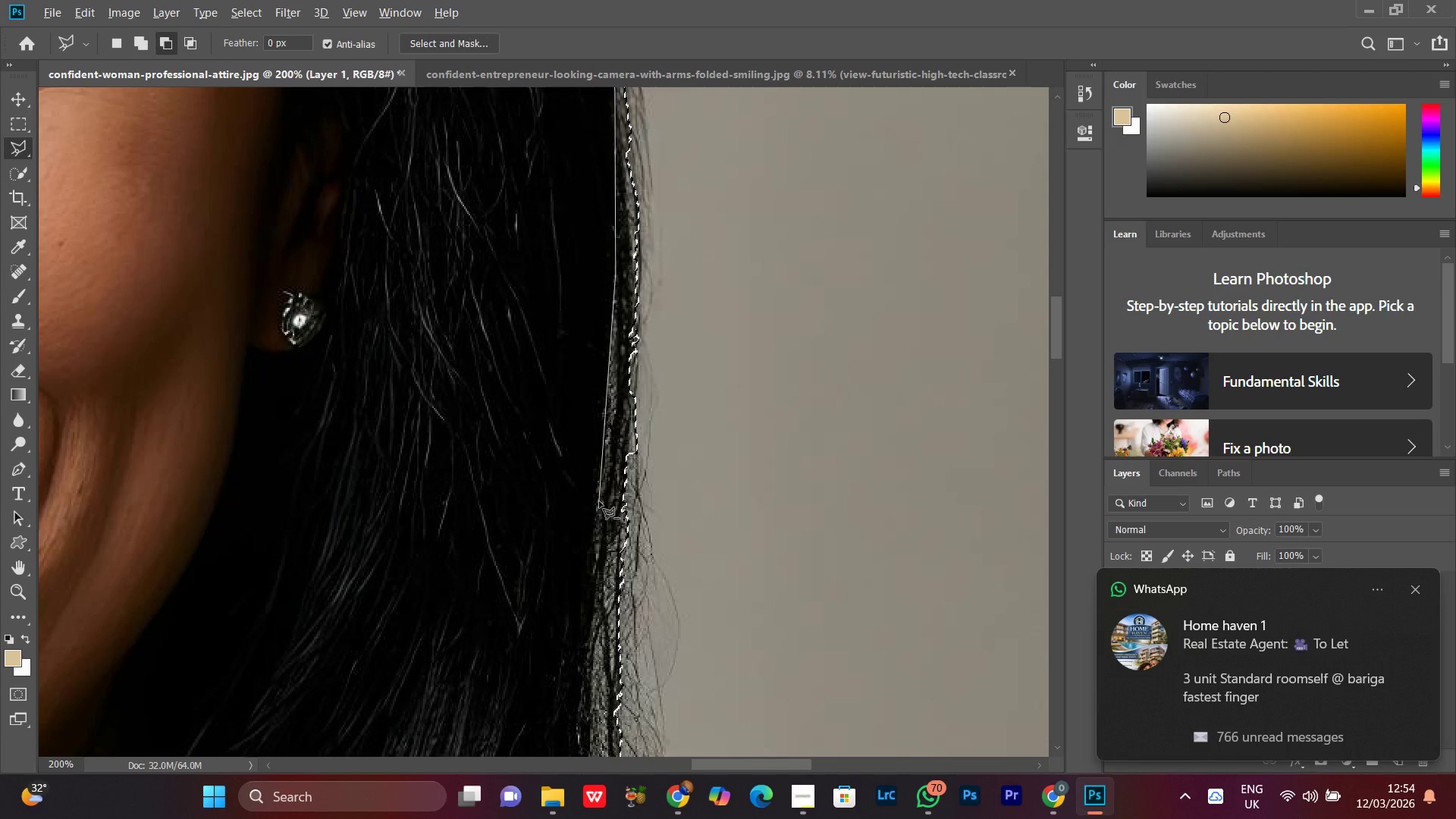 
hold_key(key=Space, duration=0.64)
 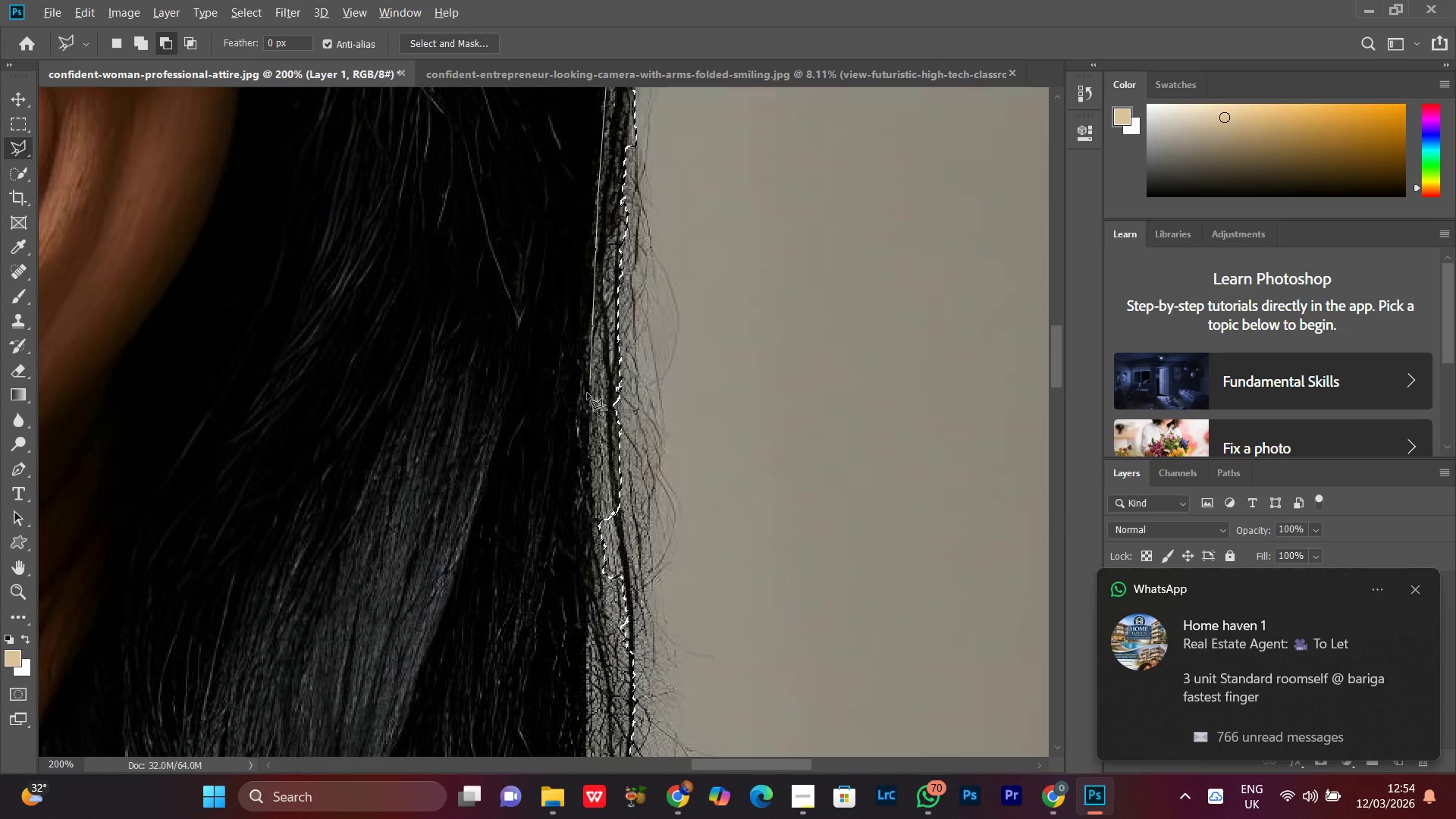 
left_click_drag(start_coordinate=[599, 501], to_coordinate=[598, 193])
 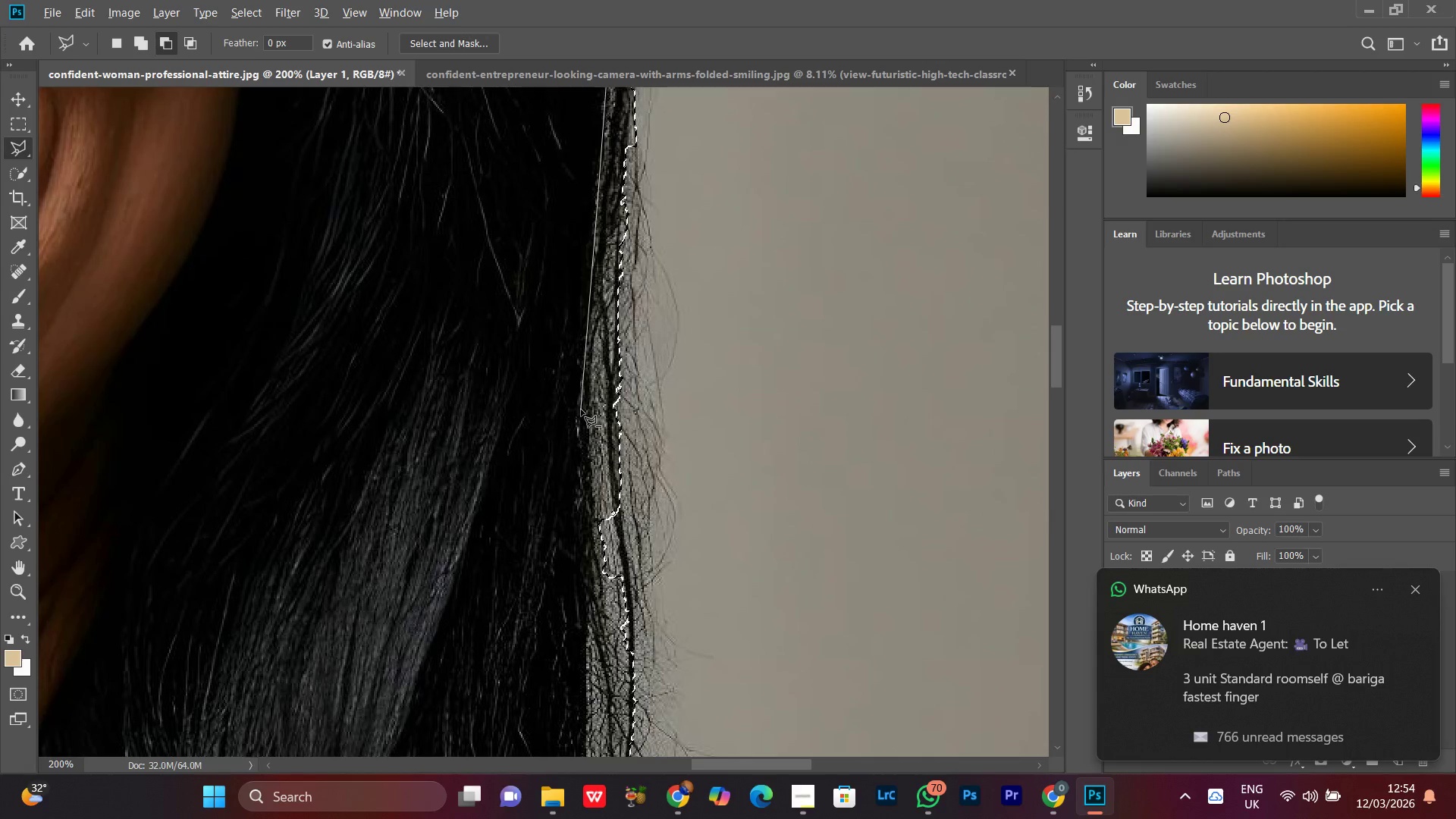 
left_click([581, 413])
 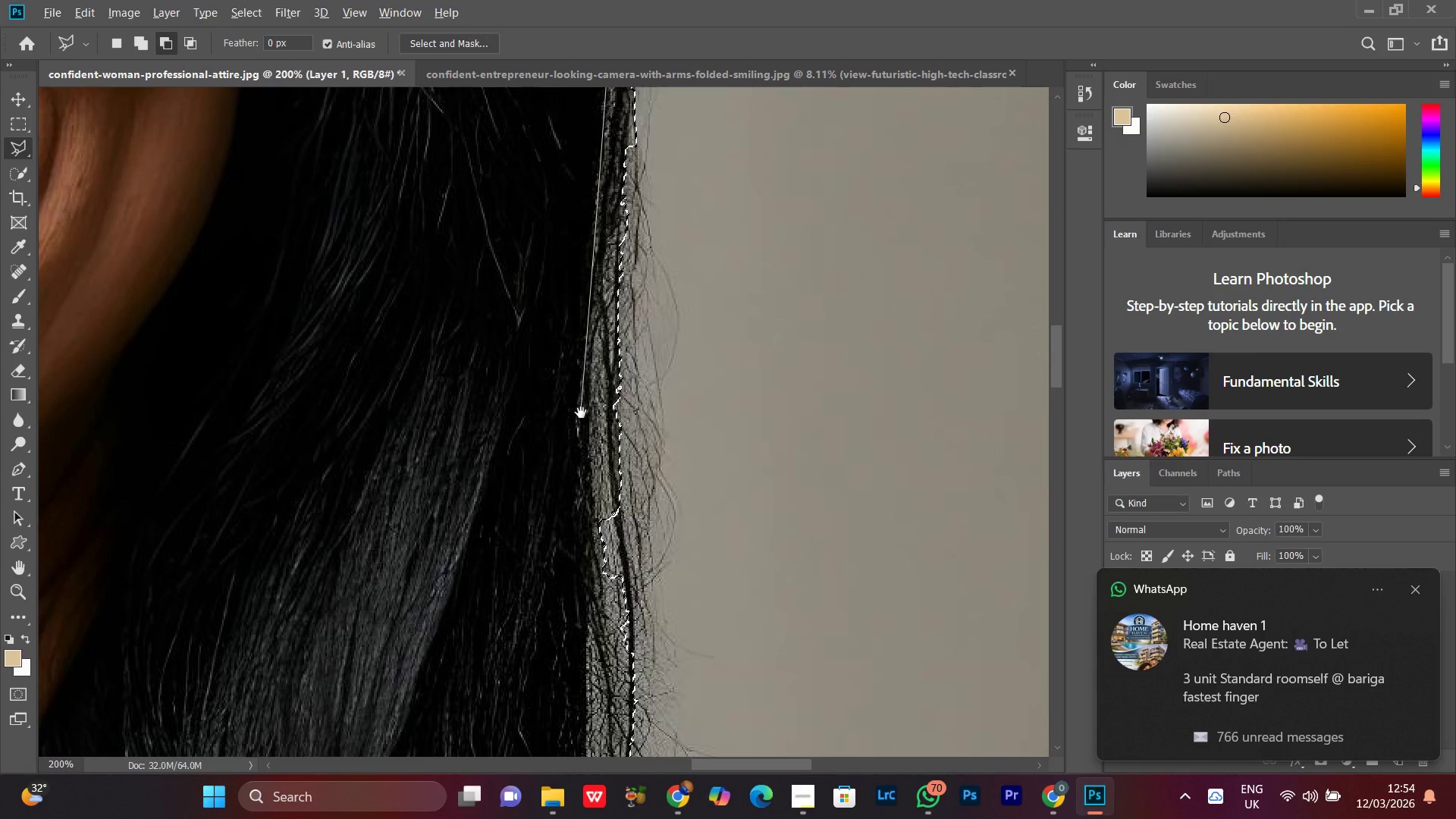 
hold_key(key=Space, duration=0.64)
 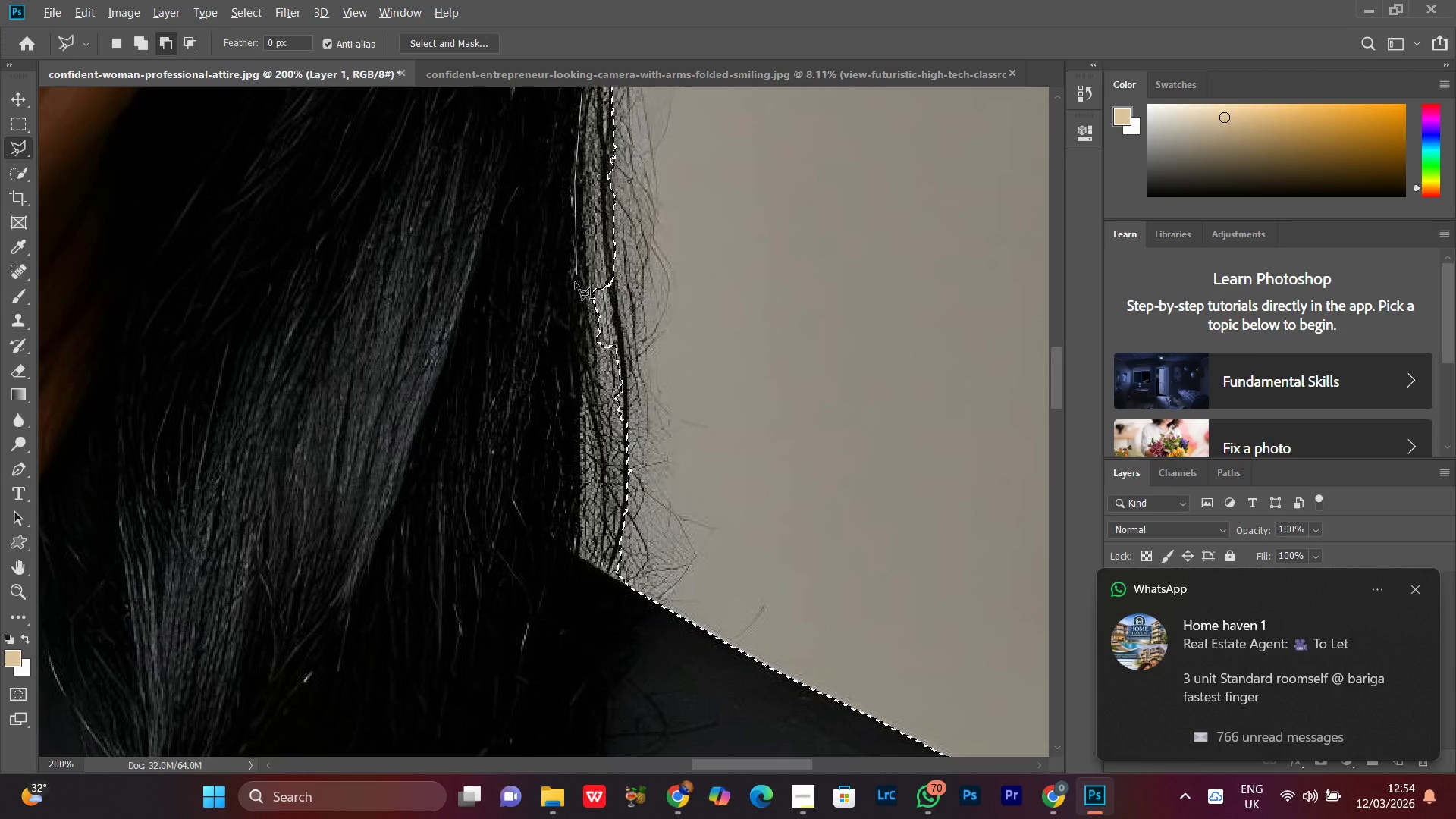 
left_click_drag(start_coordinate=[589, 395], to_coordinate=[582, 164])
 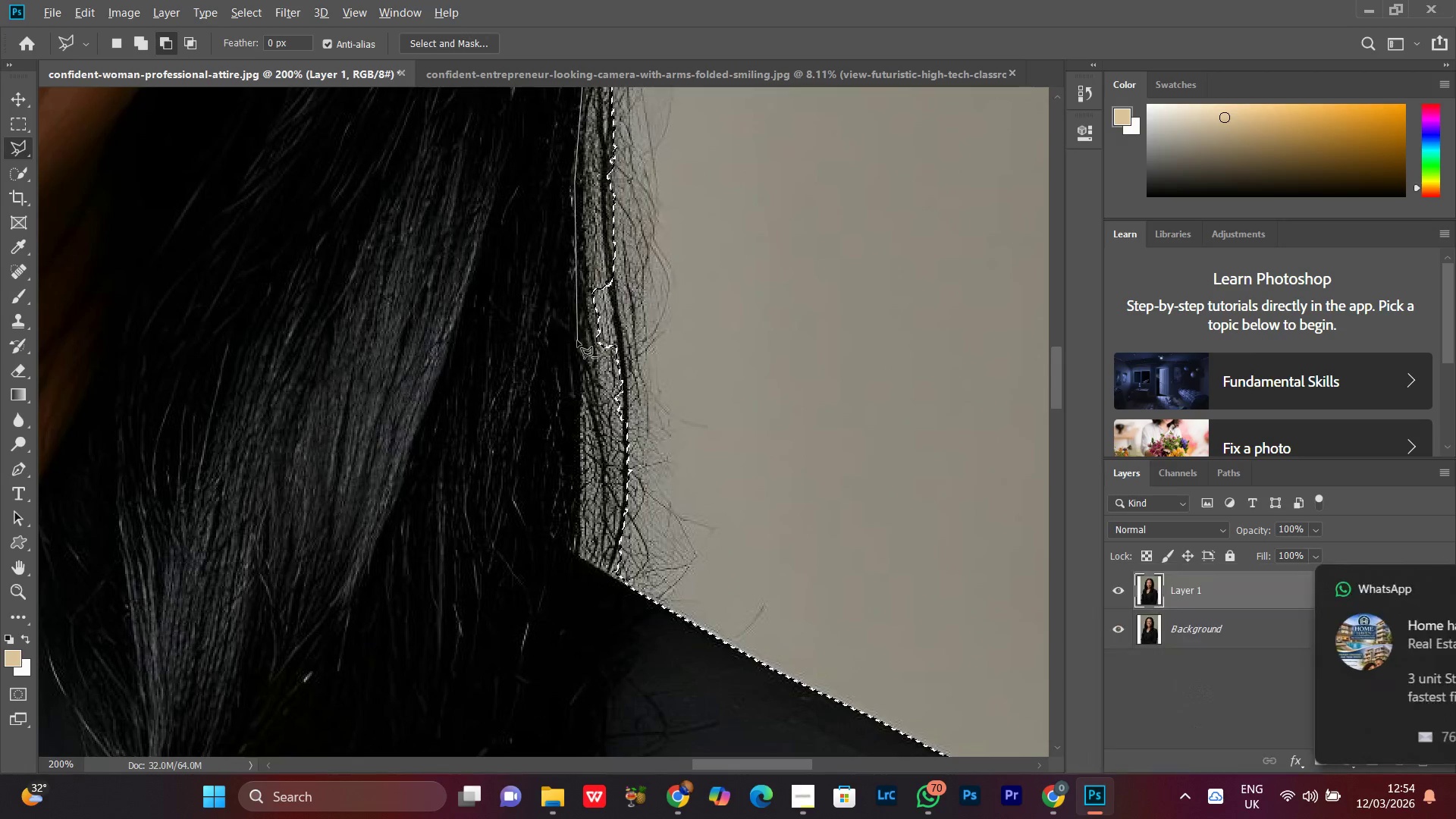 
left_click([577, 344])
 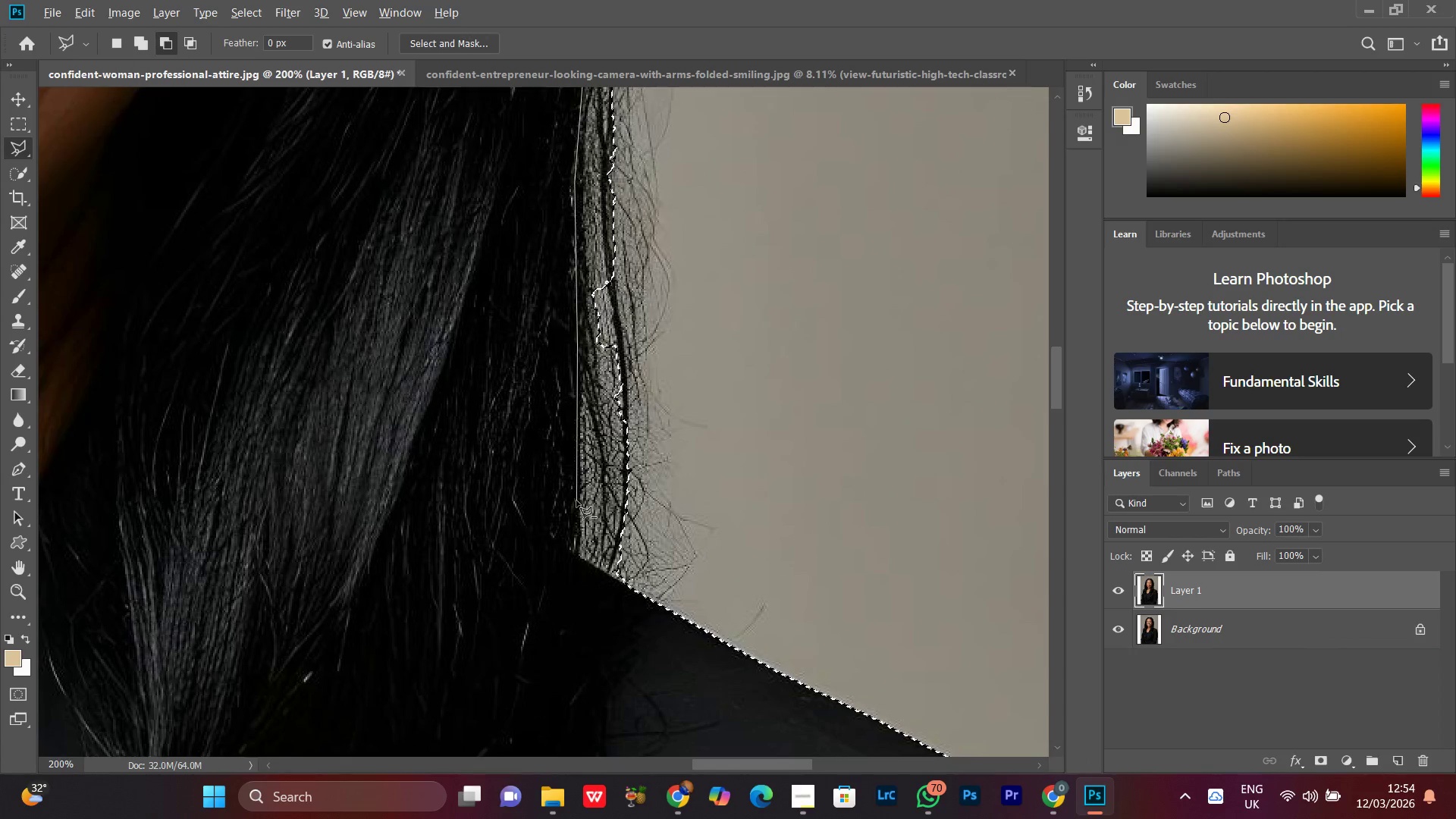 
left_click([576, 500])
 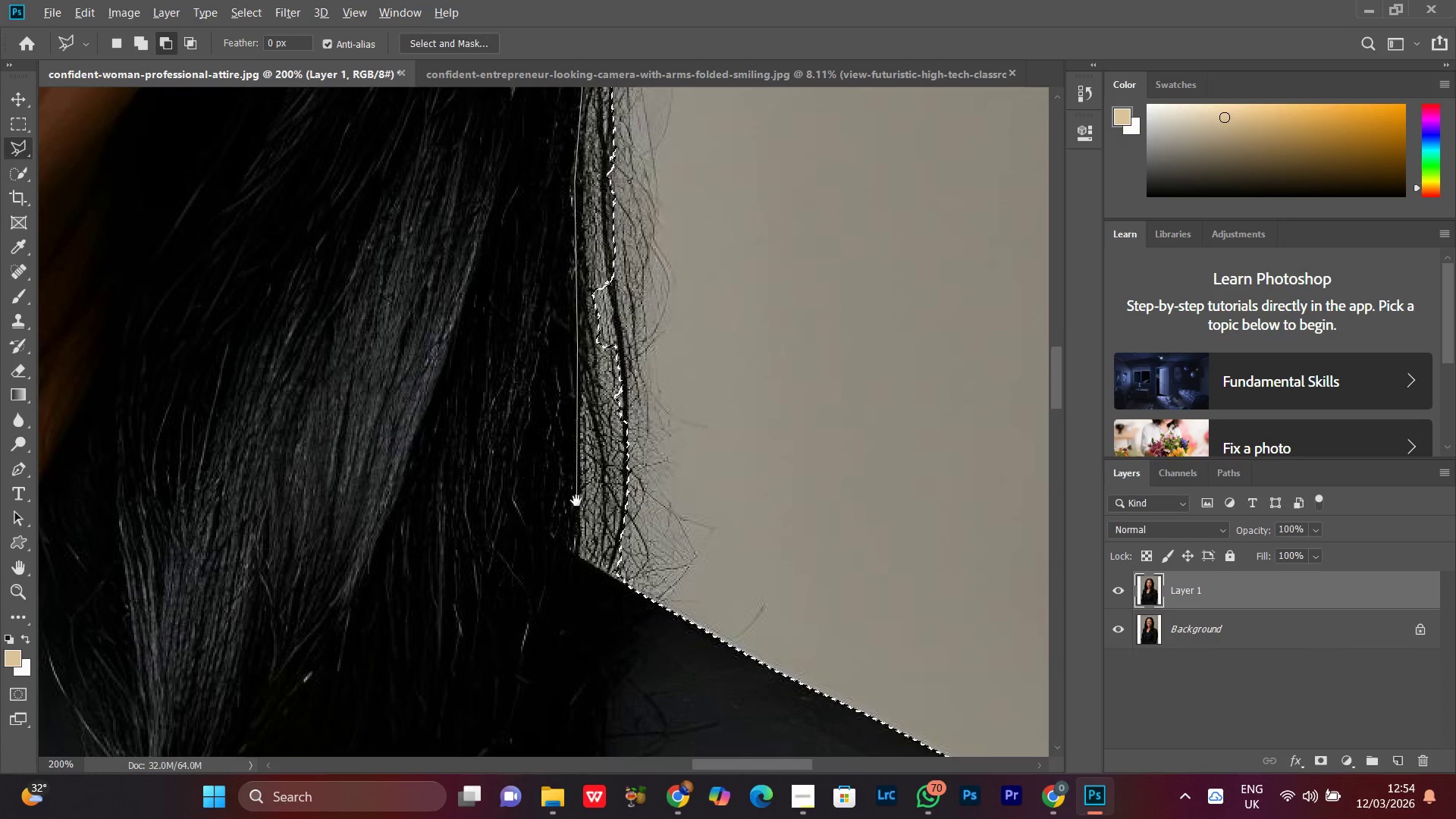 
hold_key(key=Space, duration=0.7)
 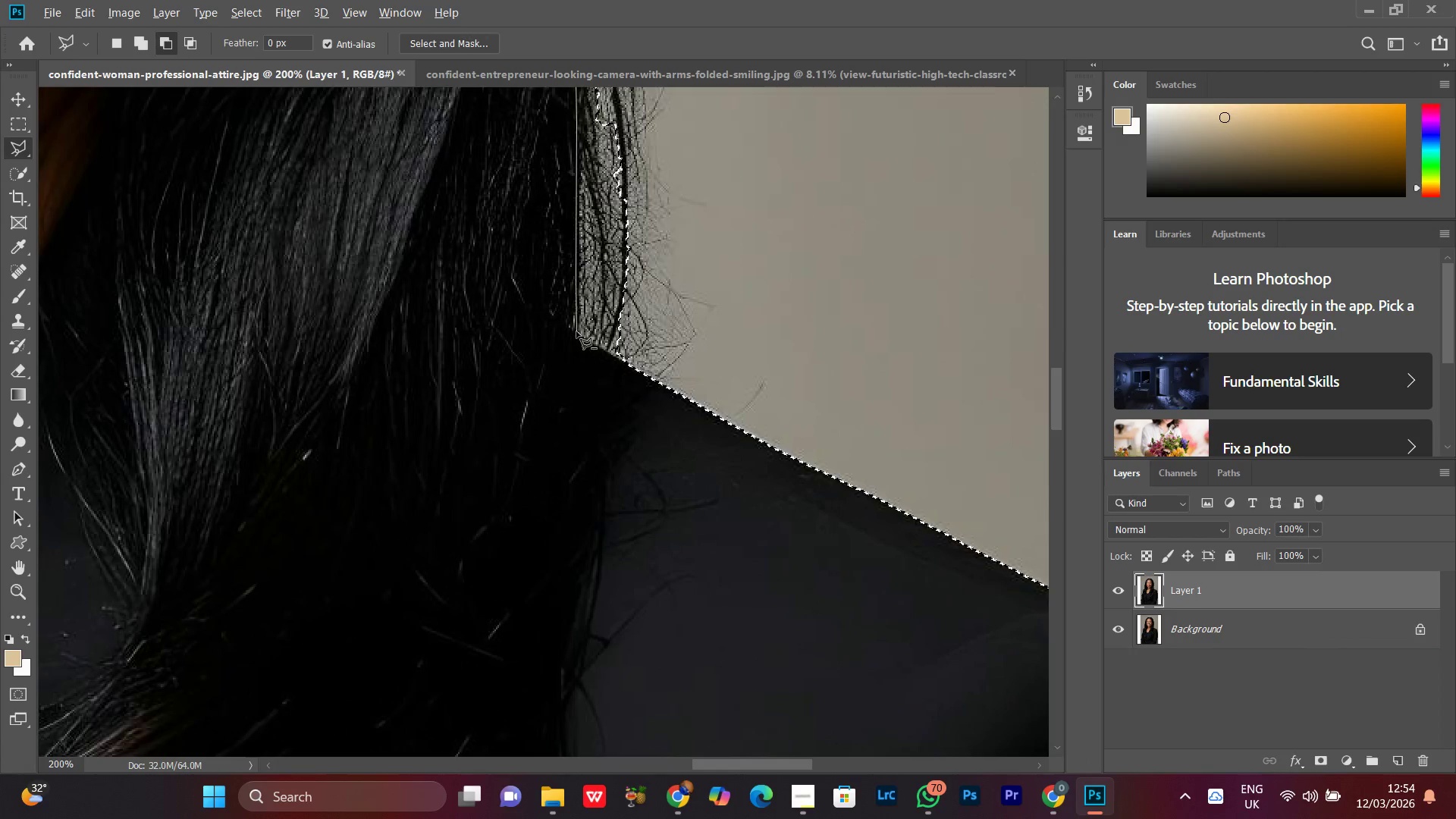 
left_click_drag(start_coordinate=[576, 500], to_coordinate=[576, 278])
 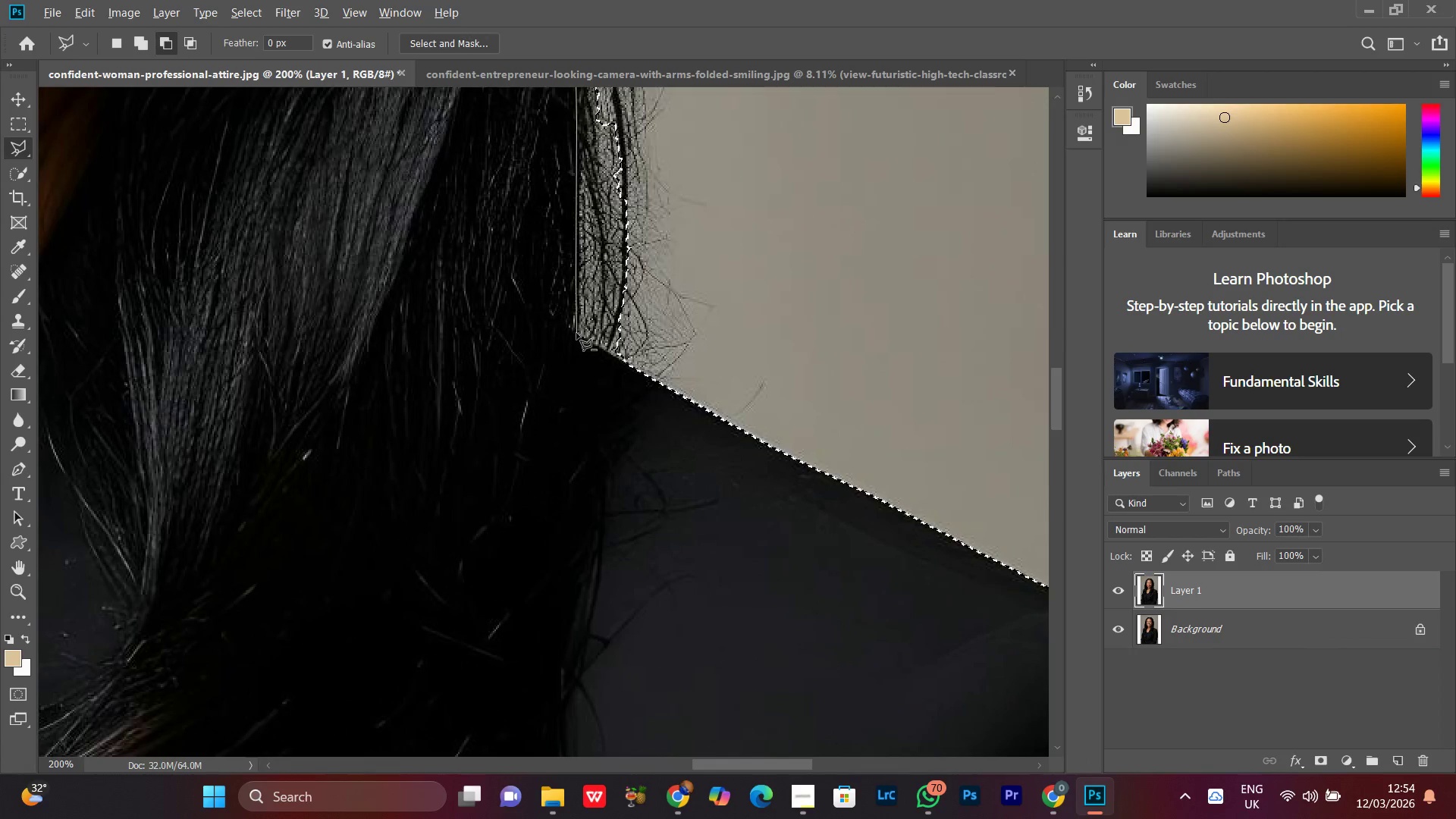 
left_click([576, 333])
 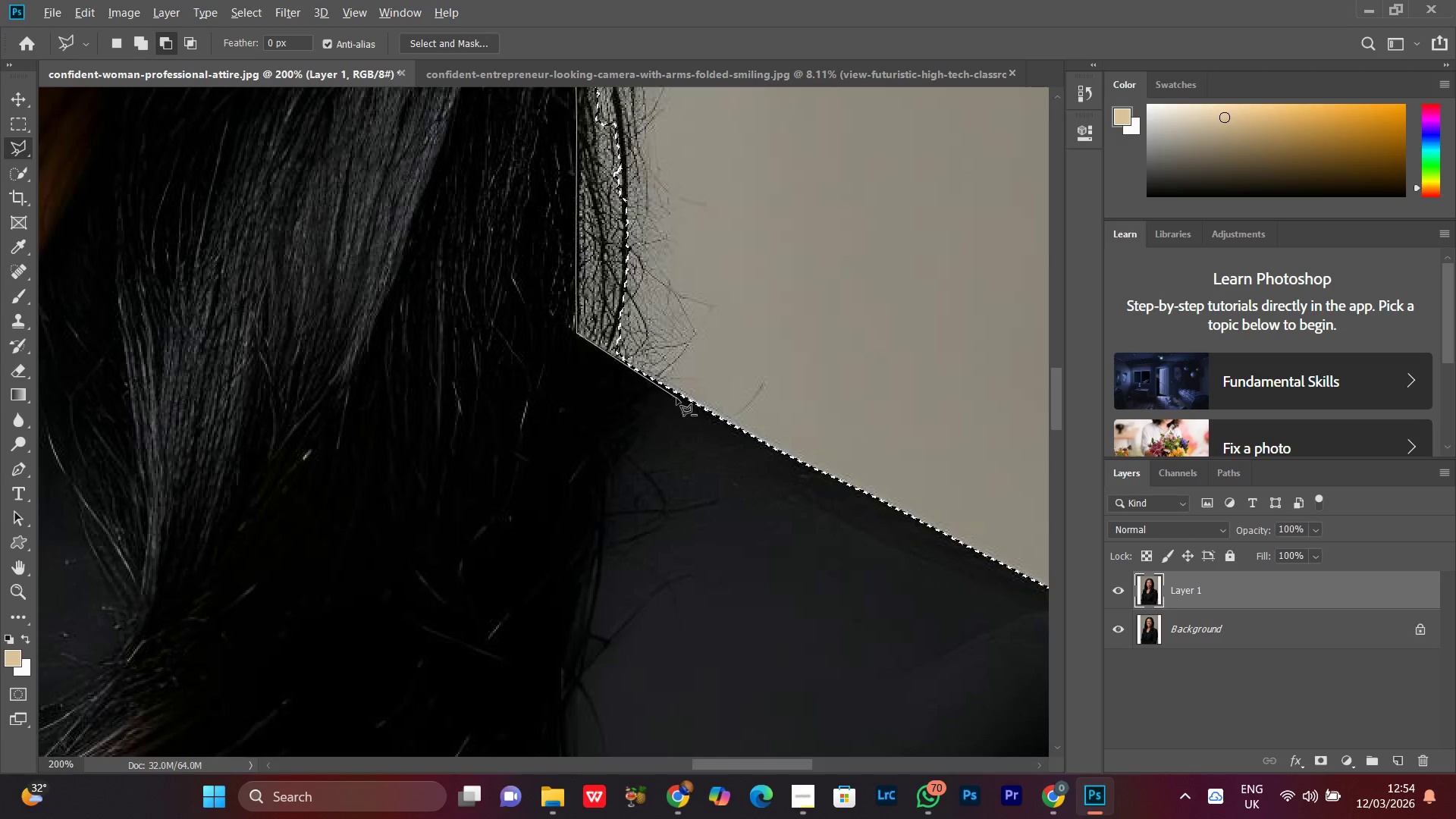 
left_click([689, 400])
 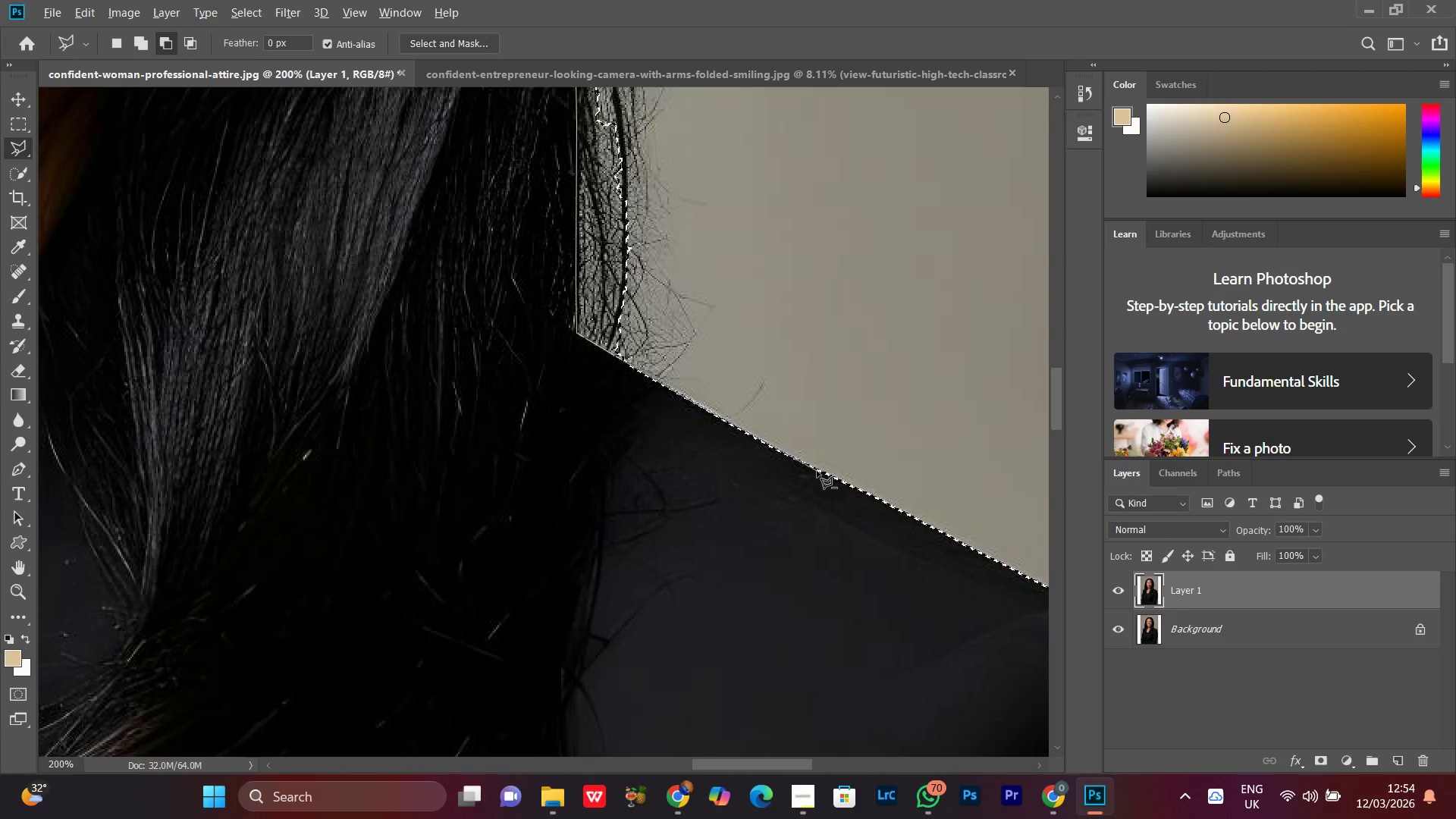 
double_click([868, 293])
 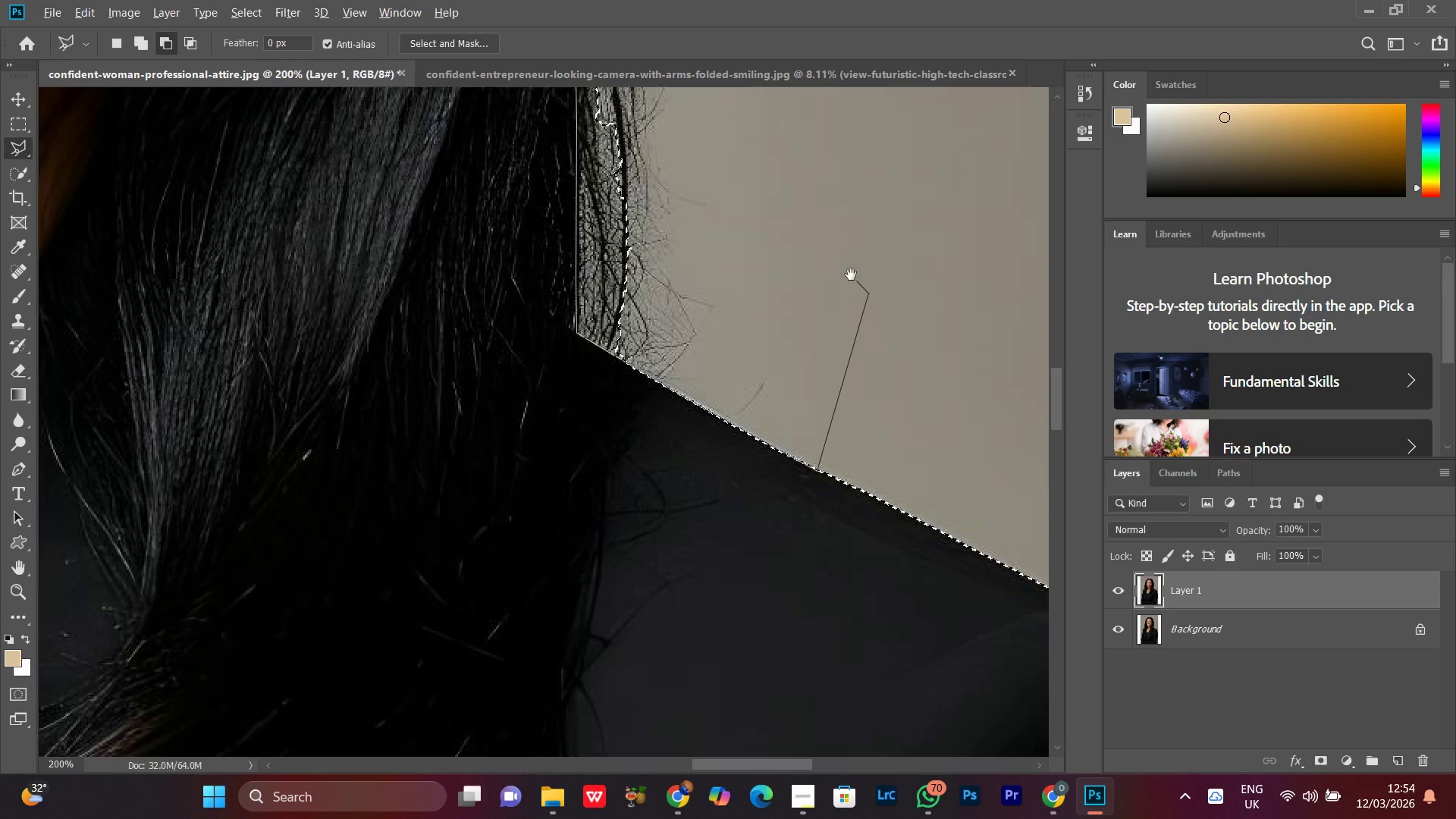 
hold_key(key=Space, duration=0.53)
 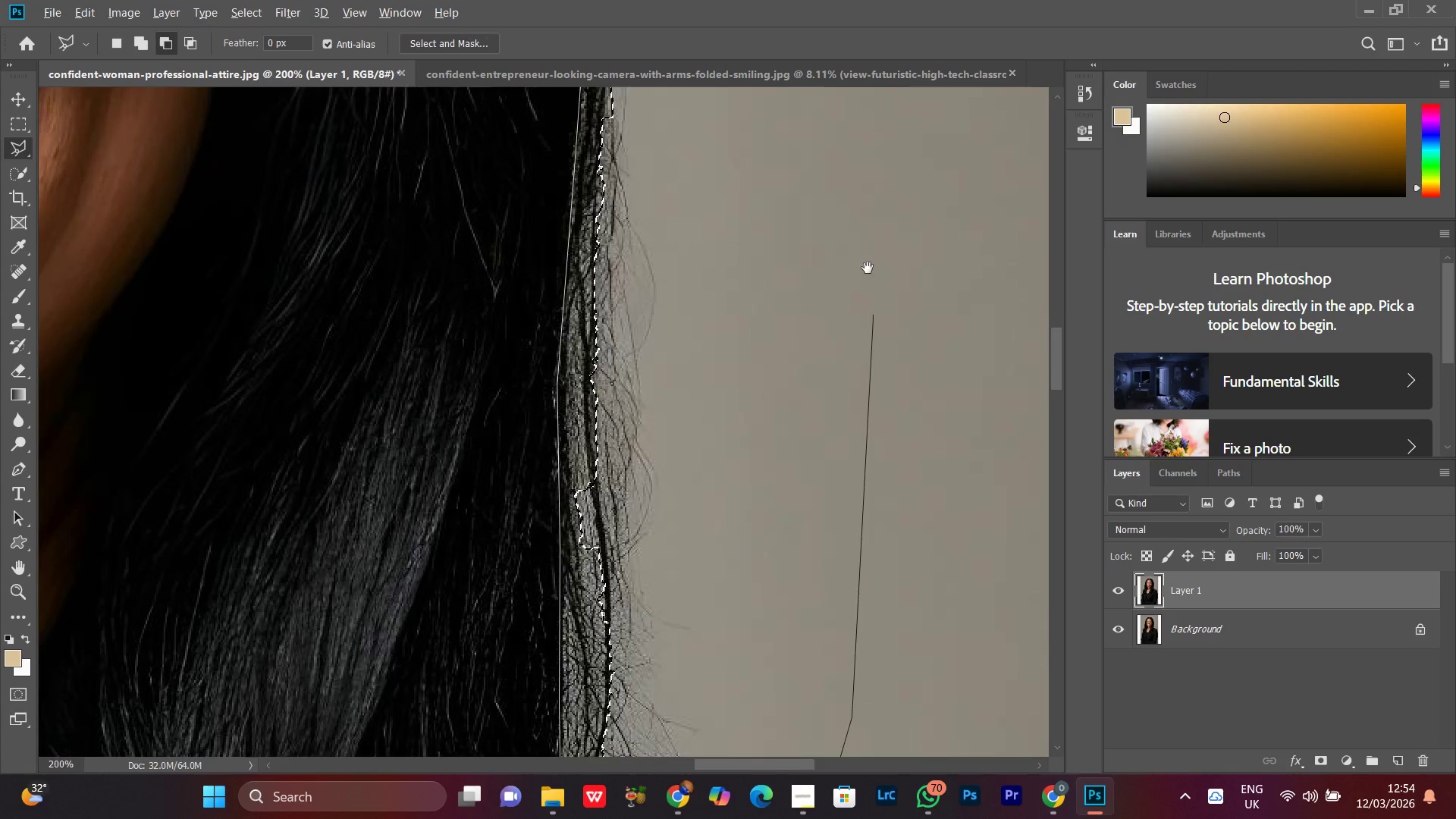 
left_click_drag(start_coordinate=[851, 275], to_coordinate=[834, 699])
 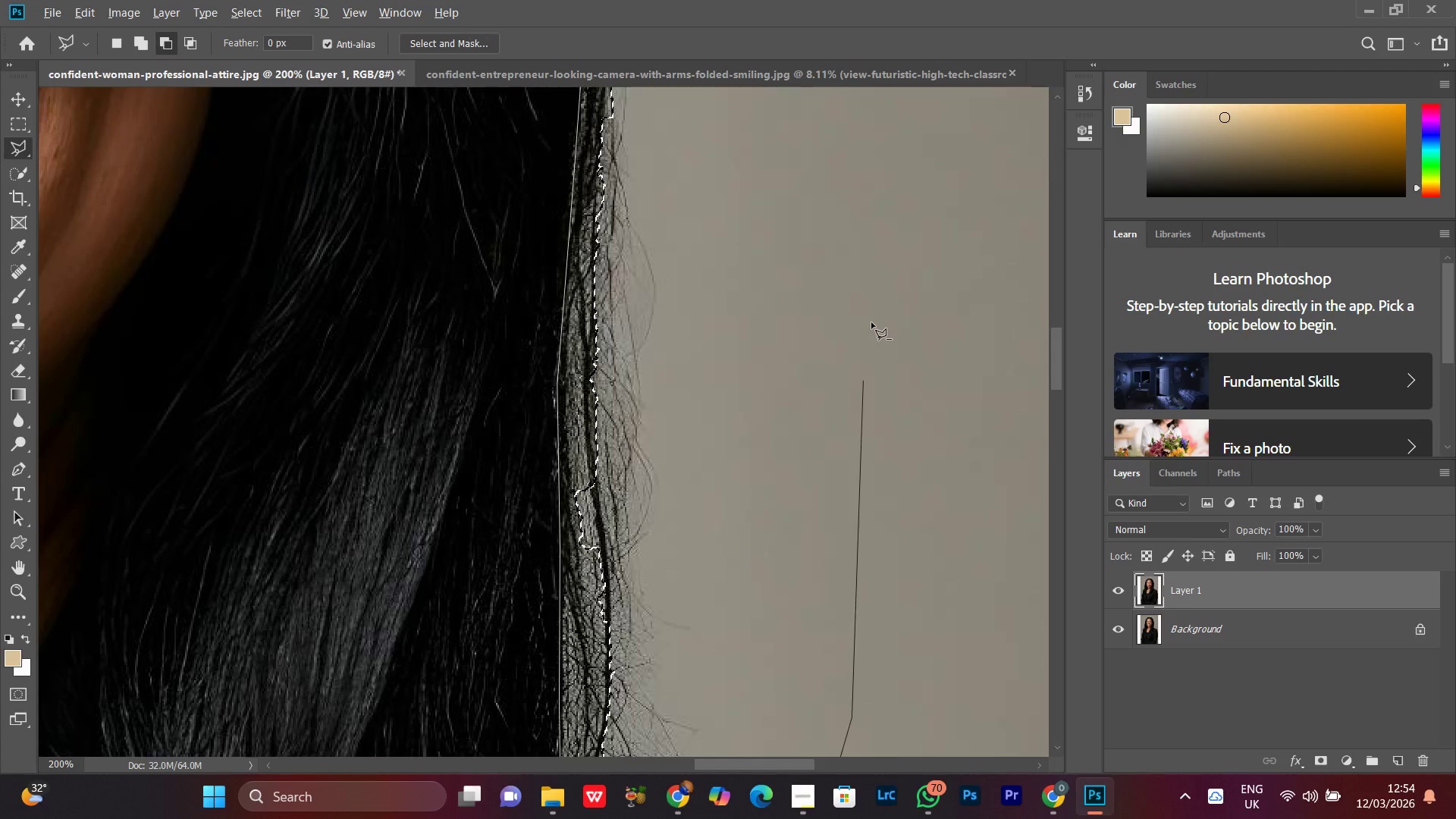 
left_click([873, 319])
 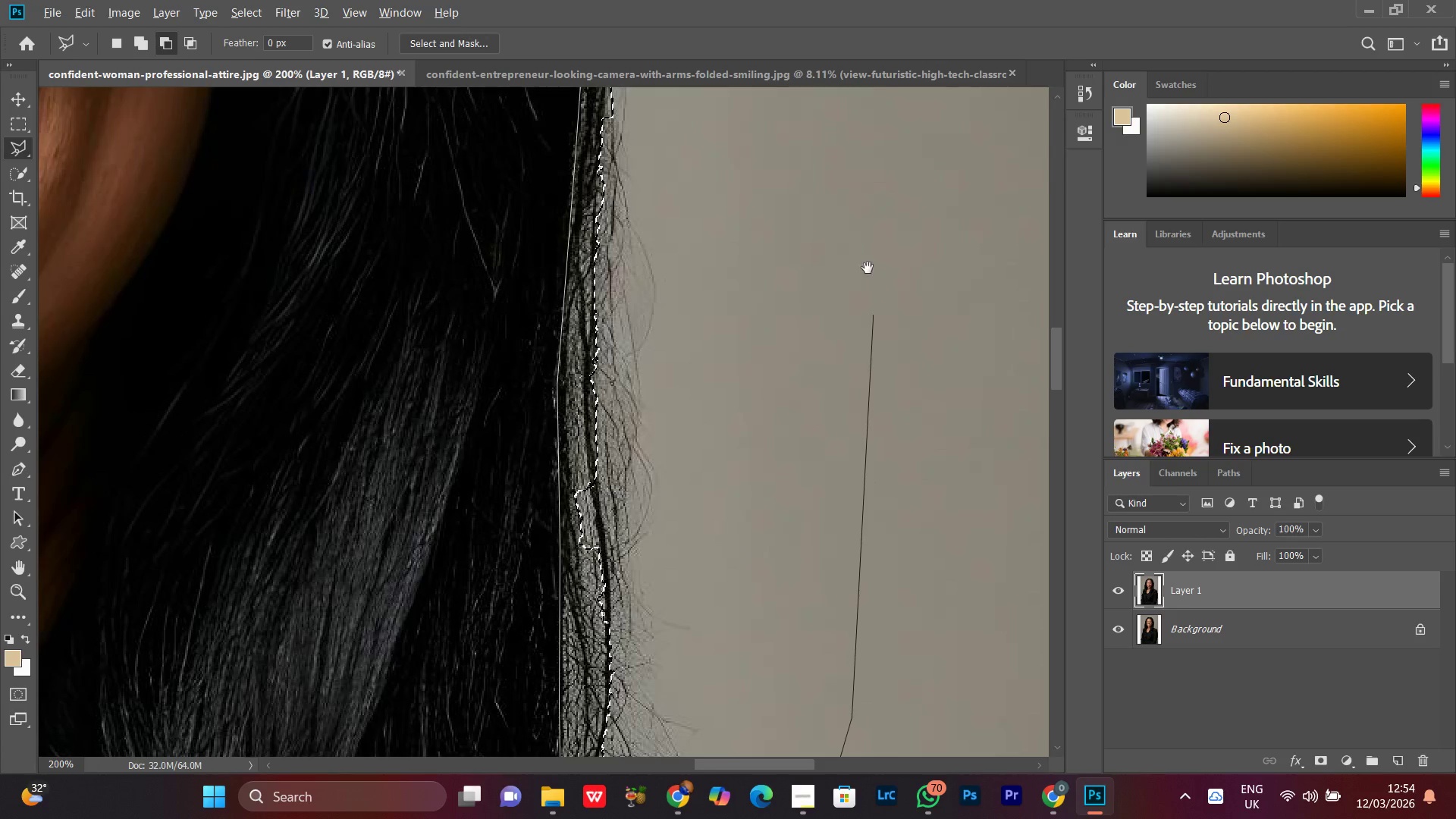 
hold_key(key=Space, duration=0.53)
 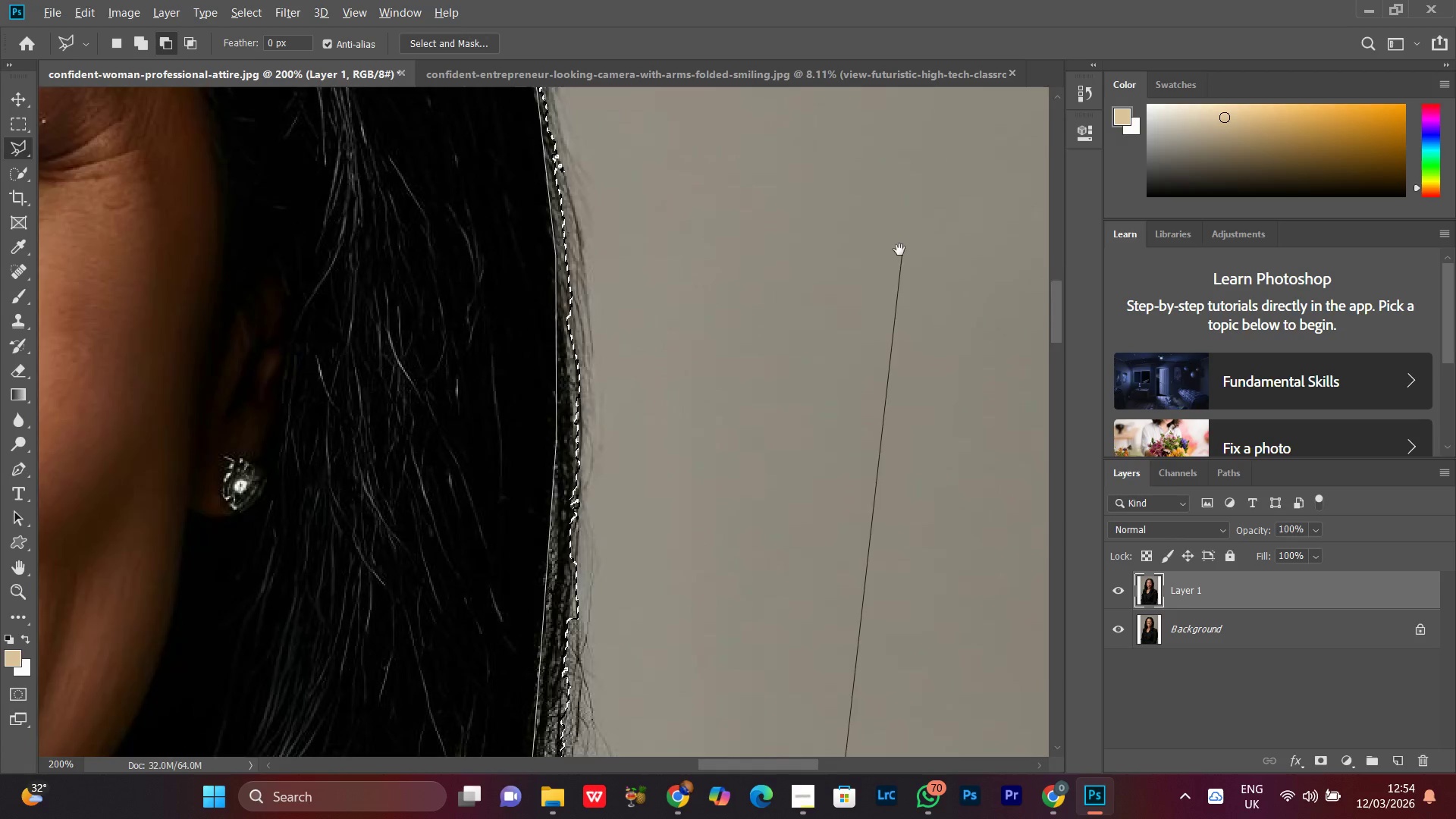 
left_click_drag(start_coordinate=[868, 268], to_coordinate=[833, 770])
 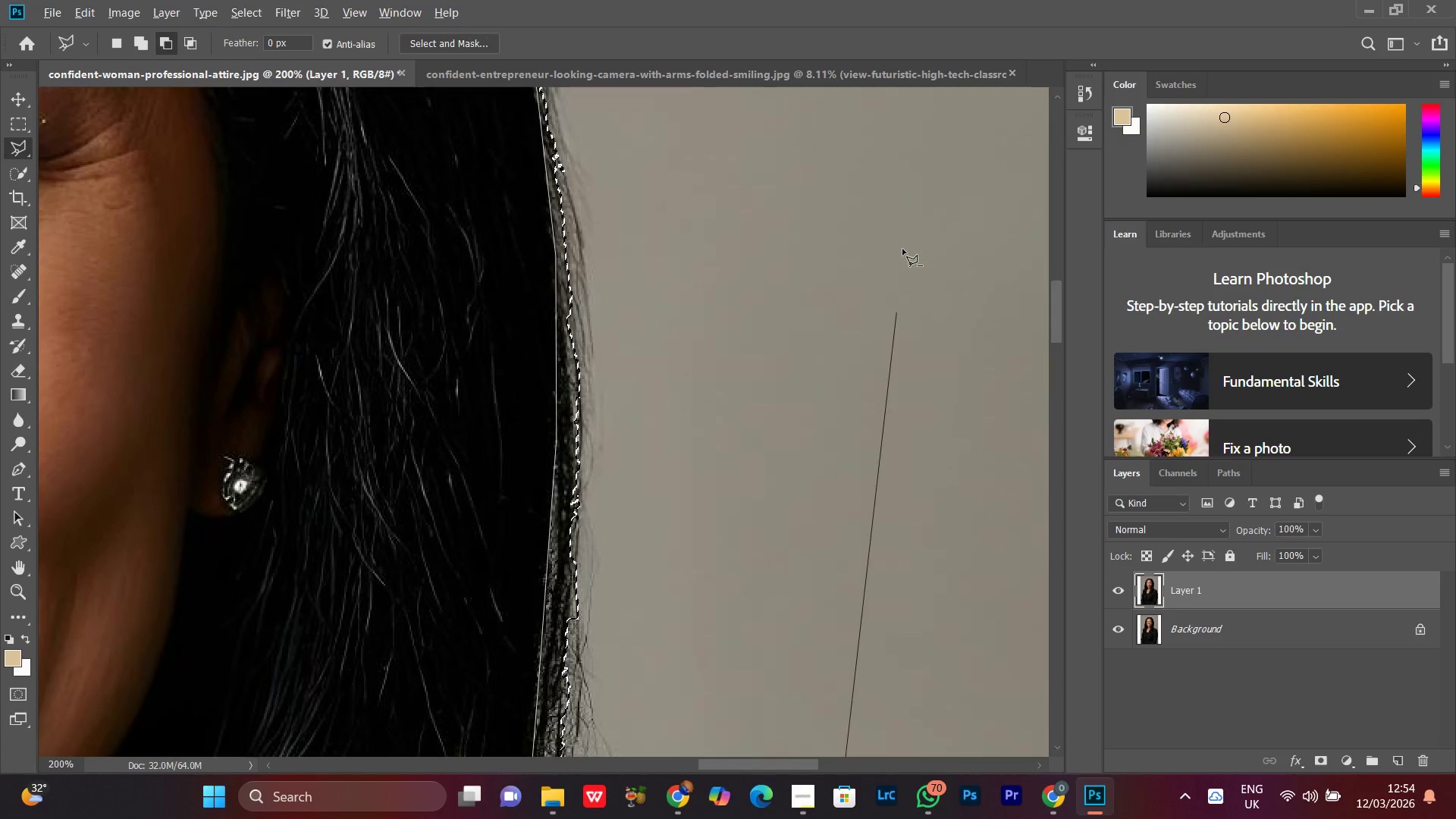 
left_click([902, 249])
 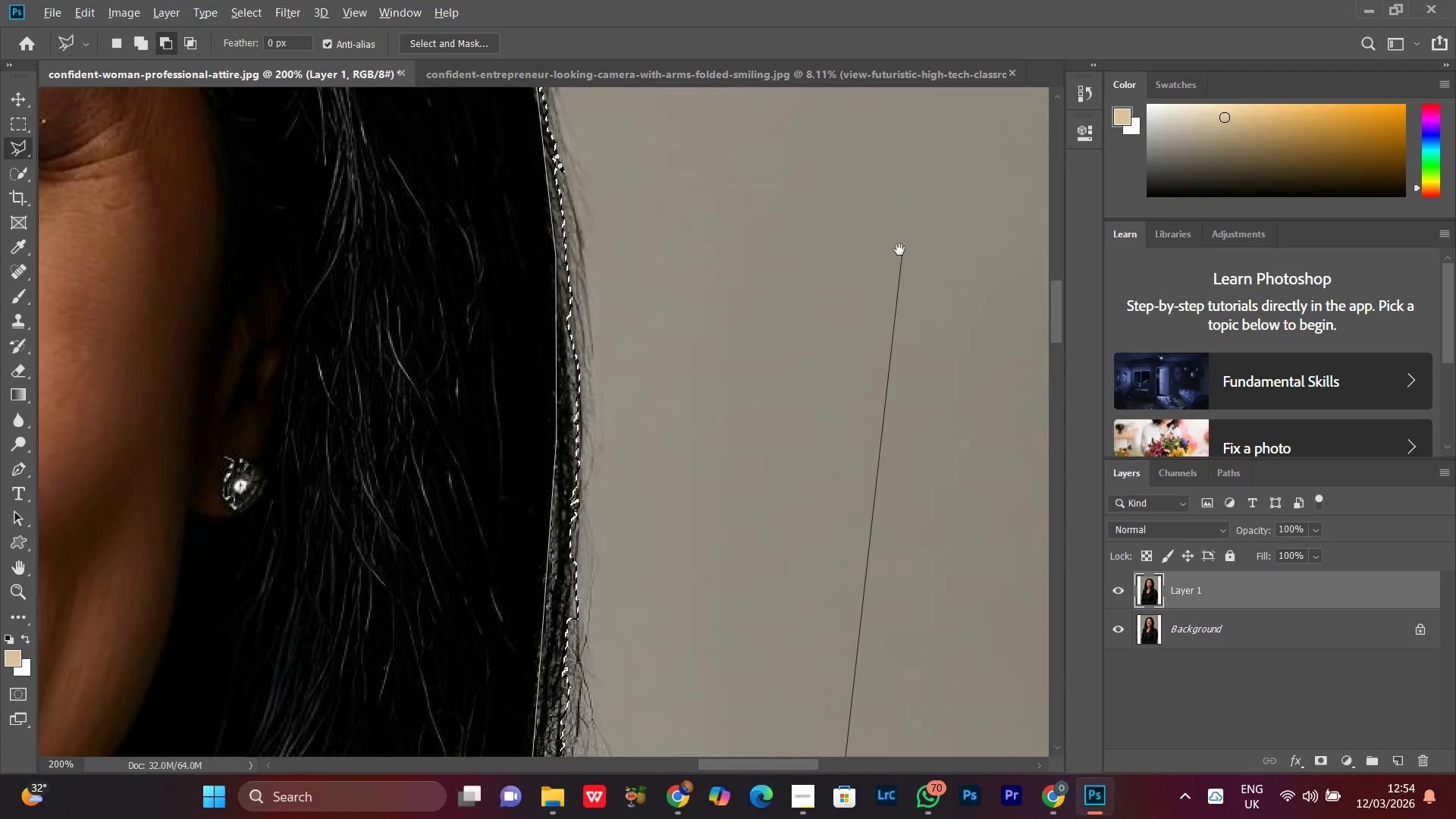 
hold_key(key=Space, duration=0.52)
 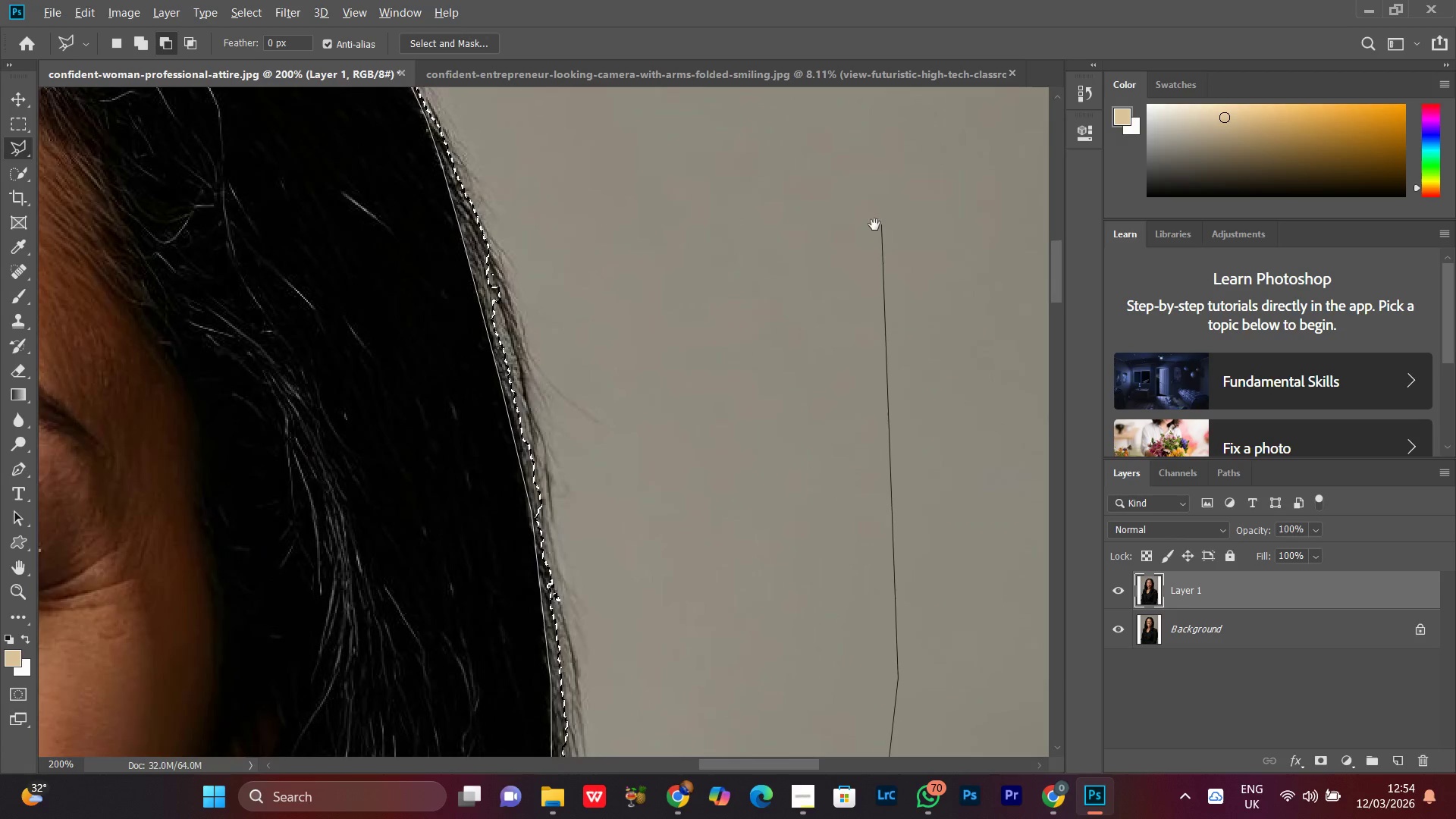 
left_click_drag(start_coordinate=[899, 248], to_coordinate=[895, 679])
 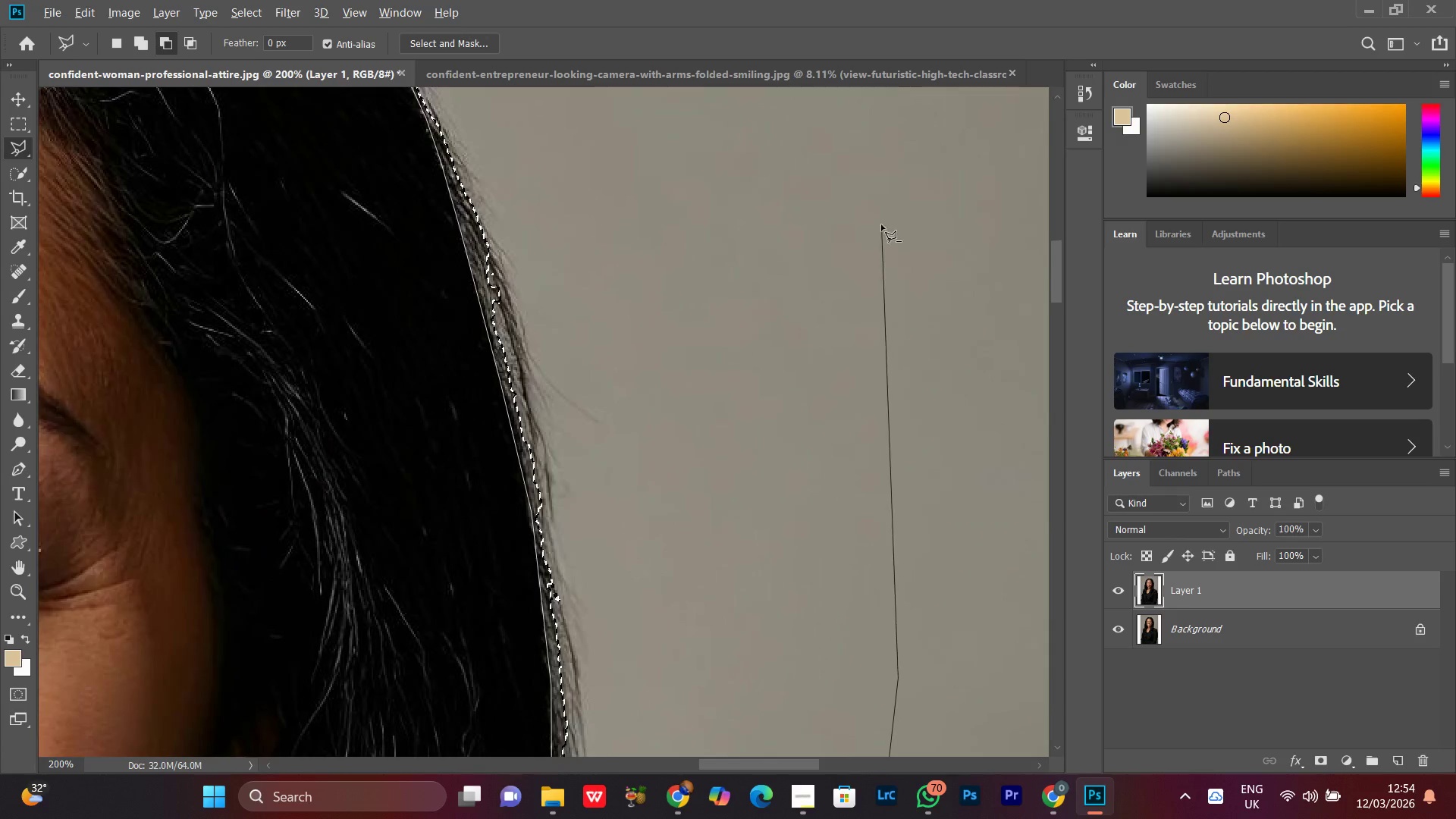 
left_click([881, 224])
 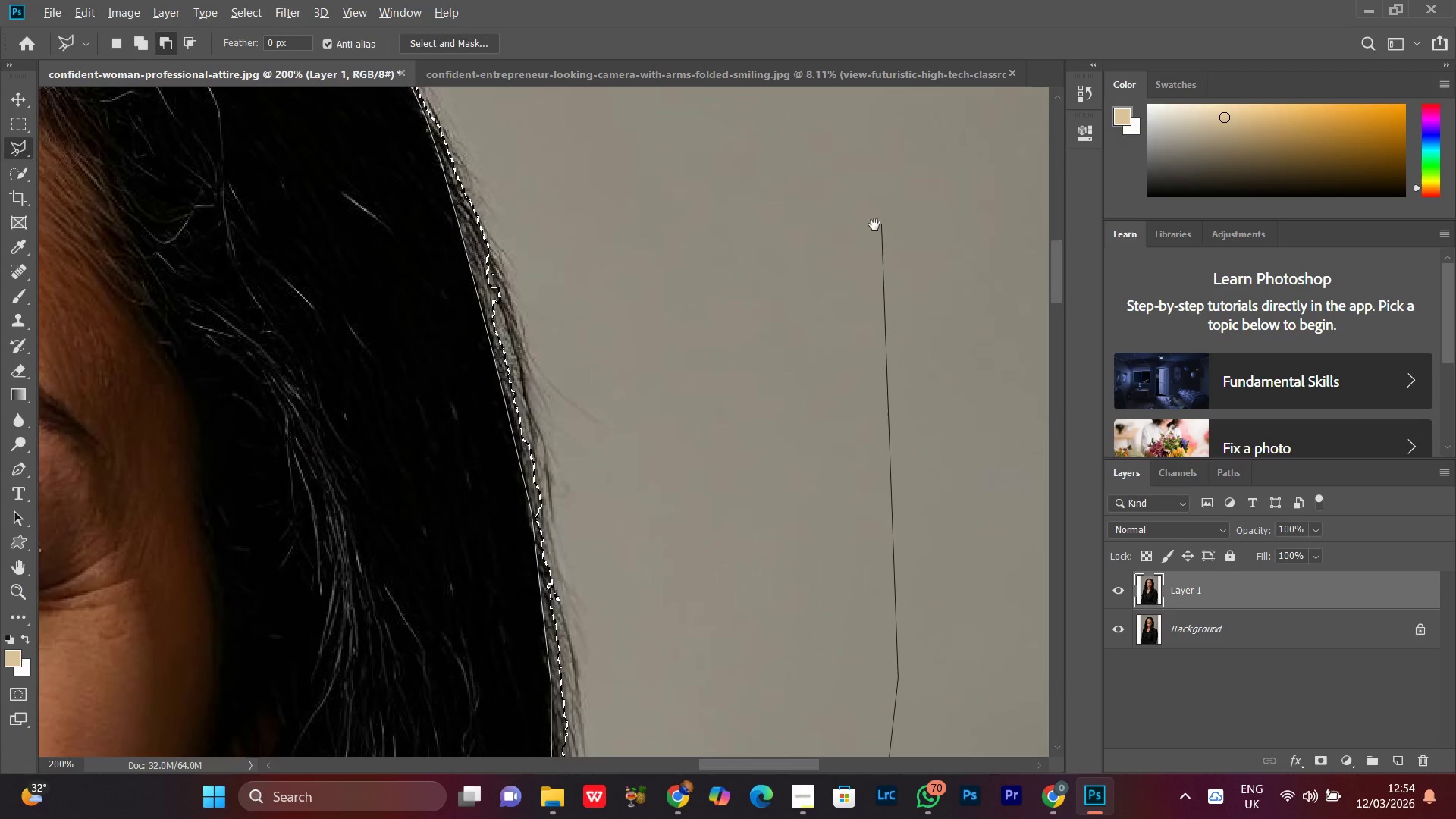 
hold_key(key=Space, duration=0.58)
 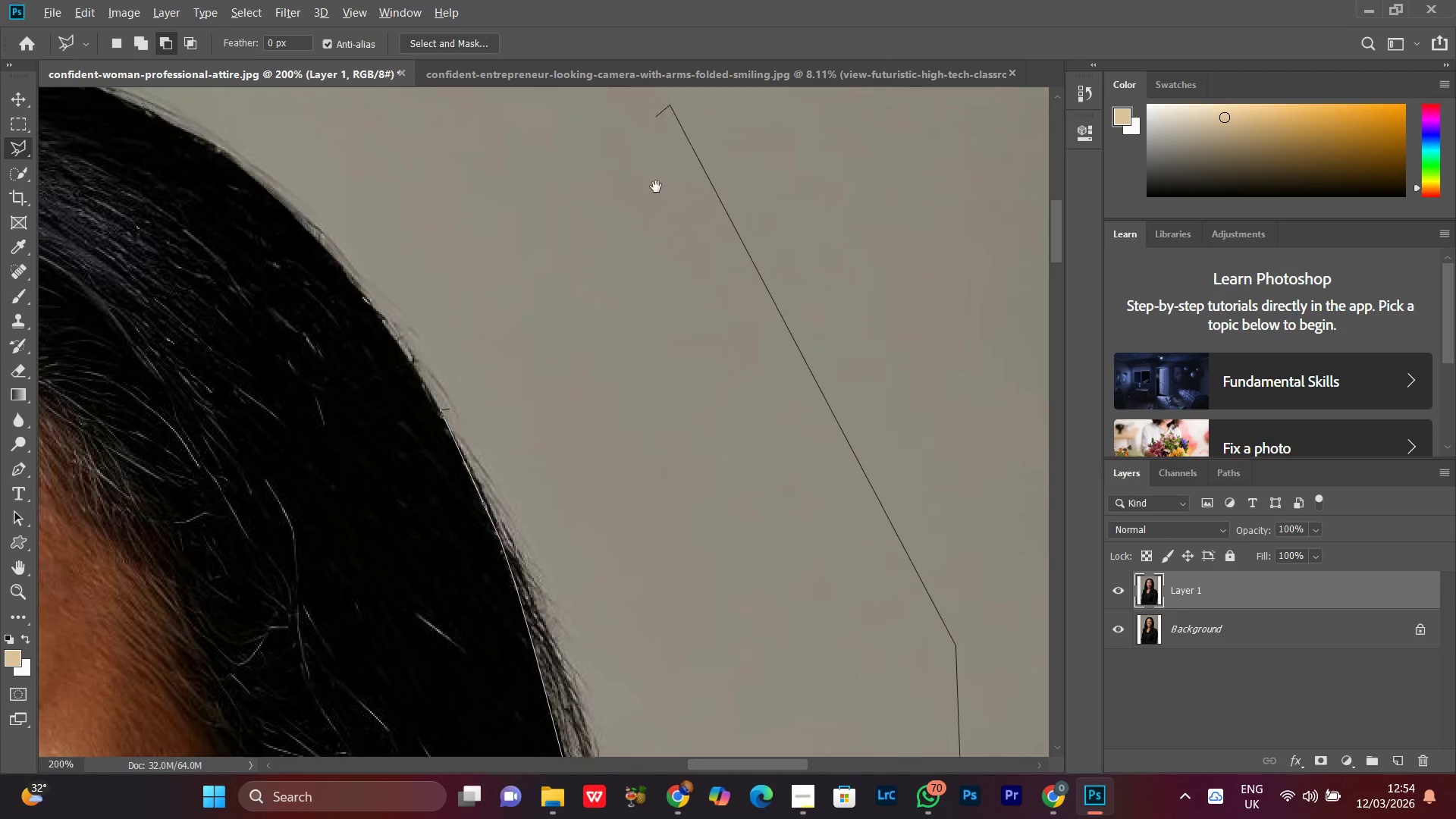 
left_click_drag(start_coordinate=[874, 224], to_coordinate=[934, 638])
 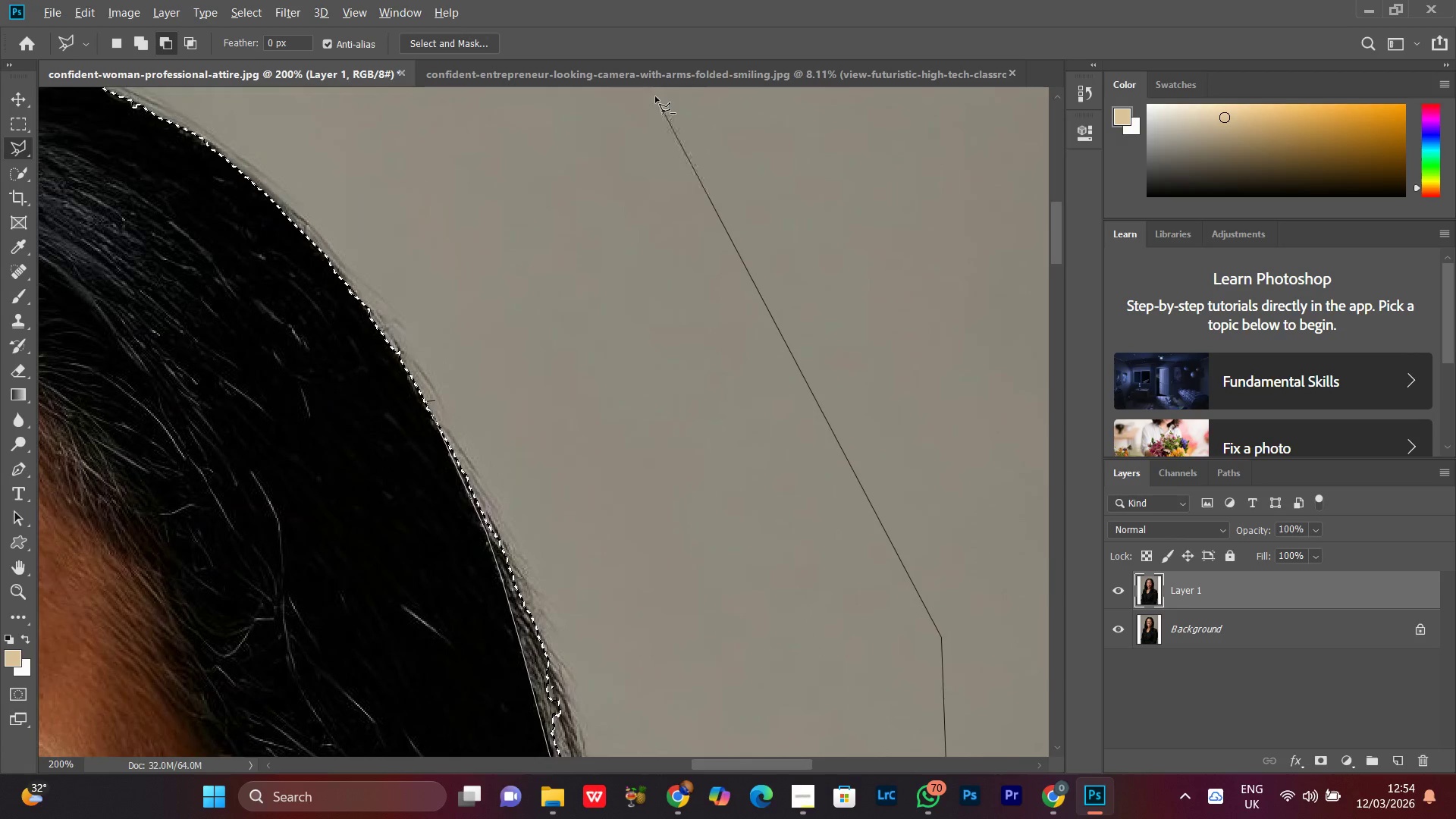 
left_click([655, 96])
 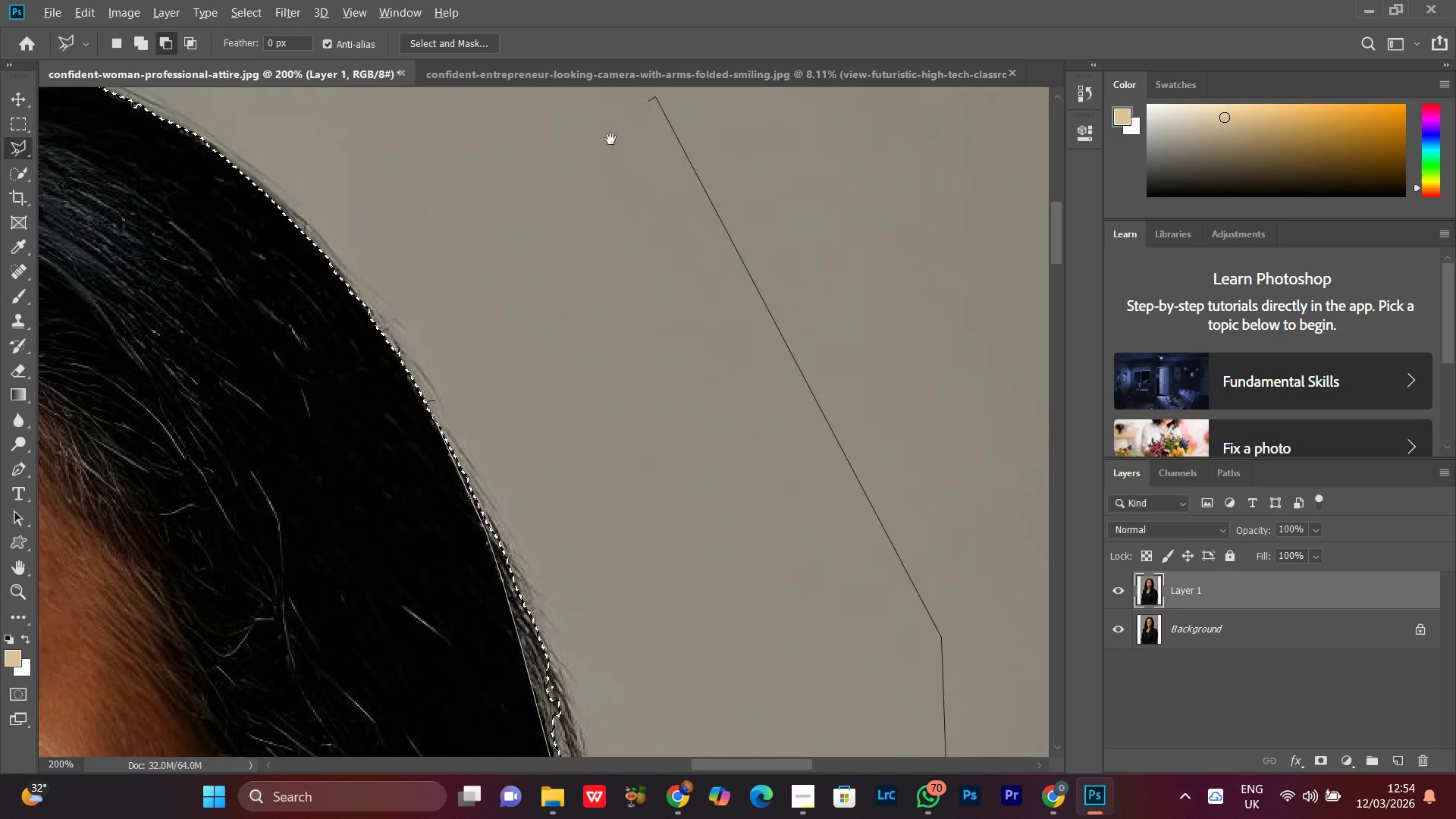 
hold_key(key=Space, duration=0.62)
 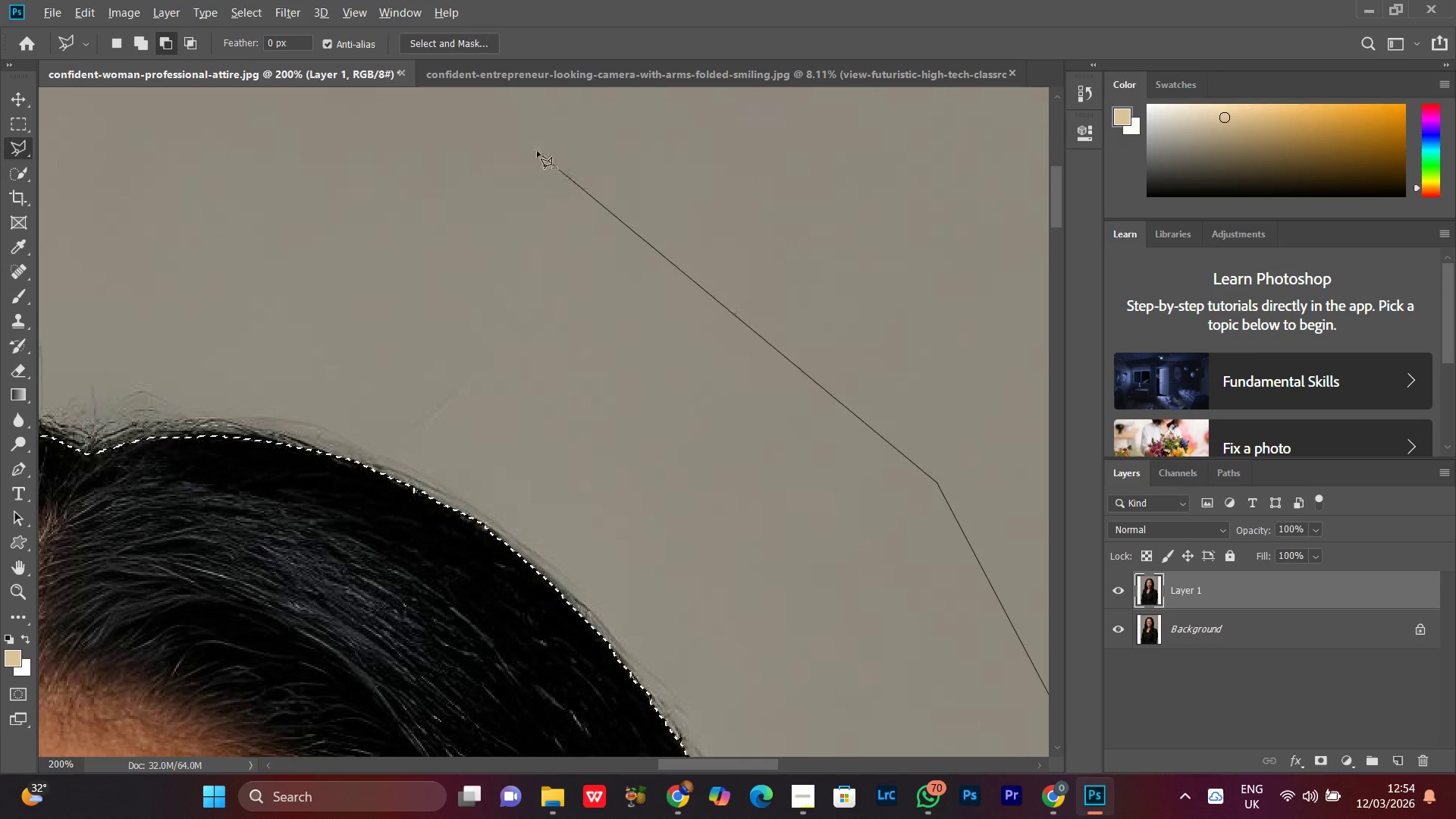 
left_click_drag(start_coordinate=[604, 147], to_coordinate=[886, 534])
 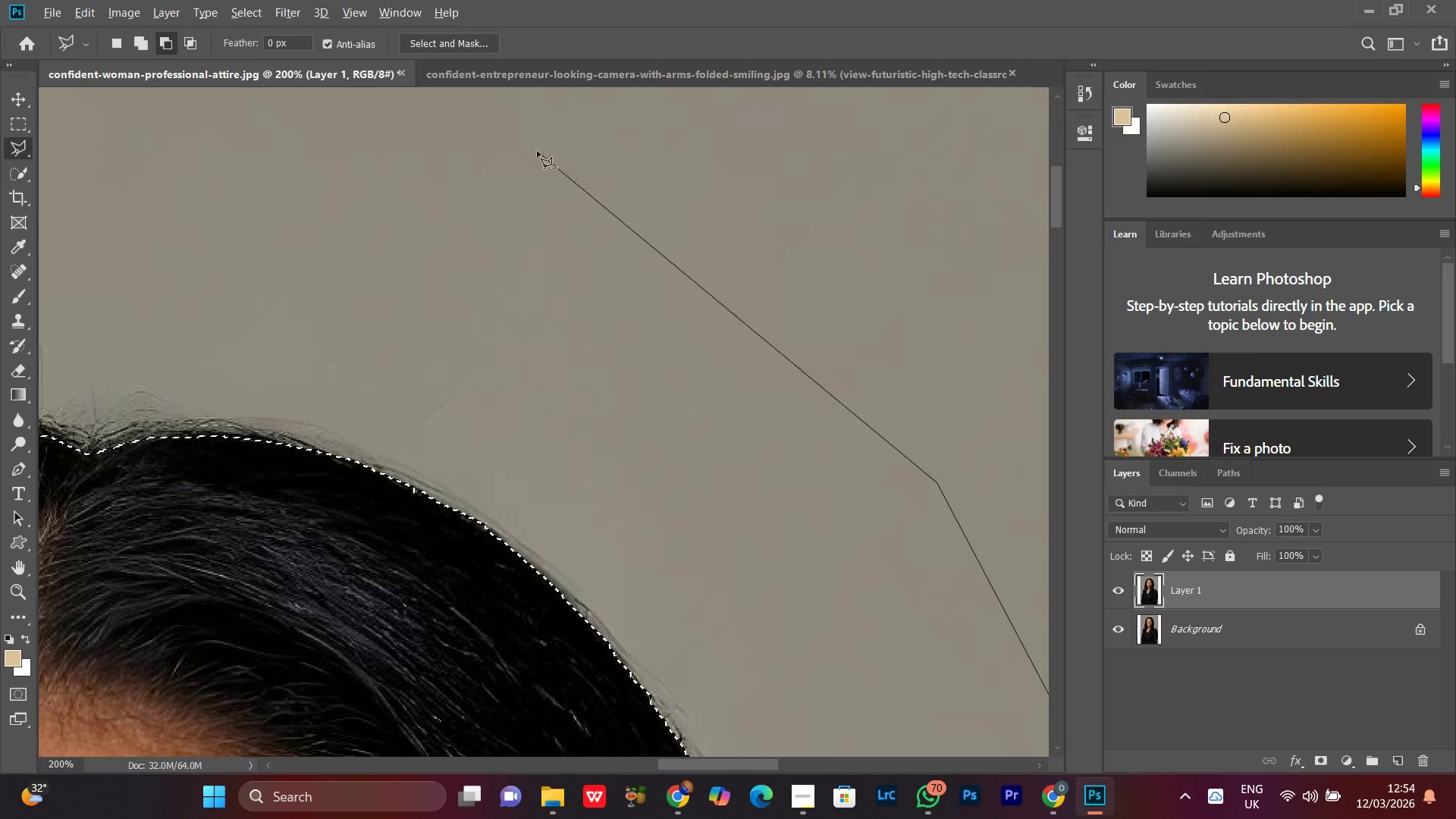 
double_click([537, 151])
 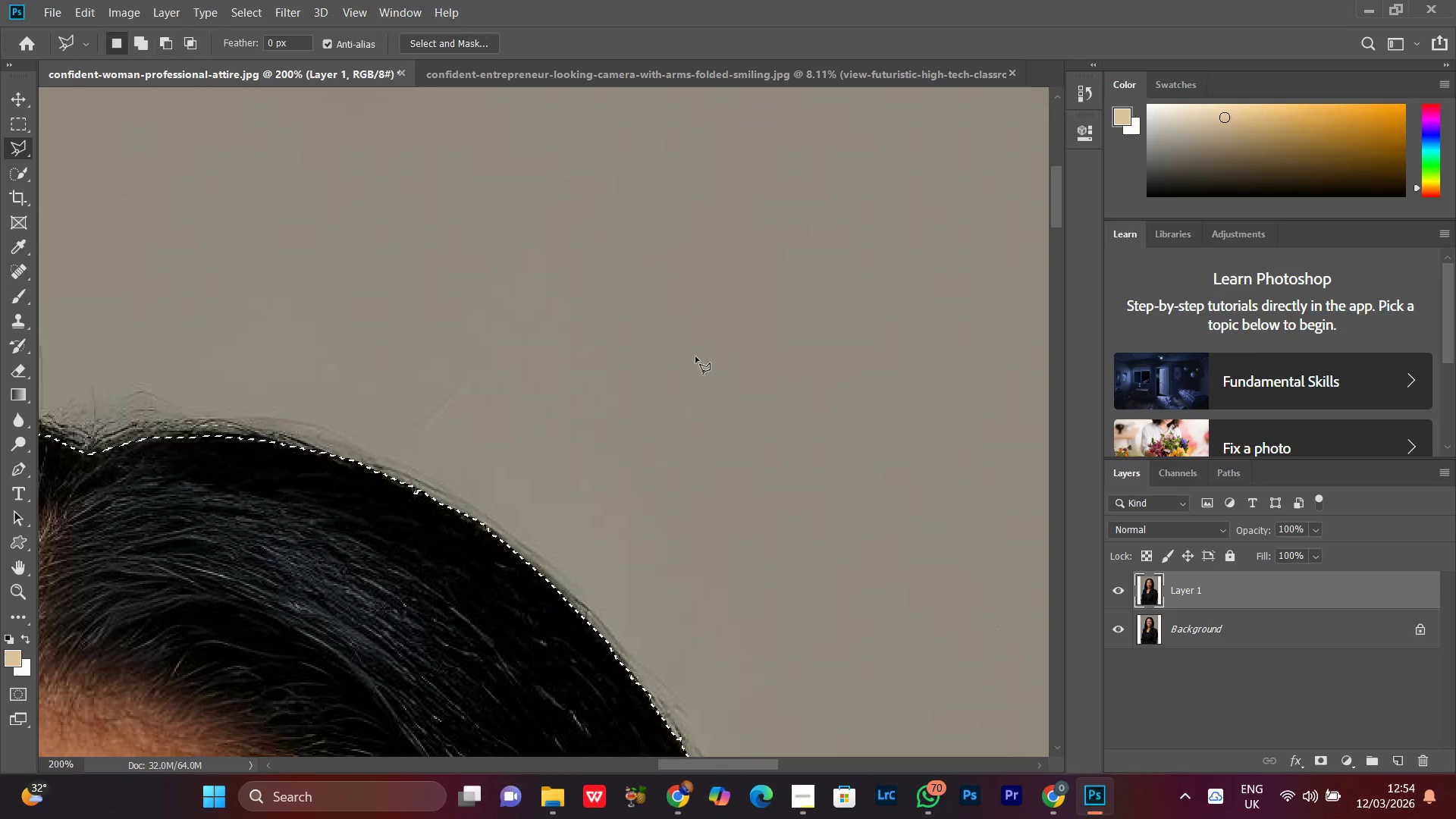 
hold_key(key=Space, duration=1.5)
 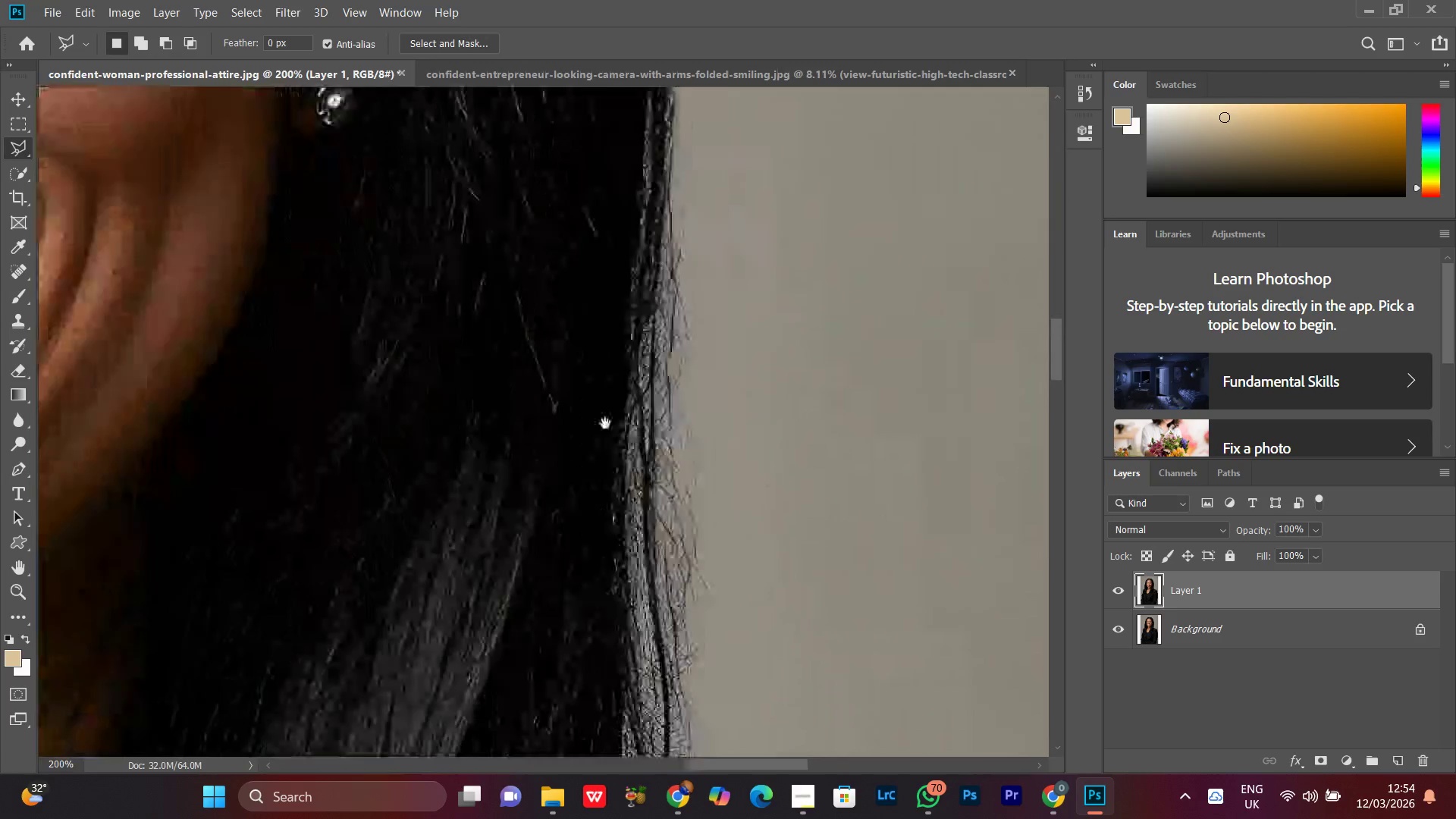 
left_click_drag(start_coordinate=[726, 429], to_coordinate=[477, 112])
 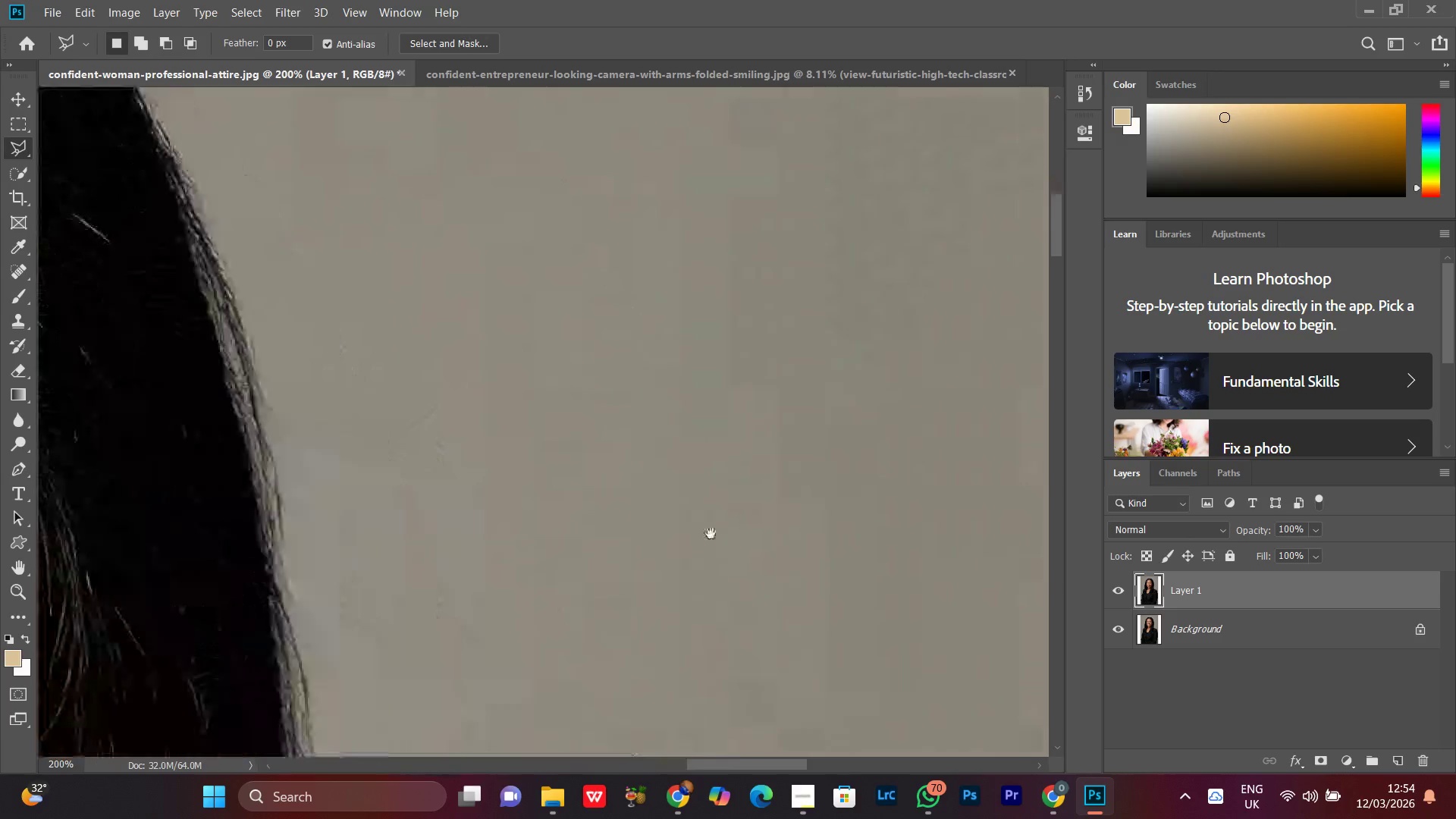 
left_click_drag(start_coordinate=[708, 538], to_coordinate=[738, 427])
 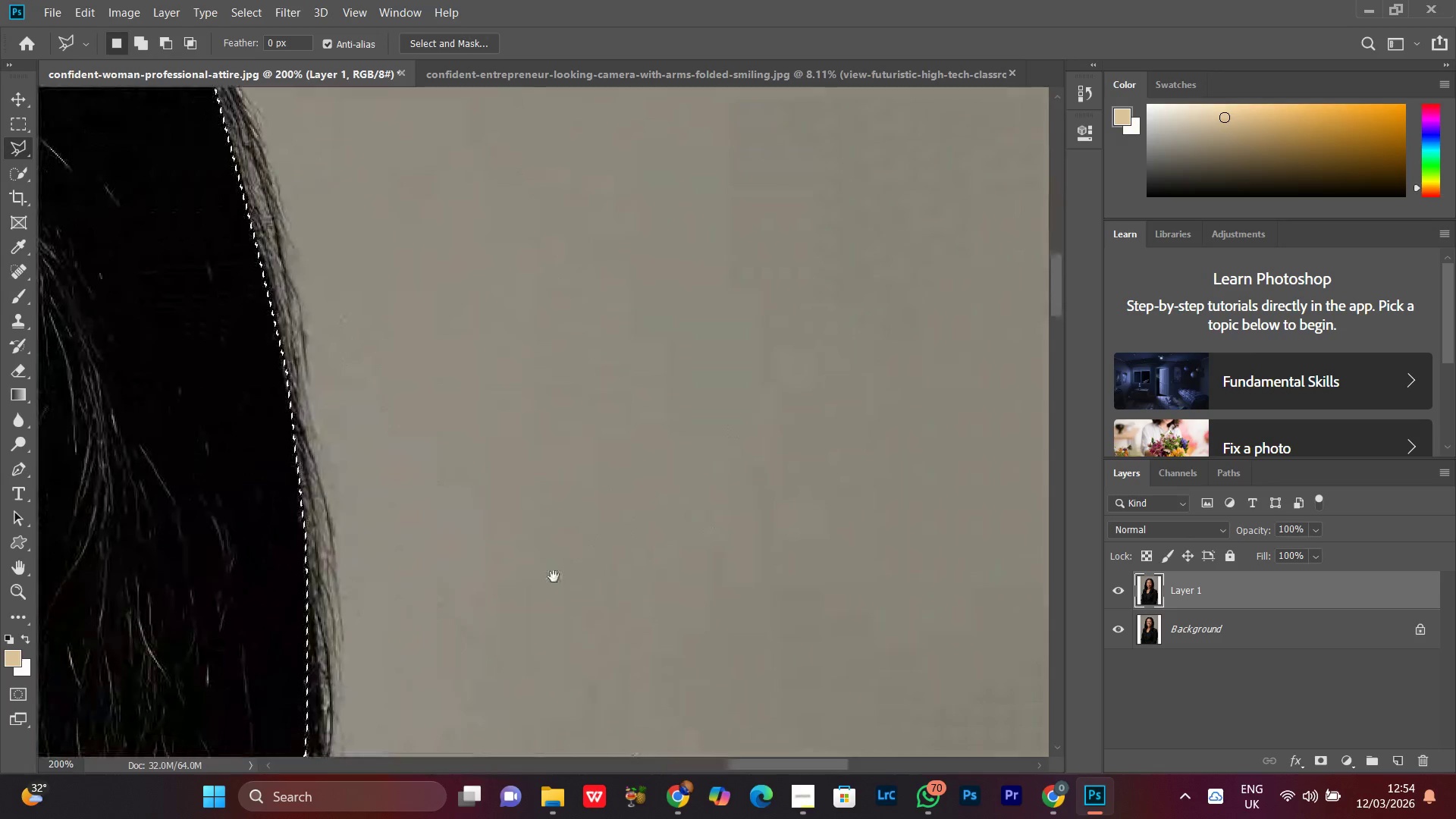 
left_click_drag(start_coordinate=[554, 576], to_coordinate=[723, 337])
 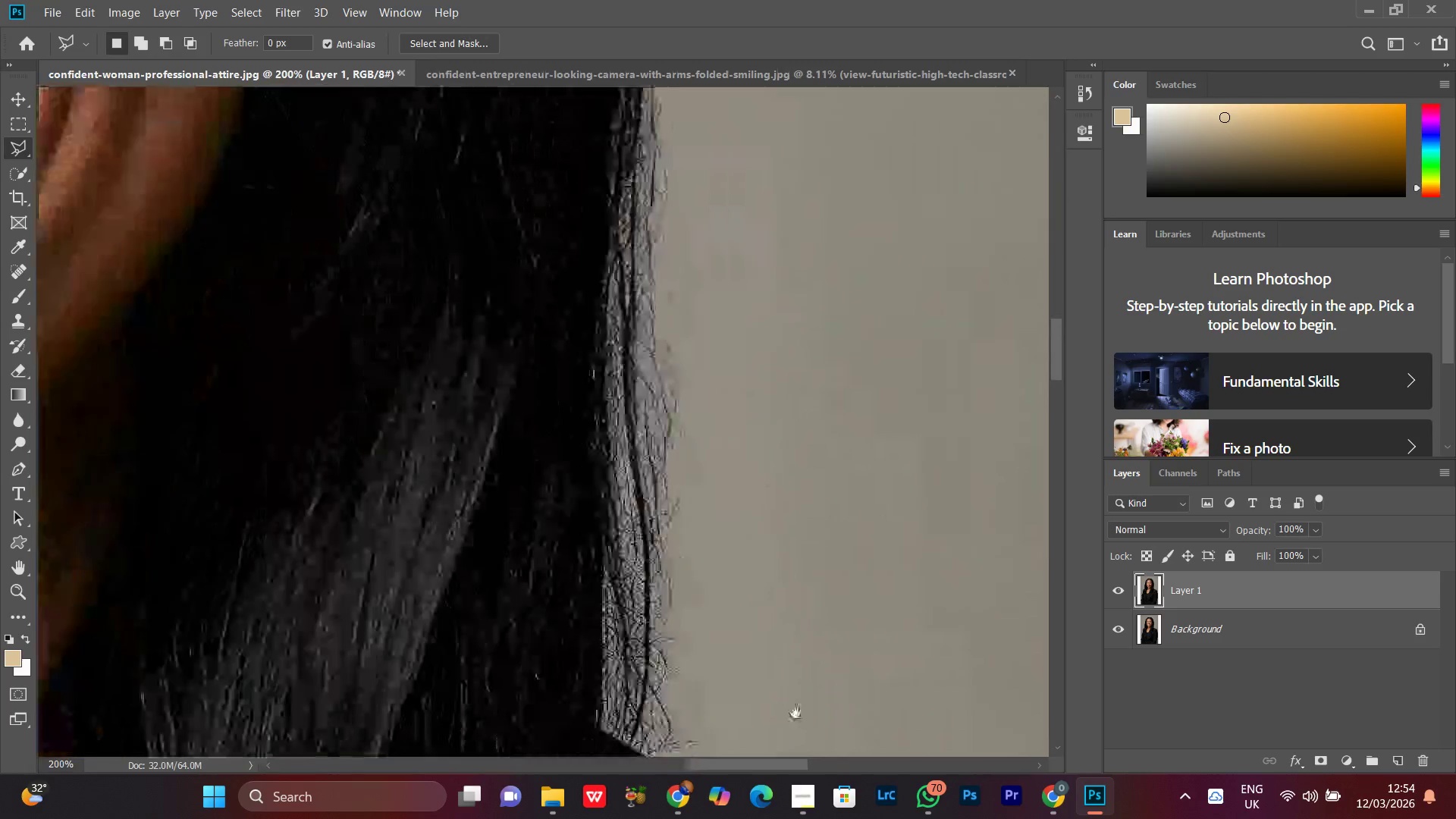 
hold_key(key=Space, duration=1.51)
 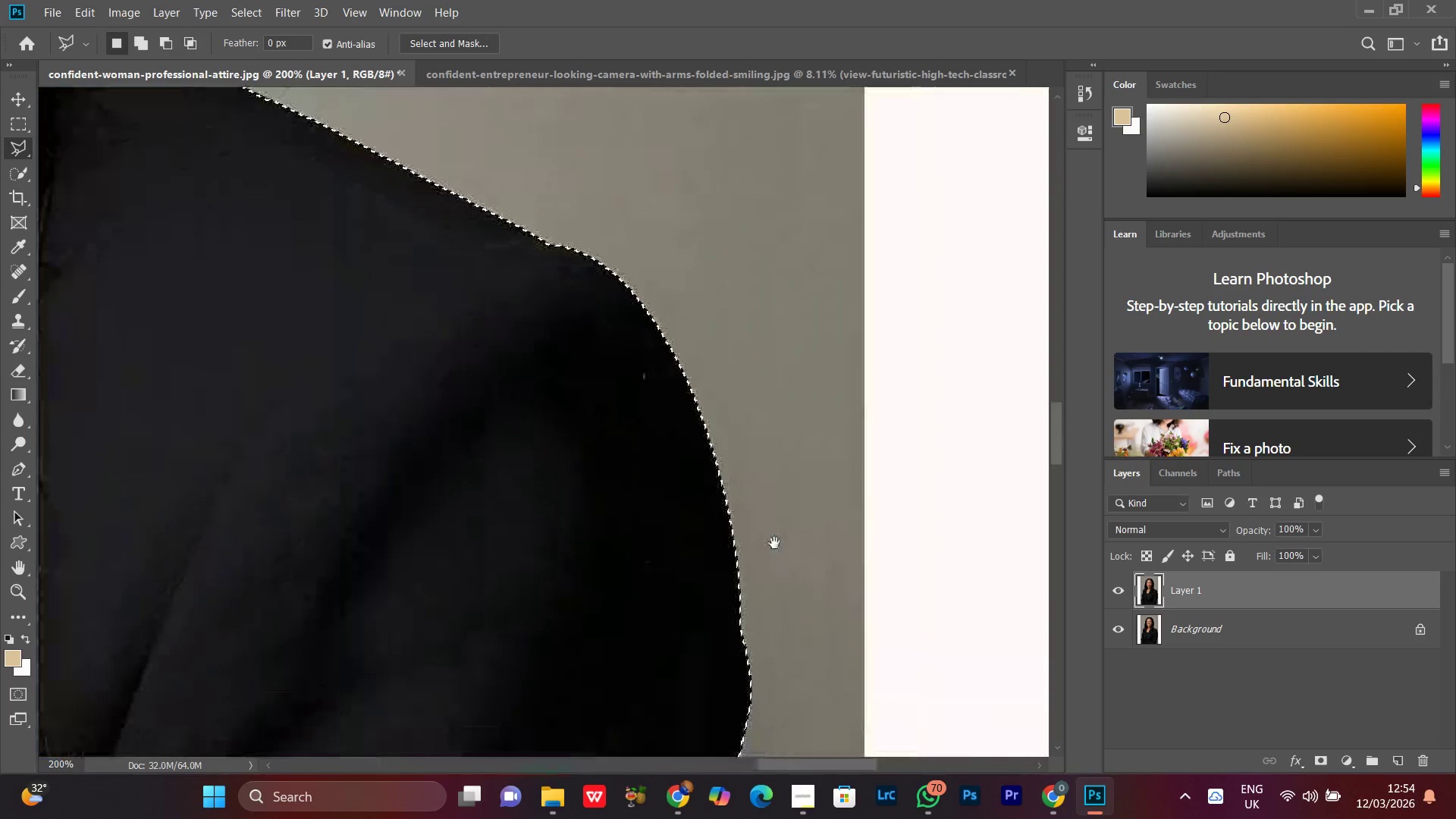 
left_click_drag(start_coordinate=[628, 635], to_coordinate=[611, 435])
 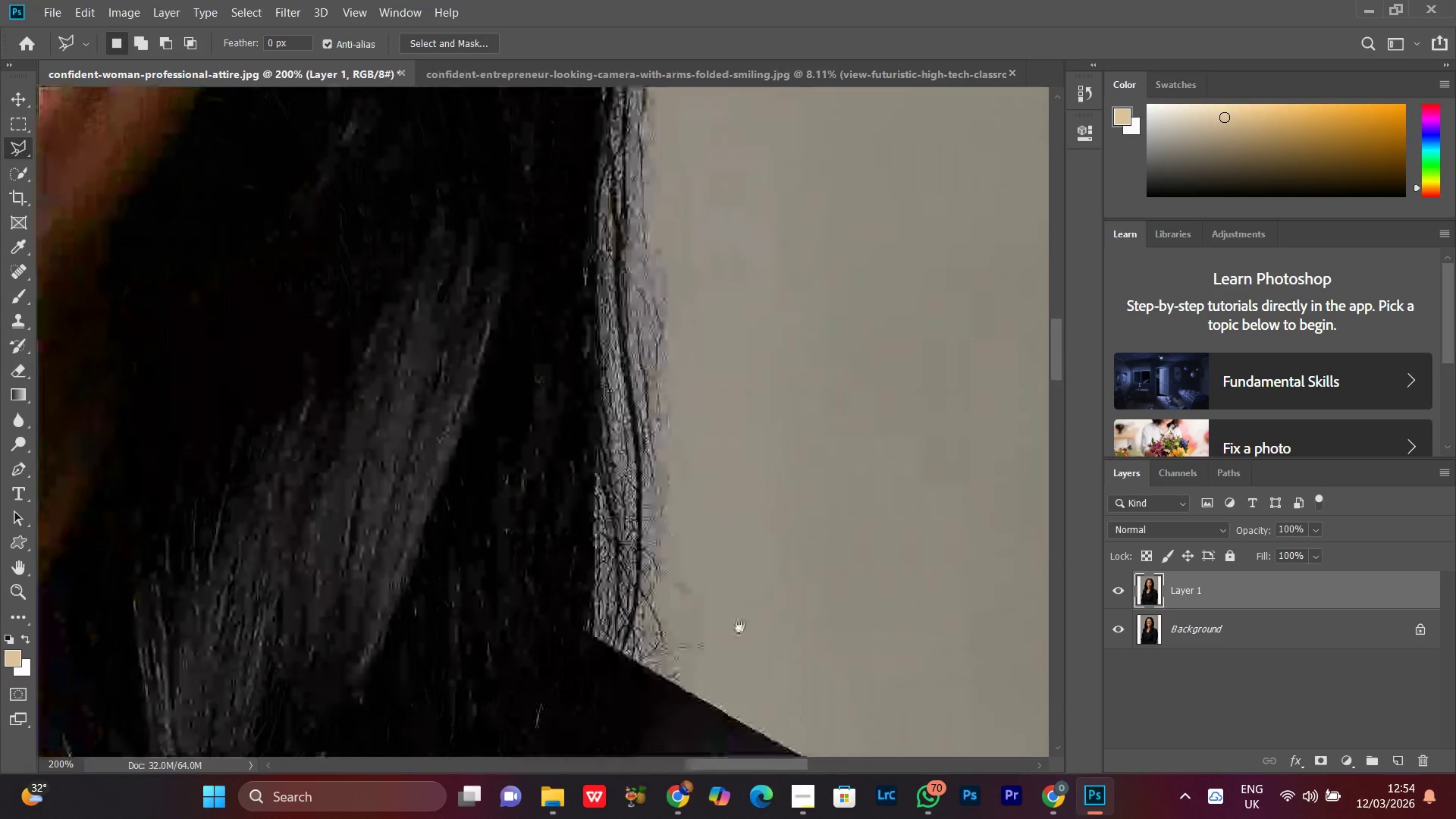 
left_click_drag(start_coordinate=[799, 745], to_coordinate=[669, 436])
 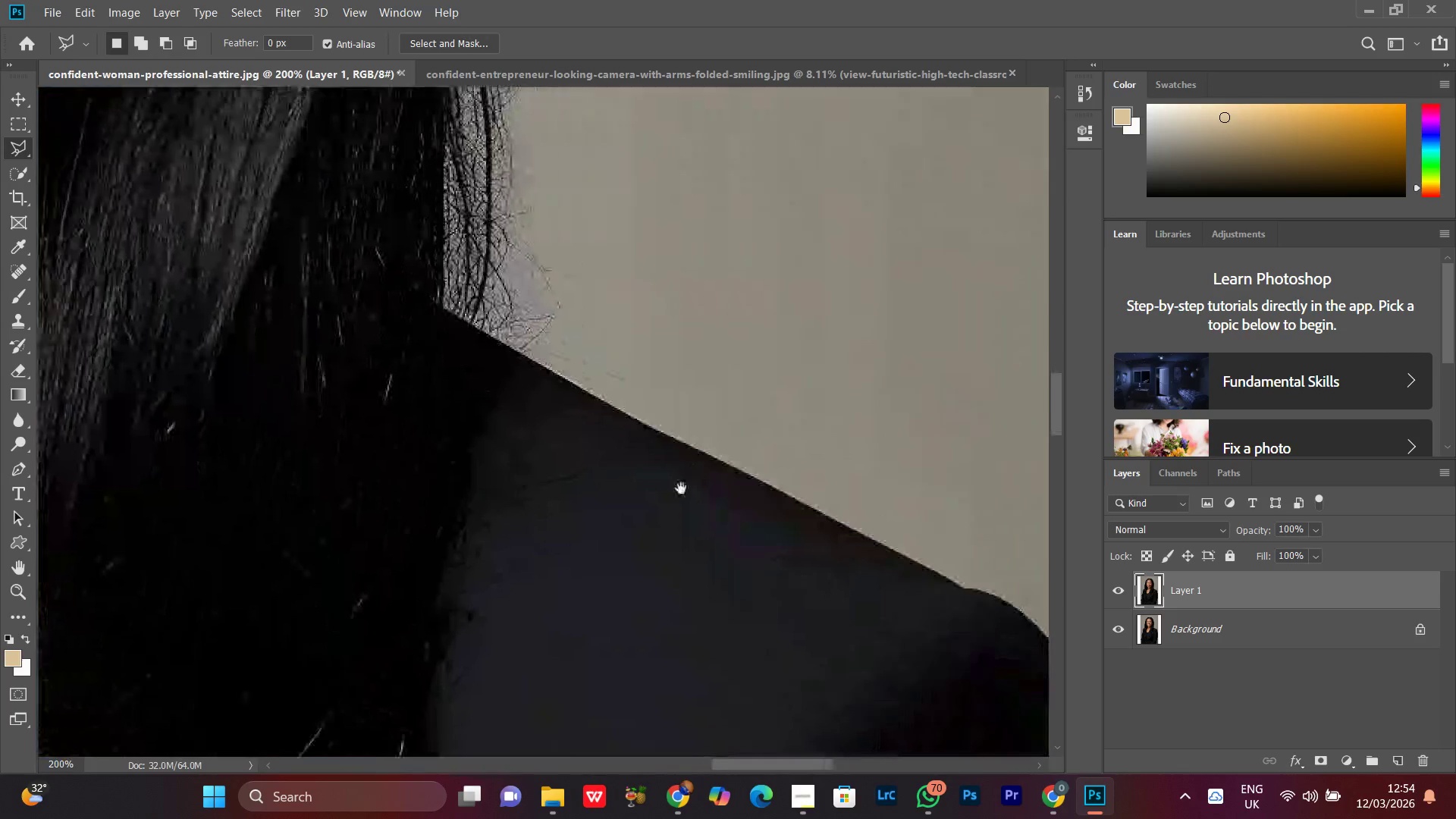 
hold_key(key=Space, duration=0.75)
 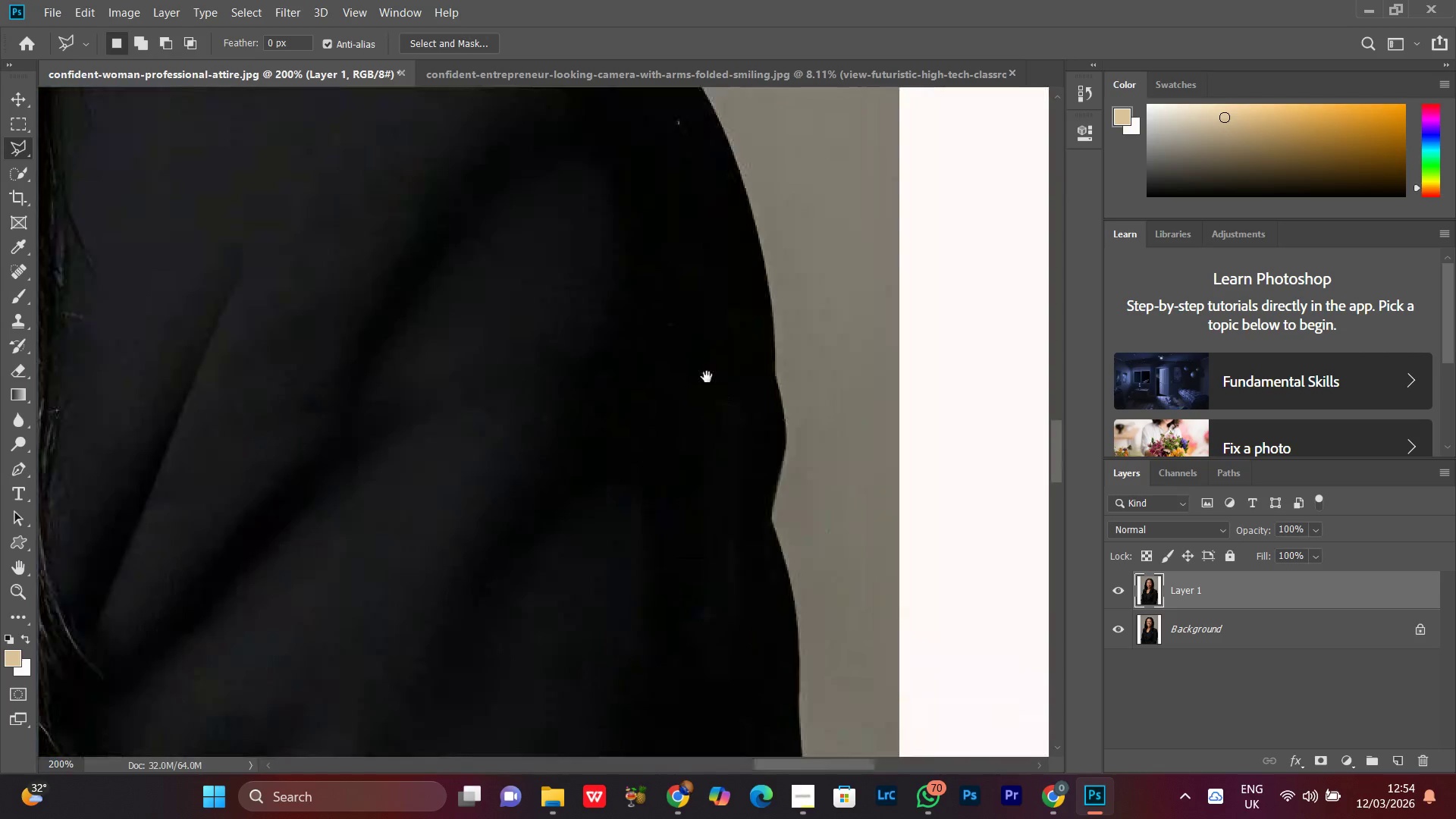 
left_click_drag(start_coordinate=[782, 576], to_coordinate=[590, 416])
 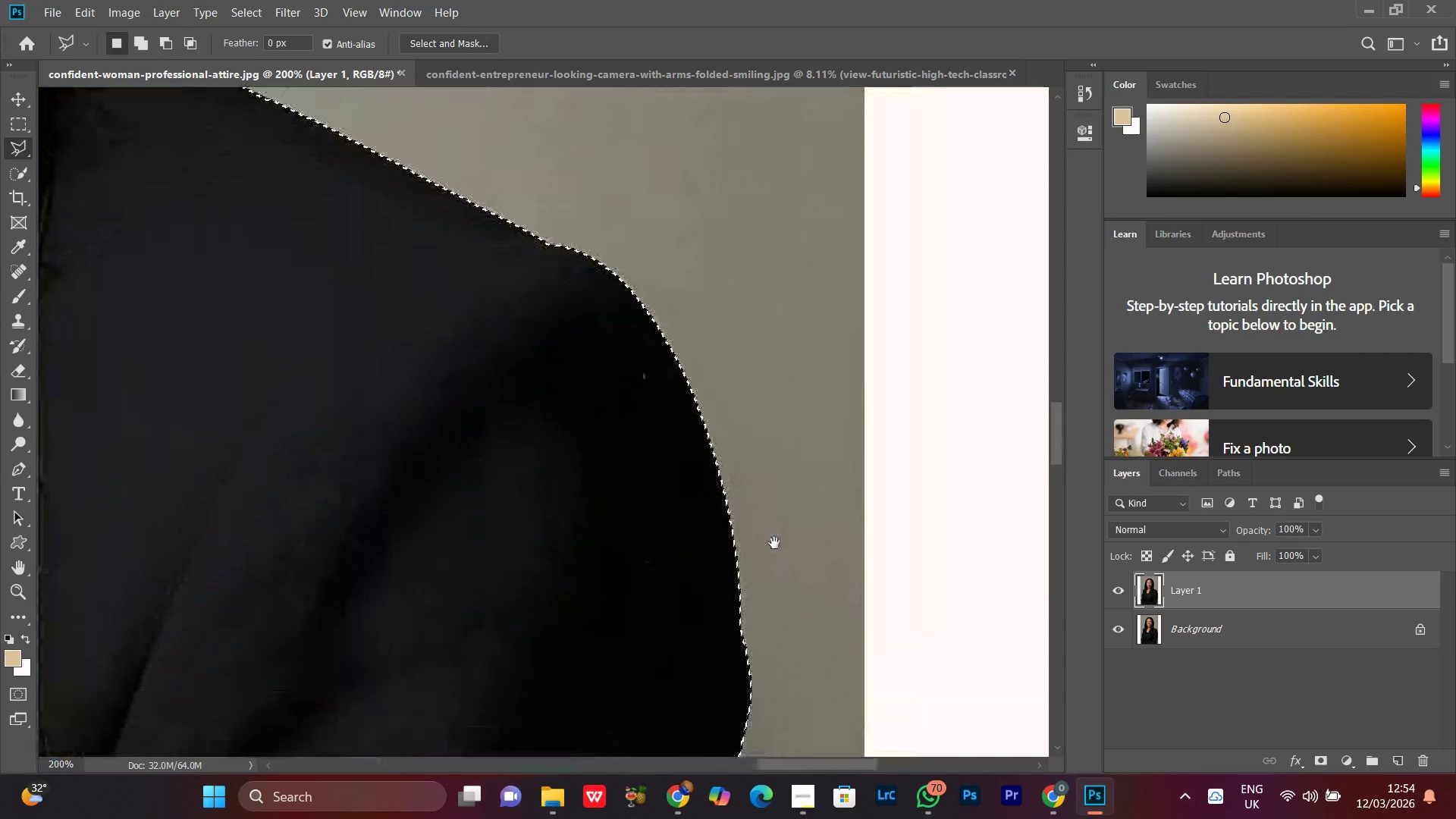 
double_click([774, 543])
 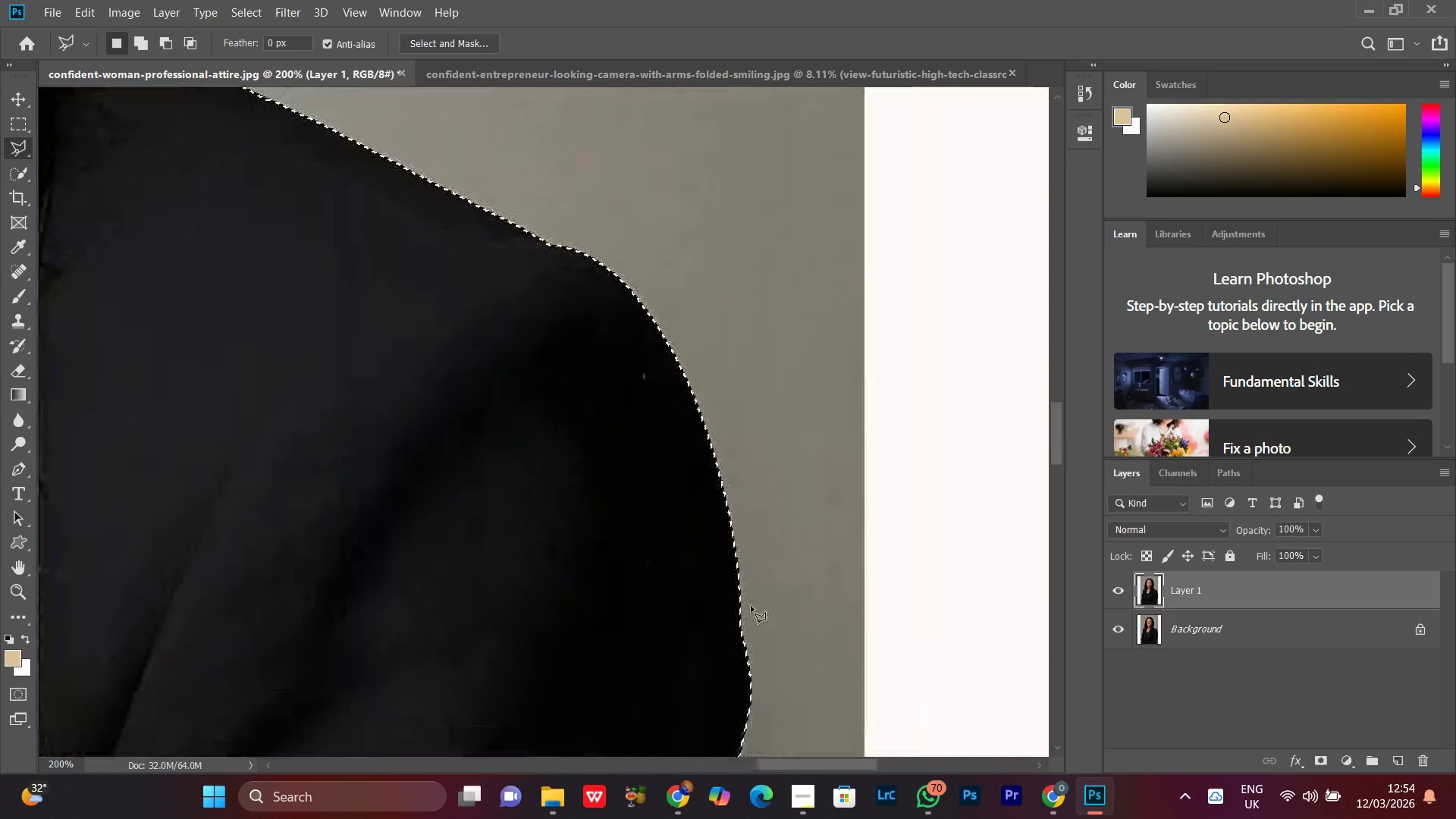 
hold_key(key=Space, duration=0.97)
 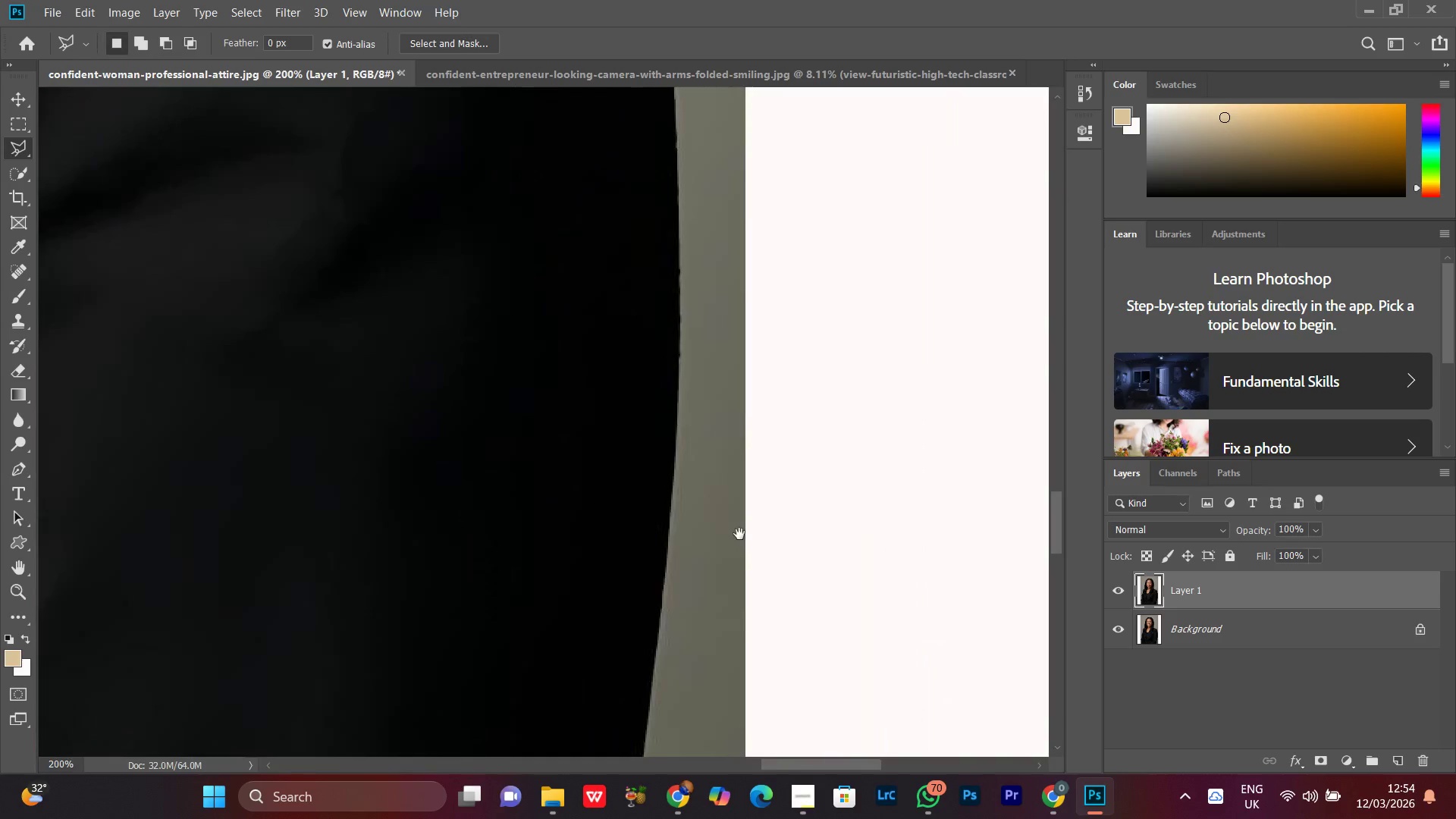 
left_click_drag(start_coordinate=[681, 598], to_coordinate=[711, 379])
 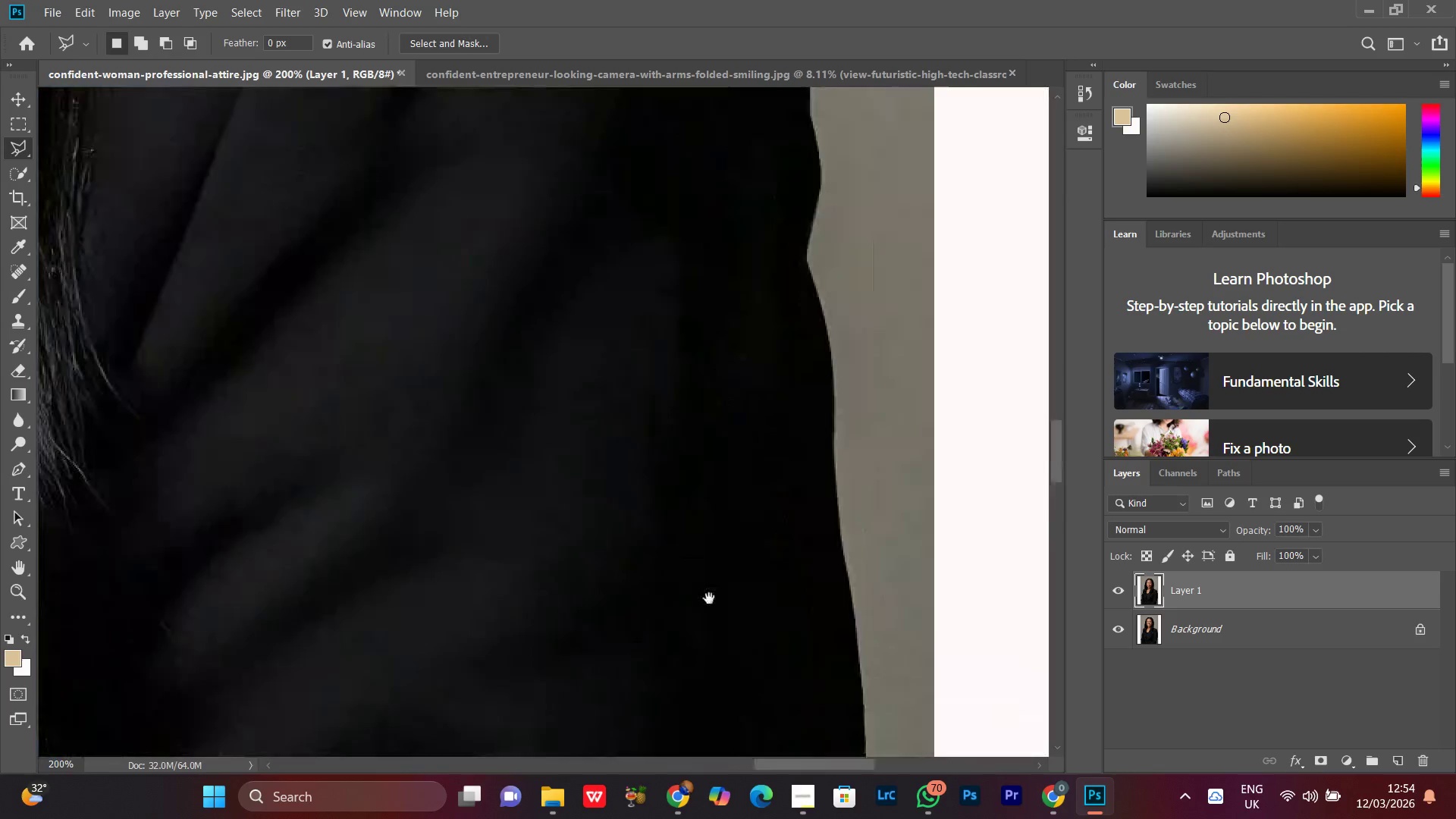 
left_click_drag(start_coordinate=[709, 598], to_coordinate=[720, 511])
 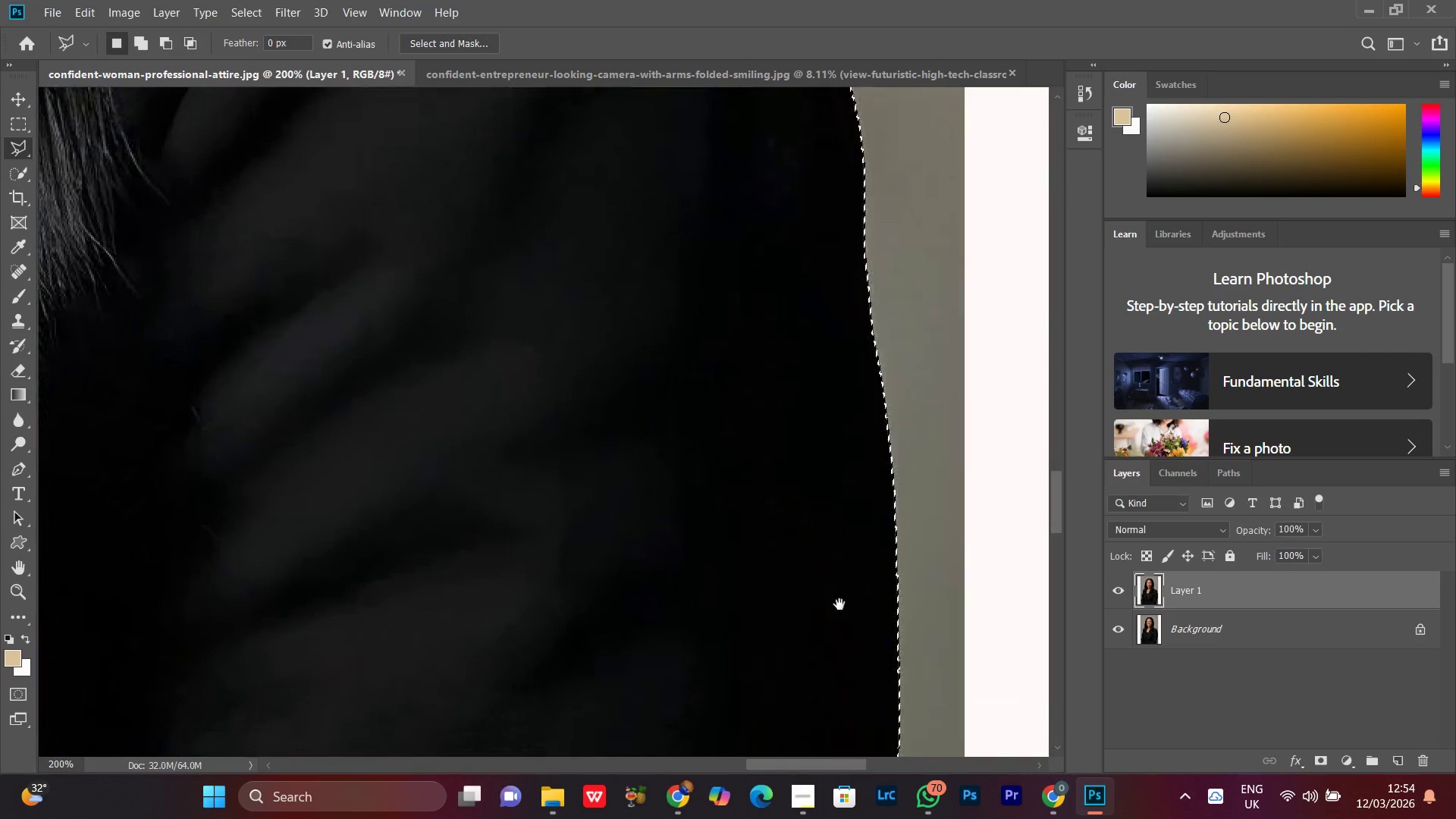 
hold_key(key=Space, duration=1.51)
 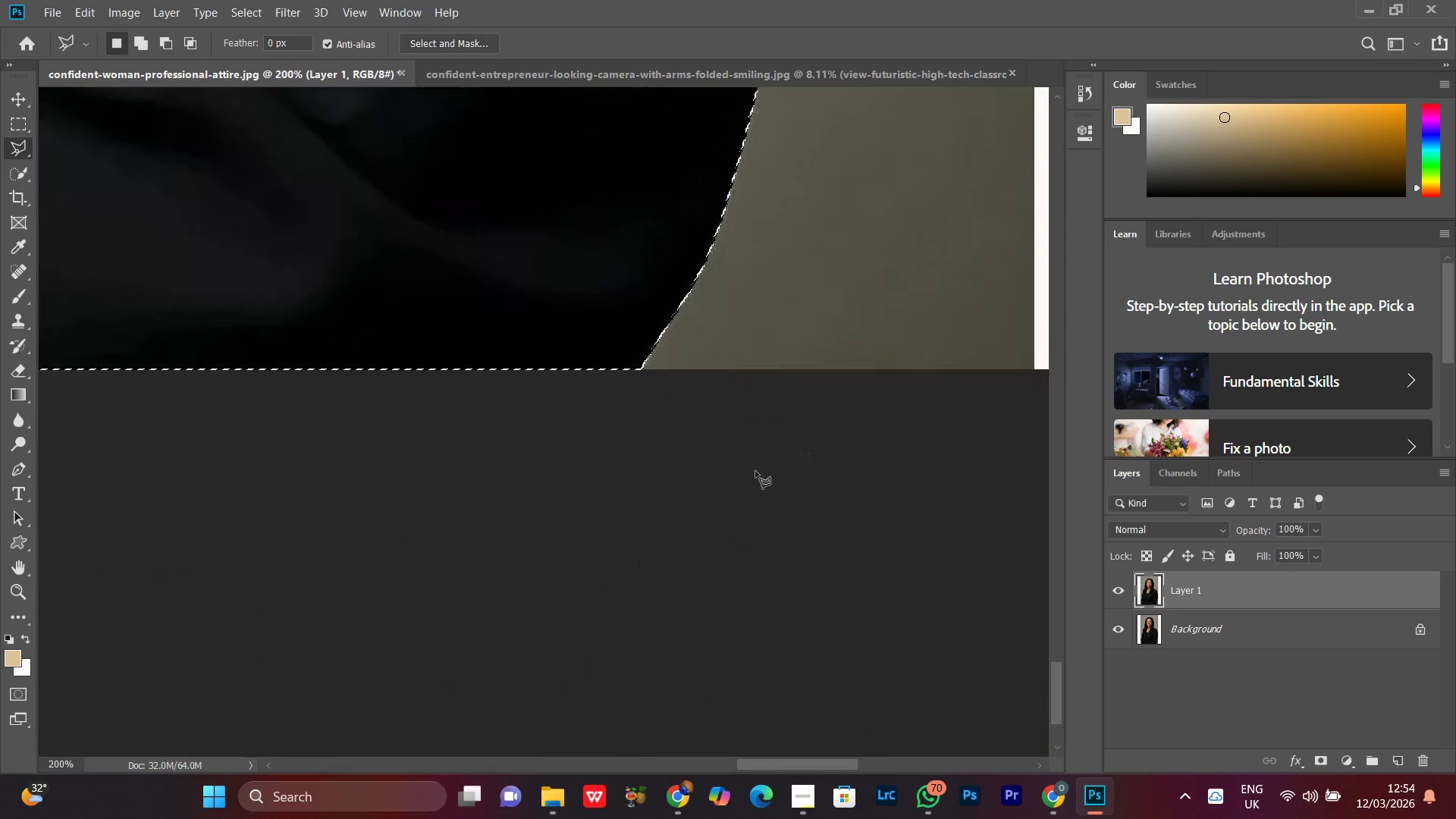 
left_click_drag(start_coordinate=[839, 604], to_coordinate=[699, 354])
 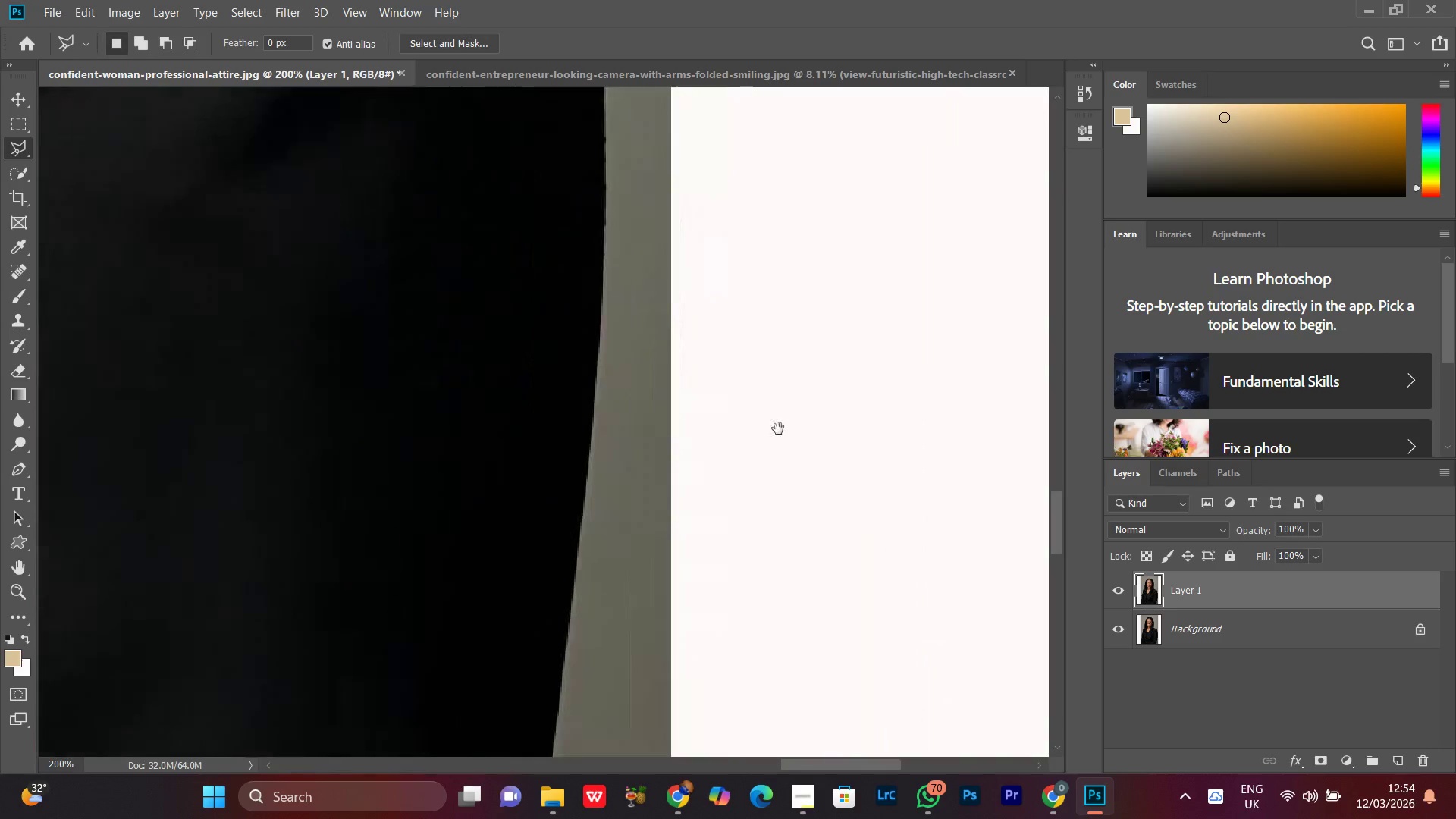 
left_click_drag(start_coordinate=[748, 535], to_coordinate=[834, 315])
 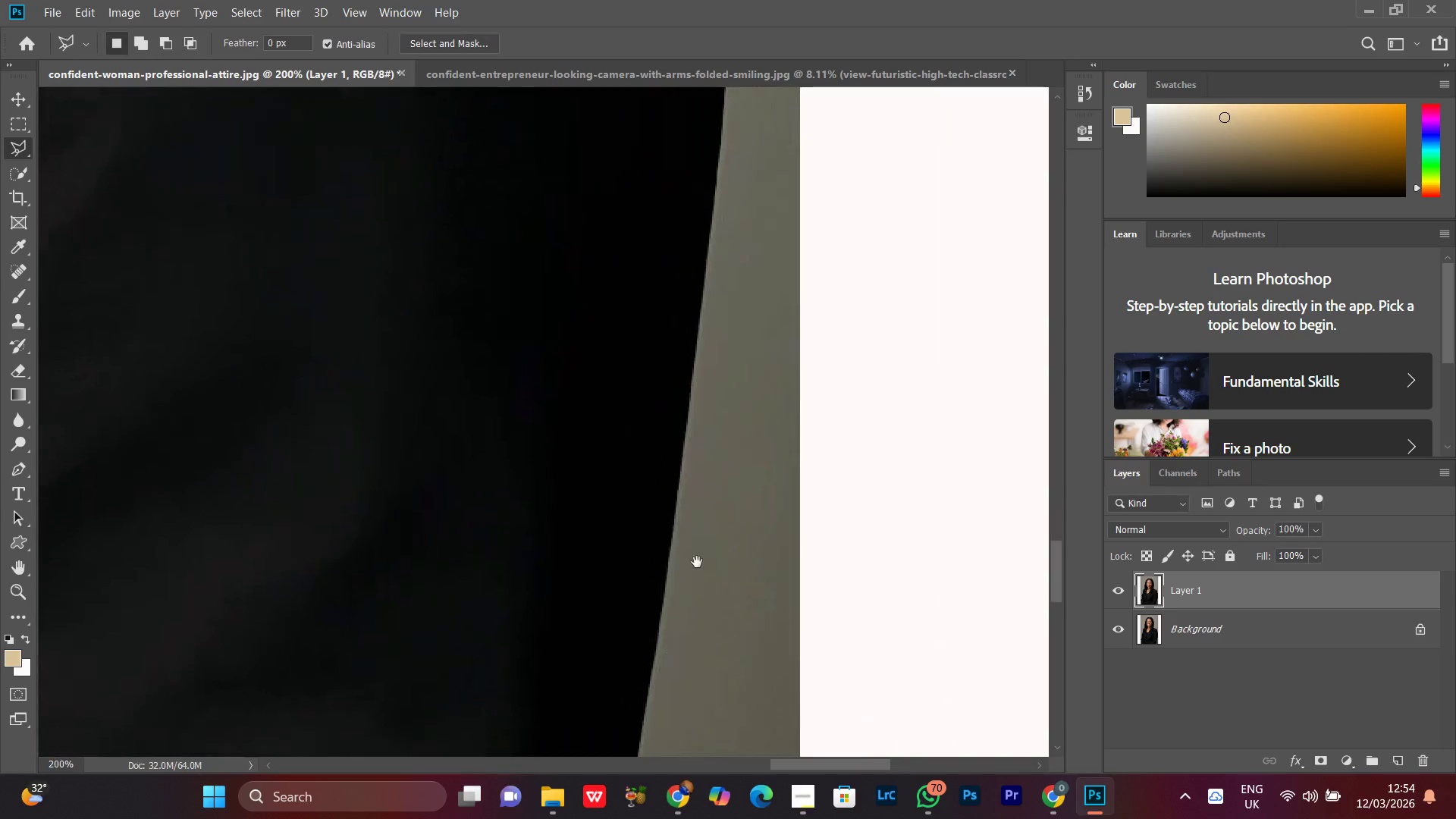 
left_click_drag(start_coordinate=[664, 654], to_coordinate=[704, 358])
 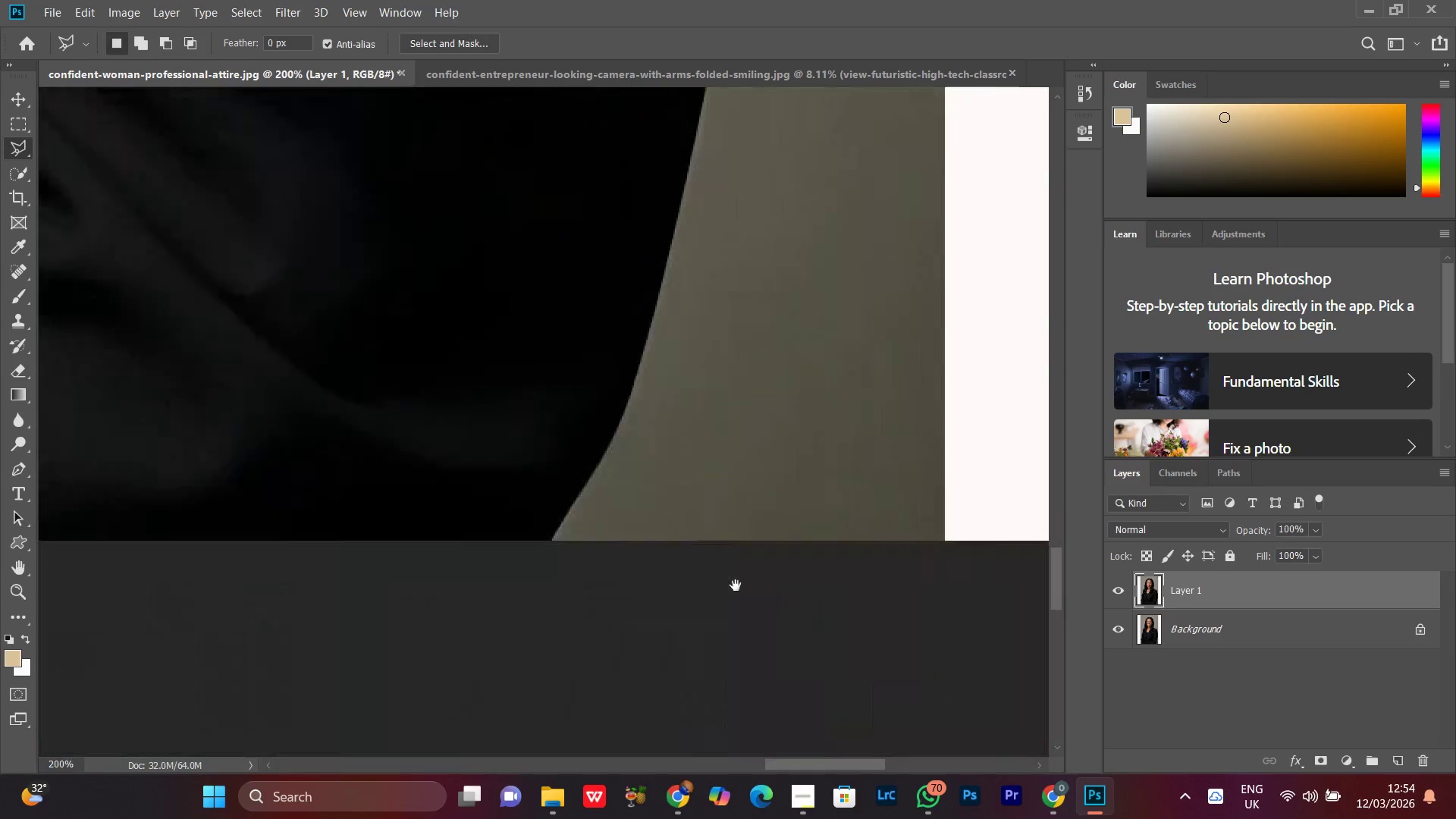 
left_click_drag(start_coordinate=[723, 626], to_coordinate=[813, 455])
 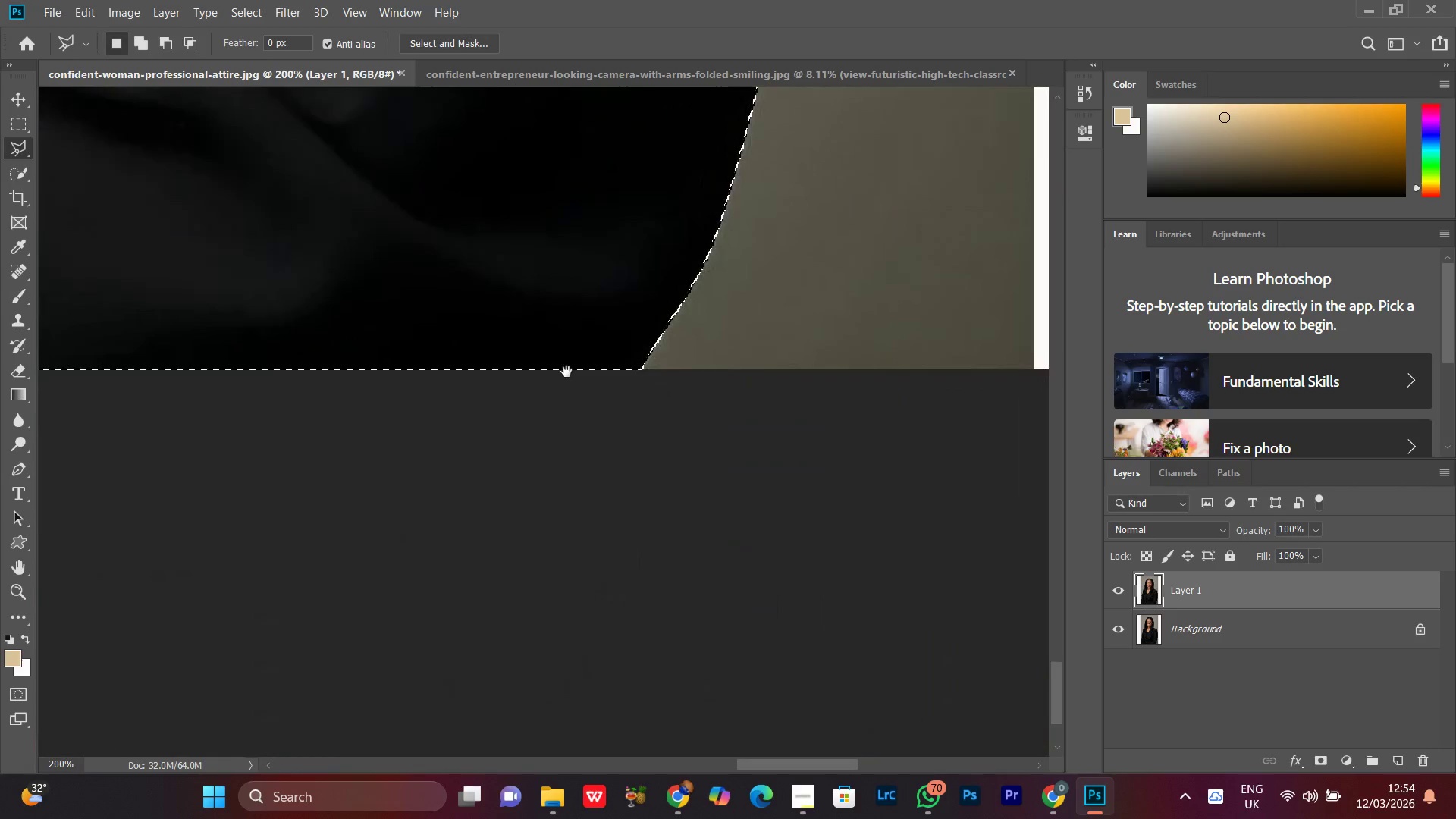 
hold_key(key=Space, duration=0.52)
 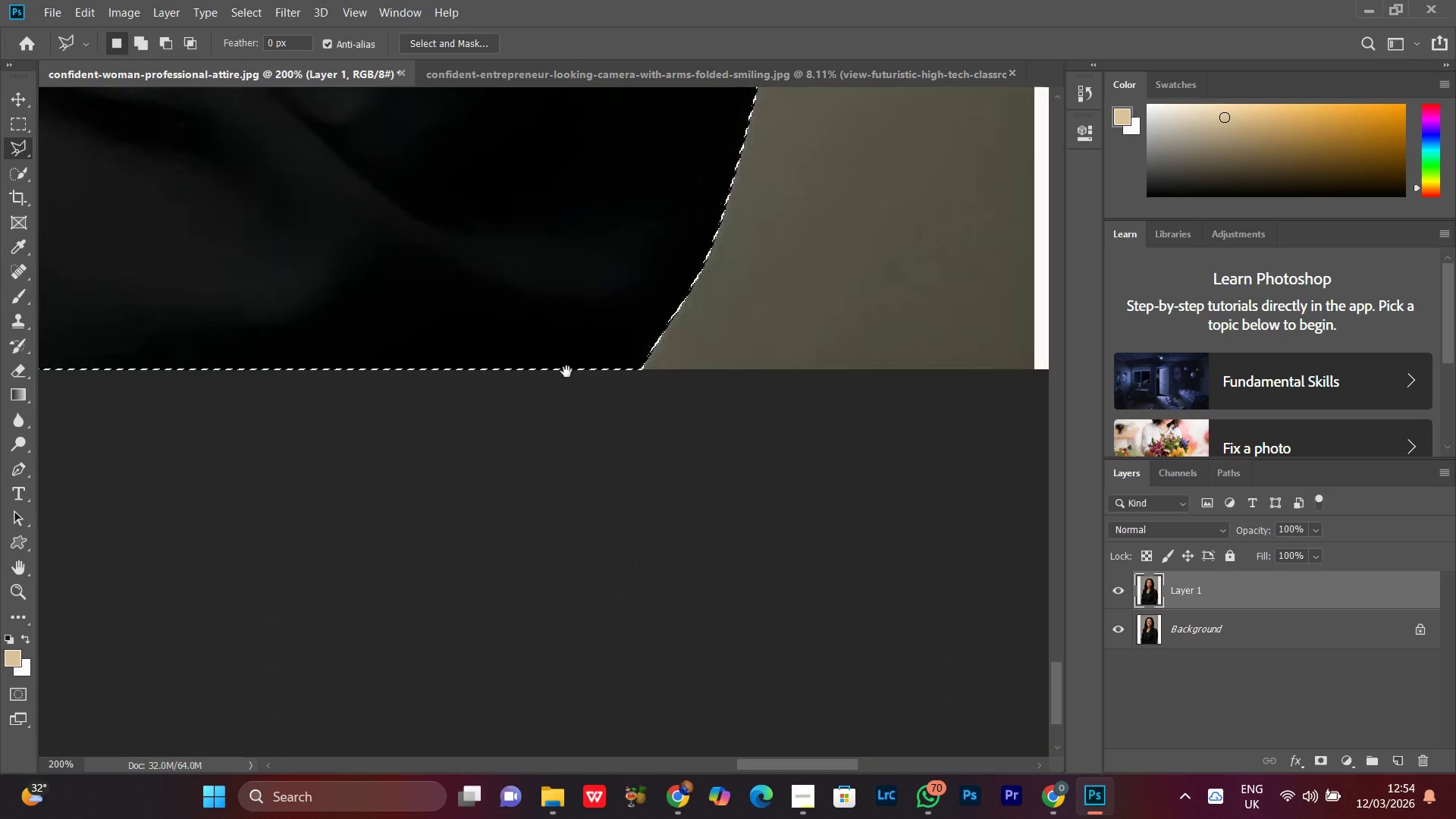 
hold_key(key=Space, duration=0.55)
 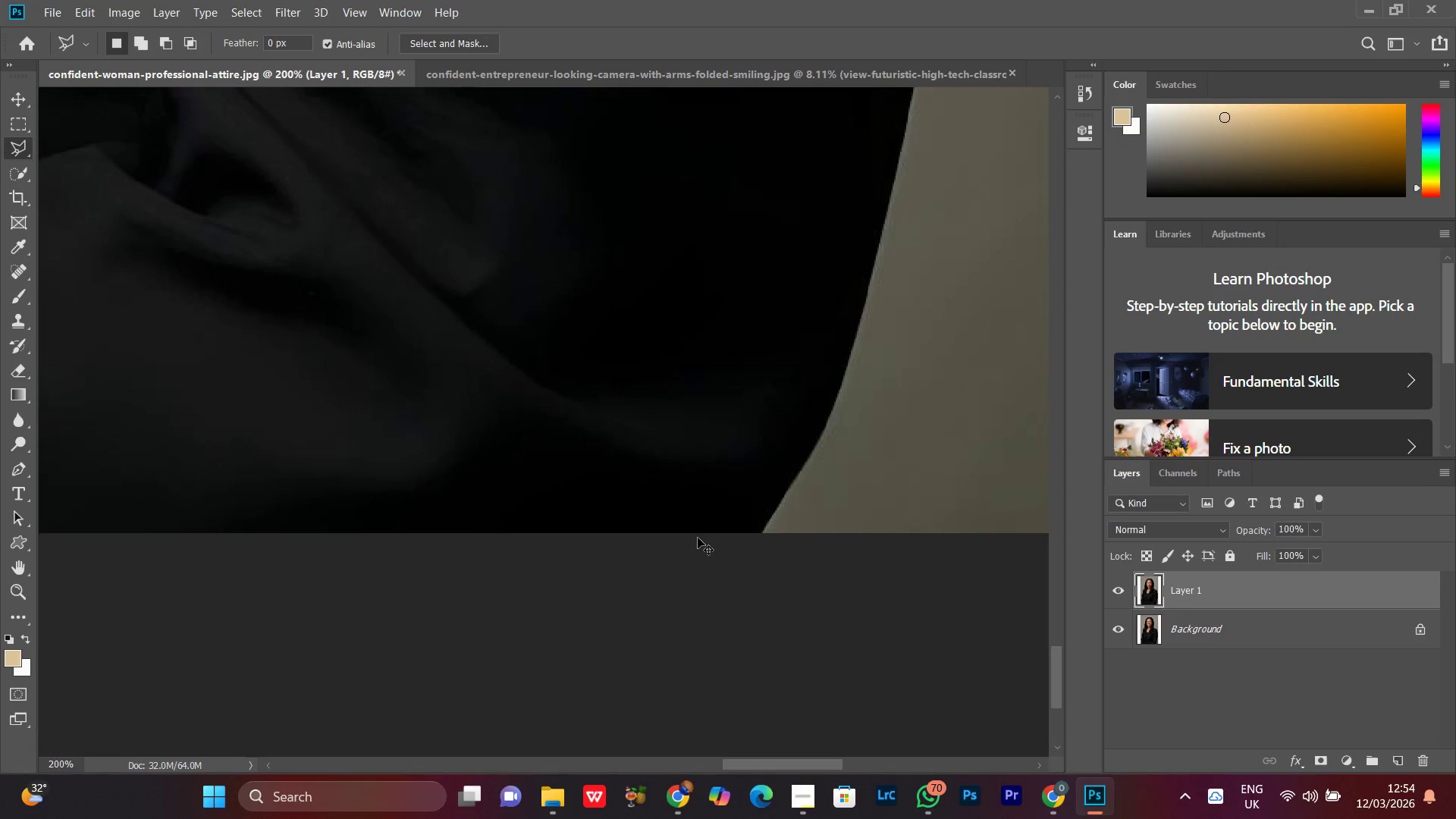 
left_click_drag(start_coordinate=[566, 372], to_coordinate=[692, 538])
 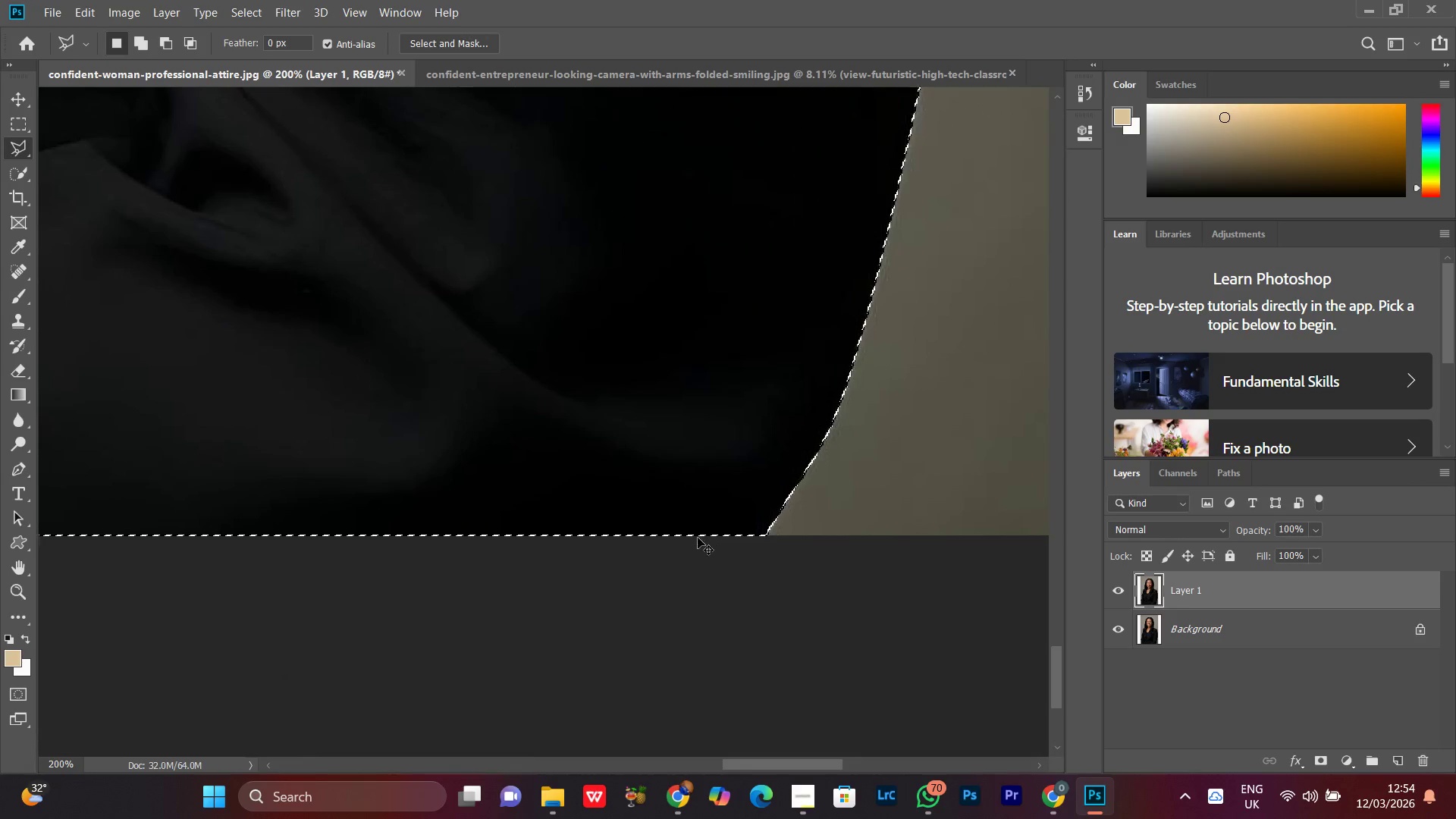 
key(Control+Minus)
 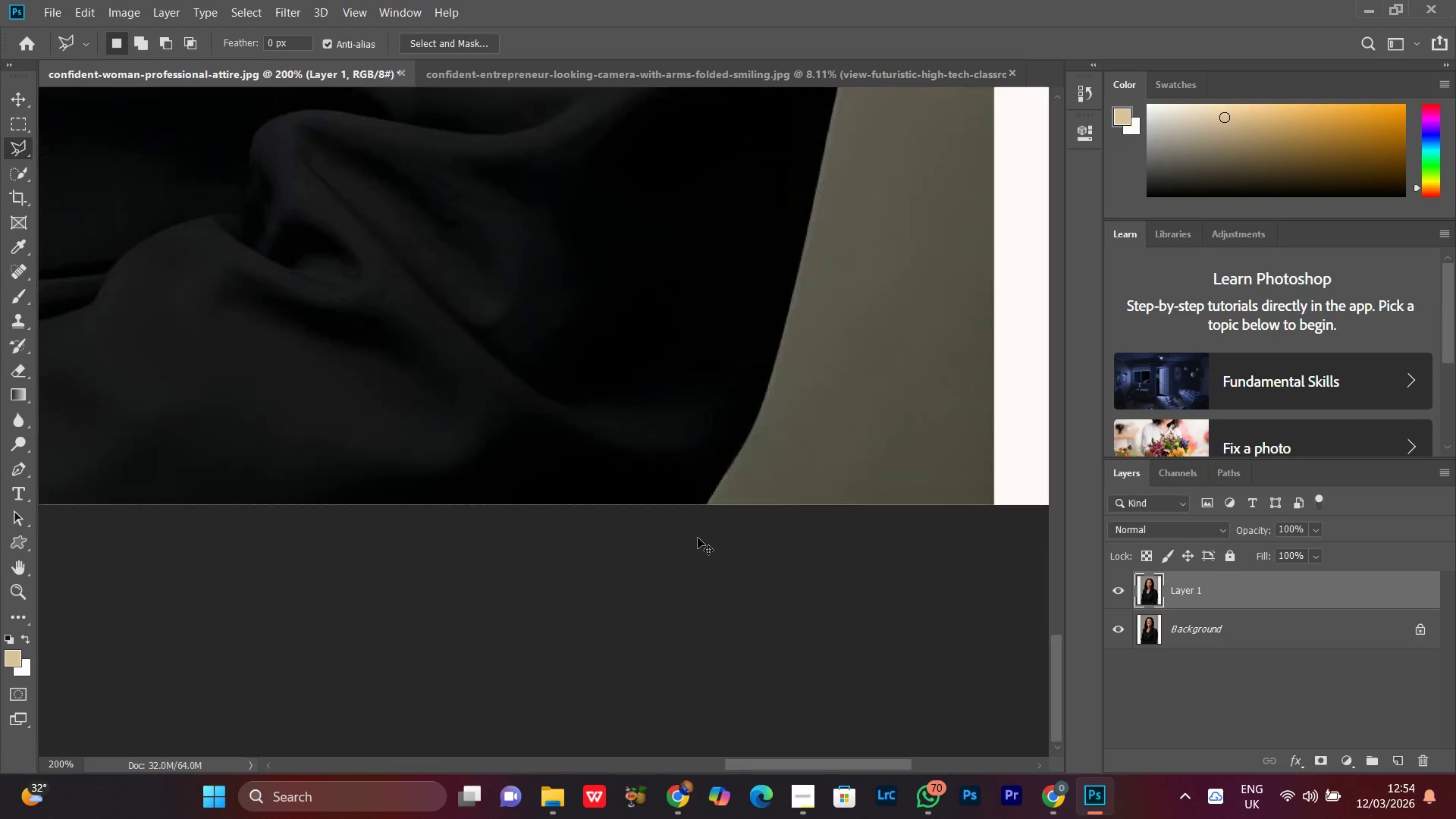 
key(Control+Minus)
 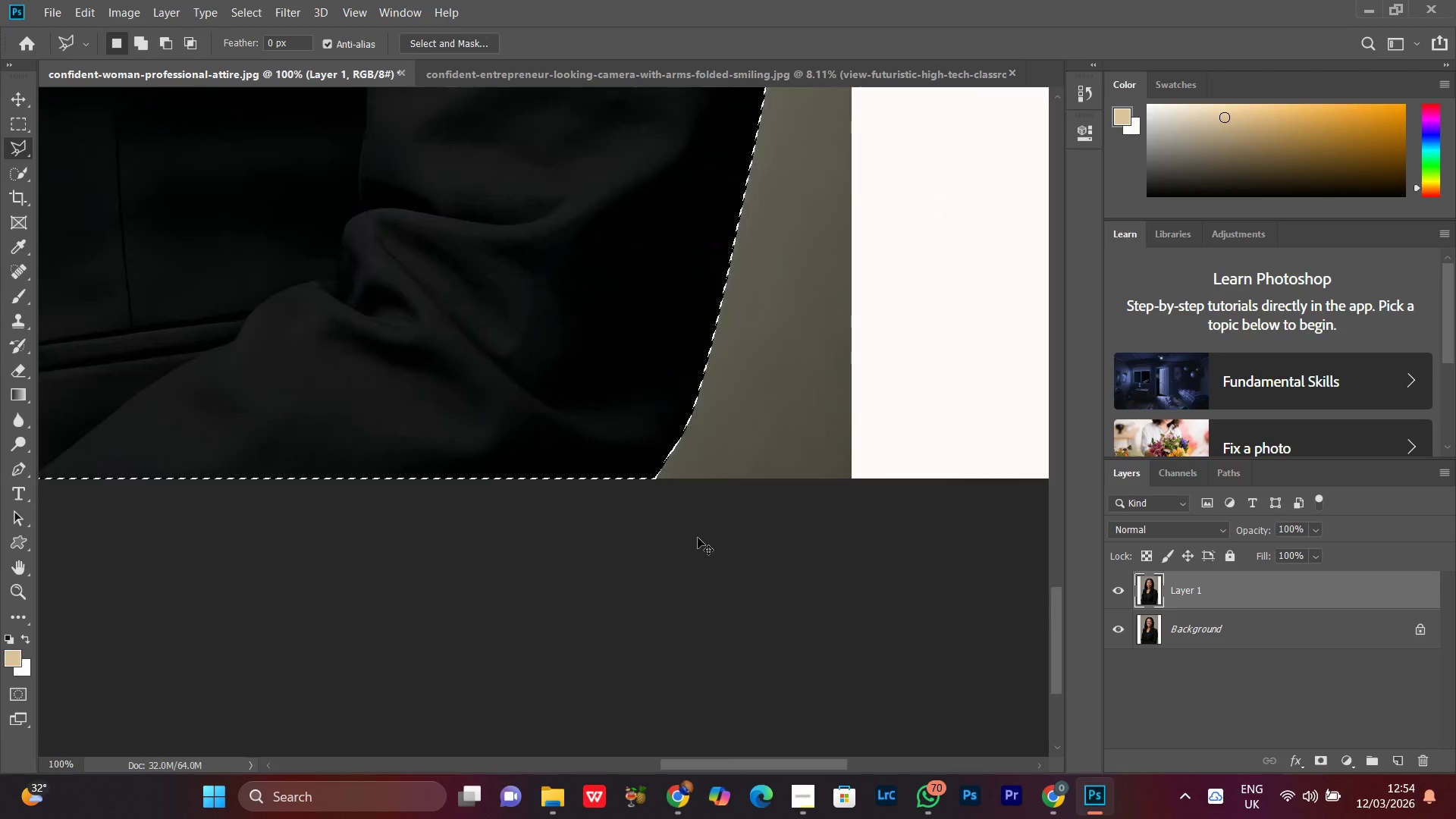 
key(Control+Minus)
 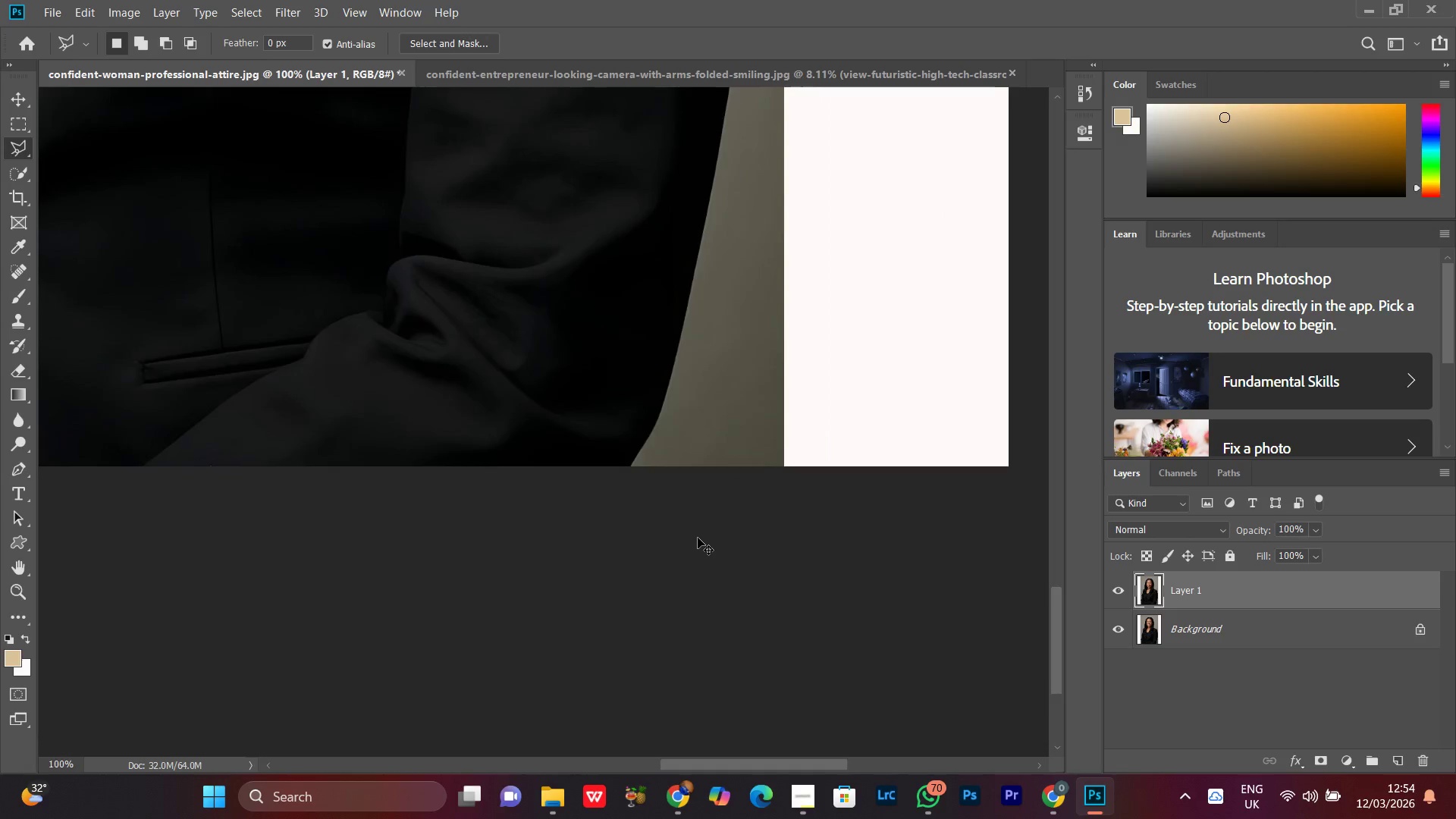 
key(Control+Minus)
 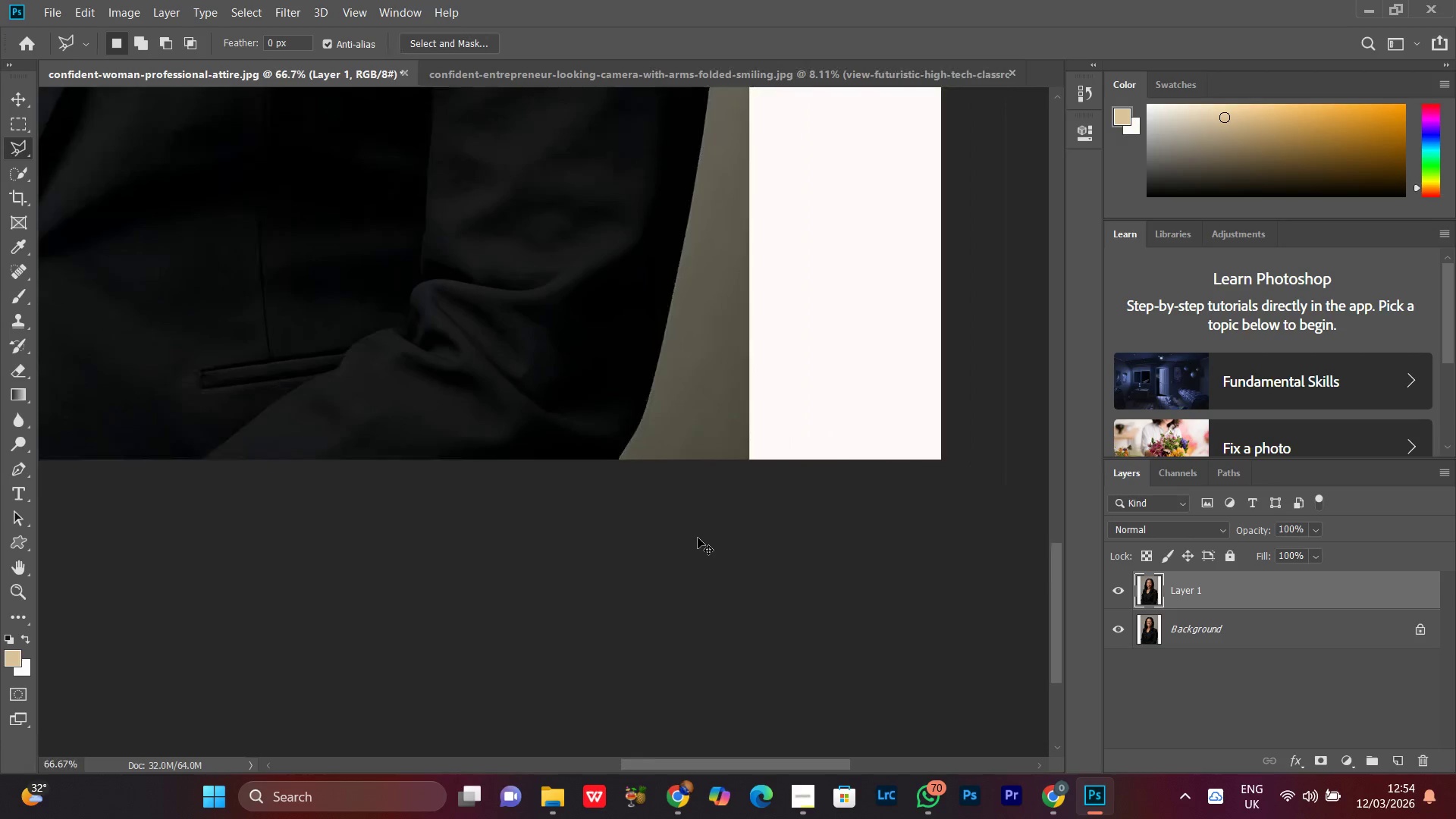 
key(Control+Minus)
 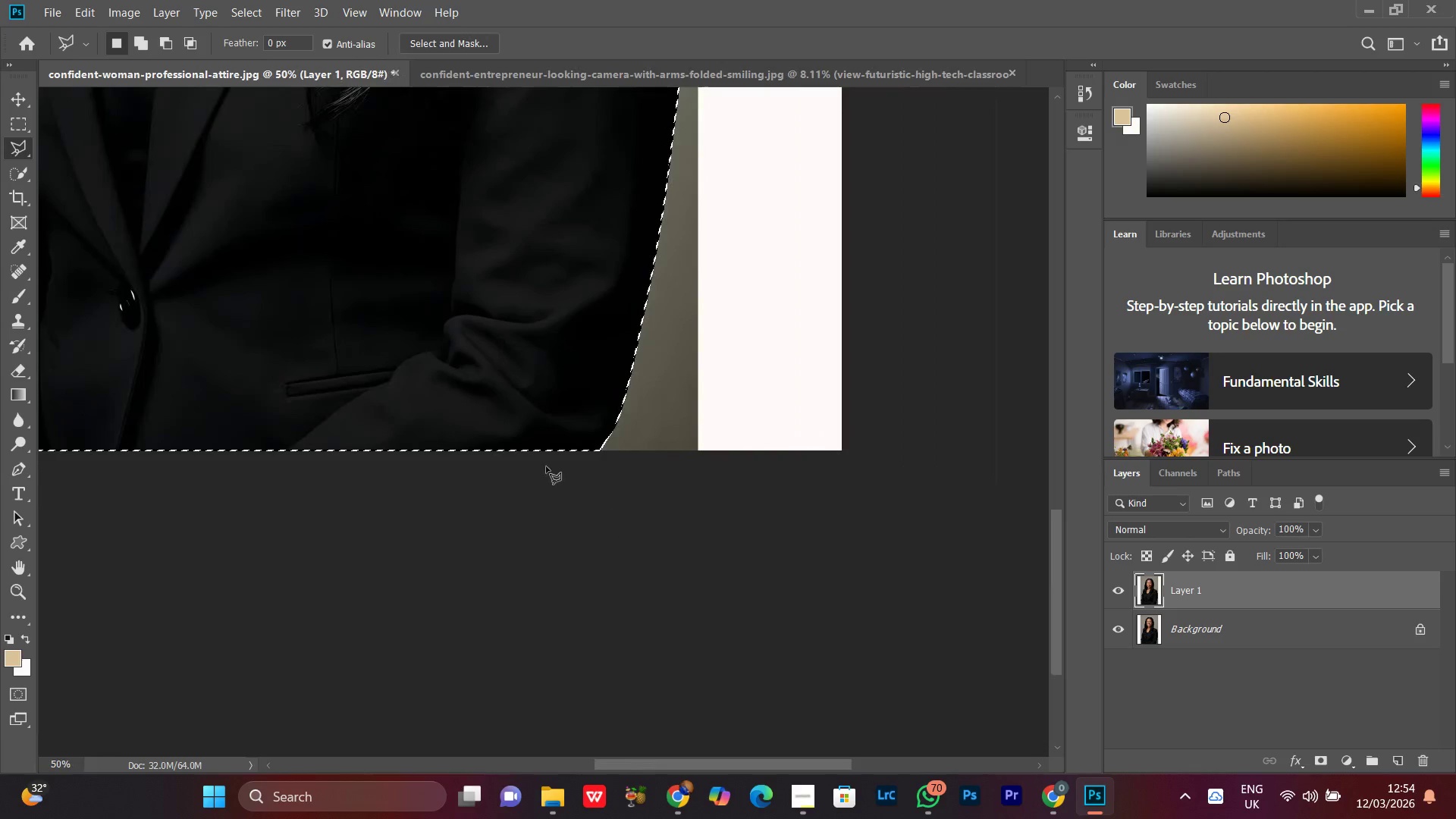 
hold_key(key=Space, duration=1.5)
 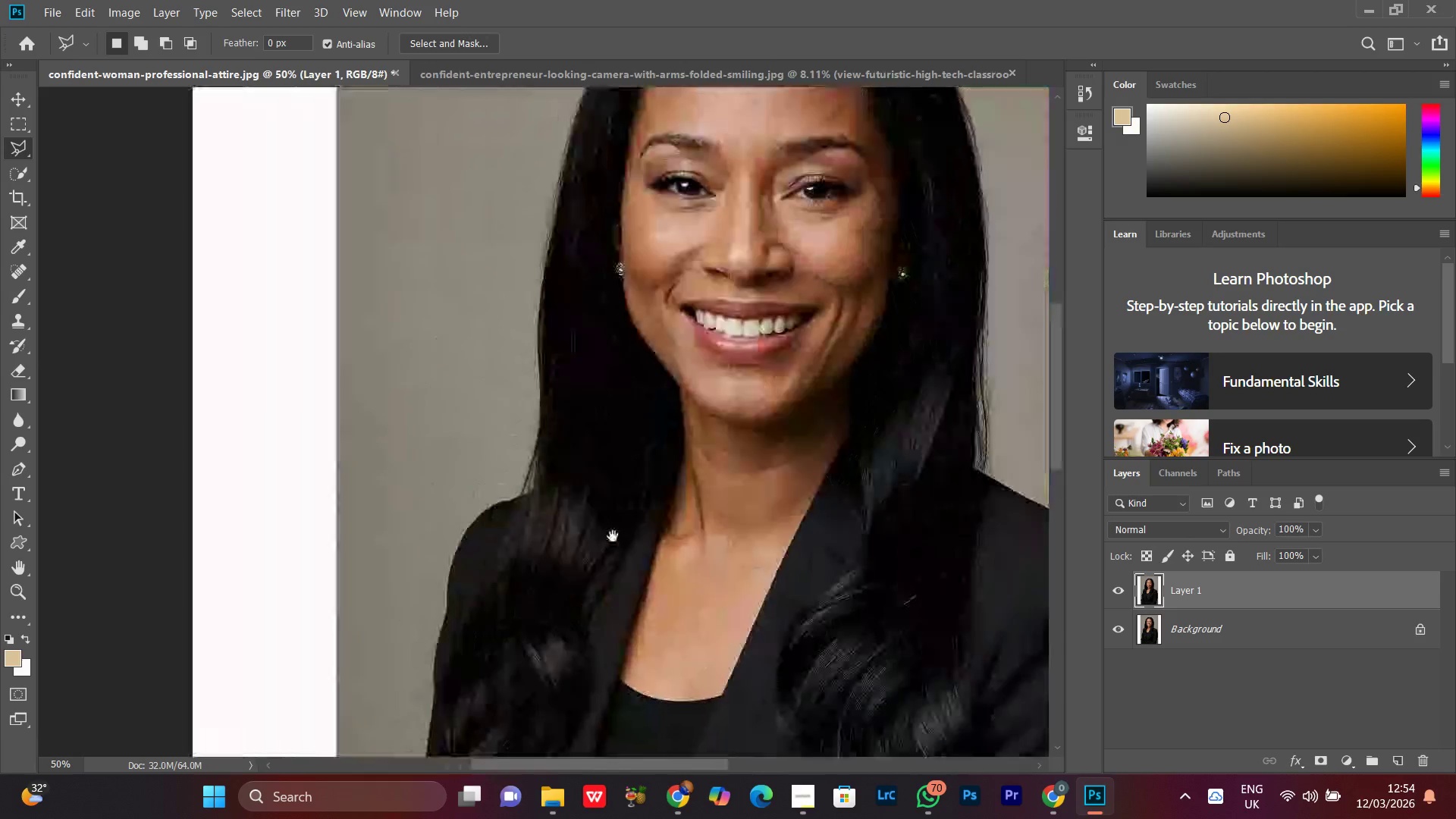 
left_click_drag(start_coordinate=[463, 410], to_coordinate=[908, 756])
 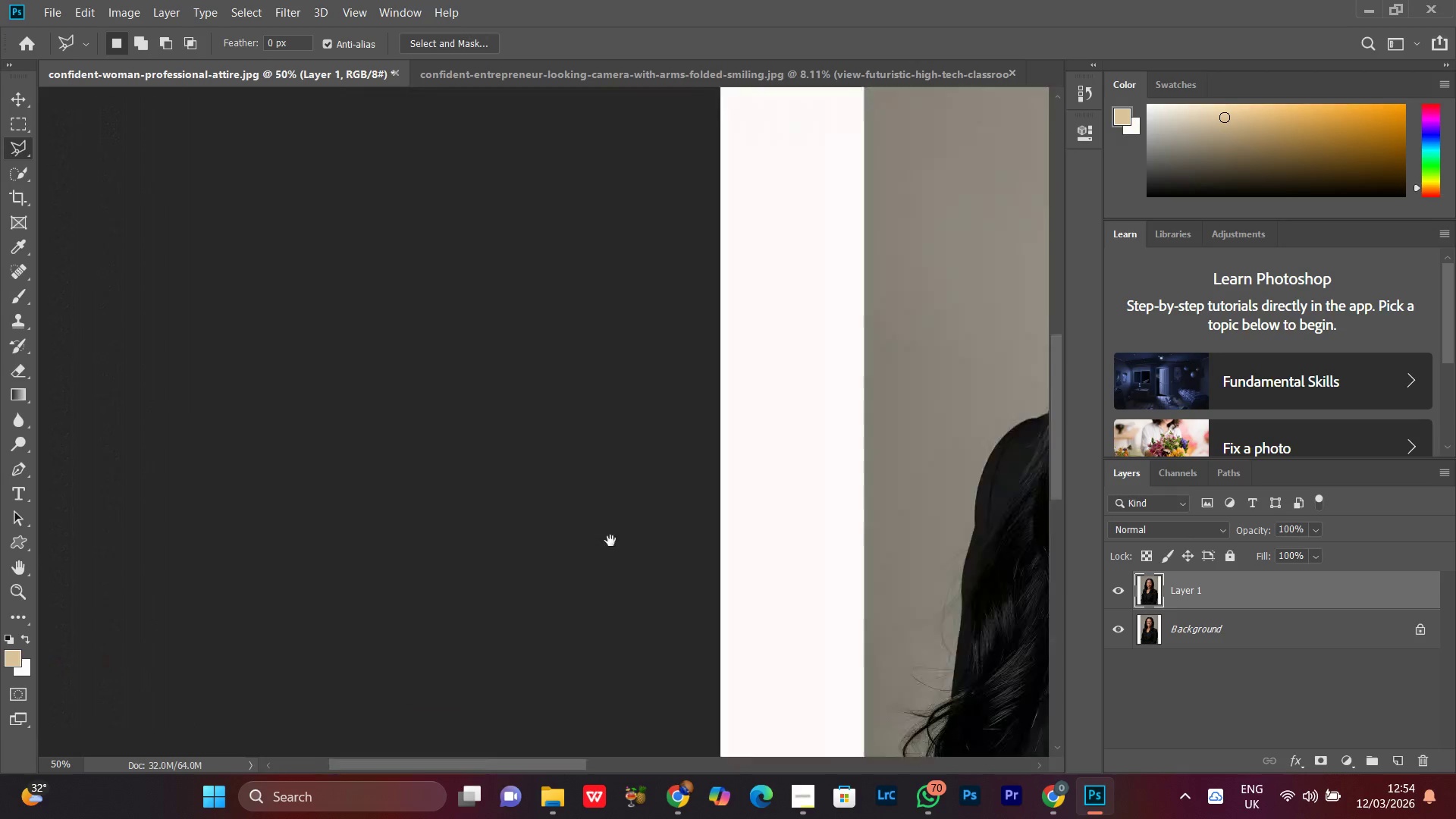 
left_click_drag(start_coordinate=[542, 601], to_coordinate=[334, 550])
 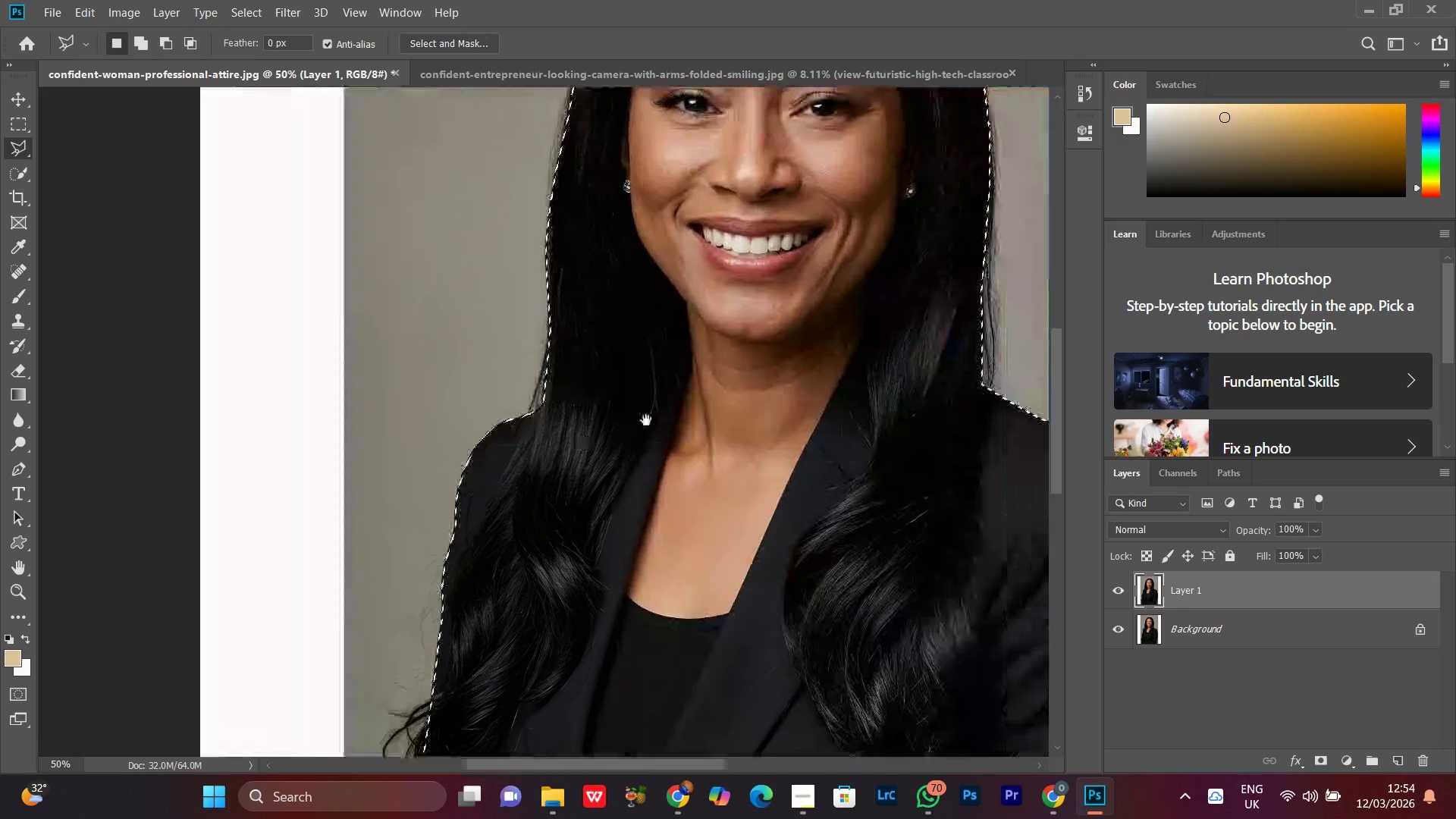 
hold_key(key=Space, duration=1.51)
 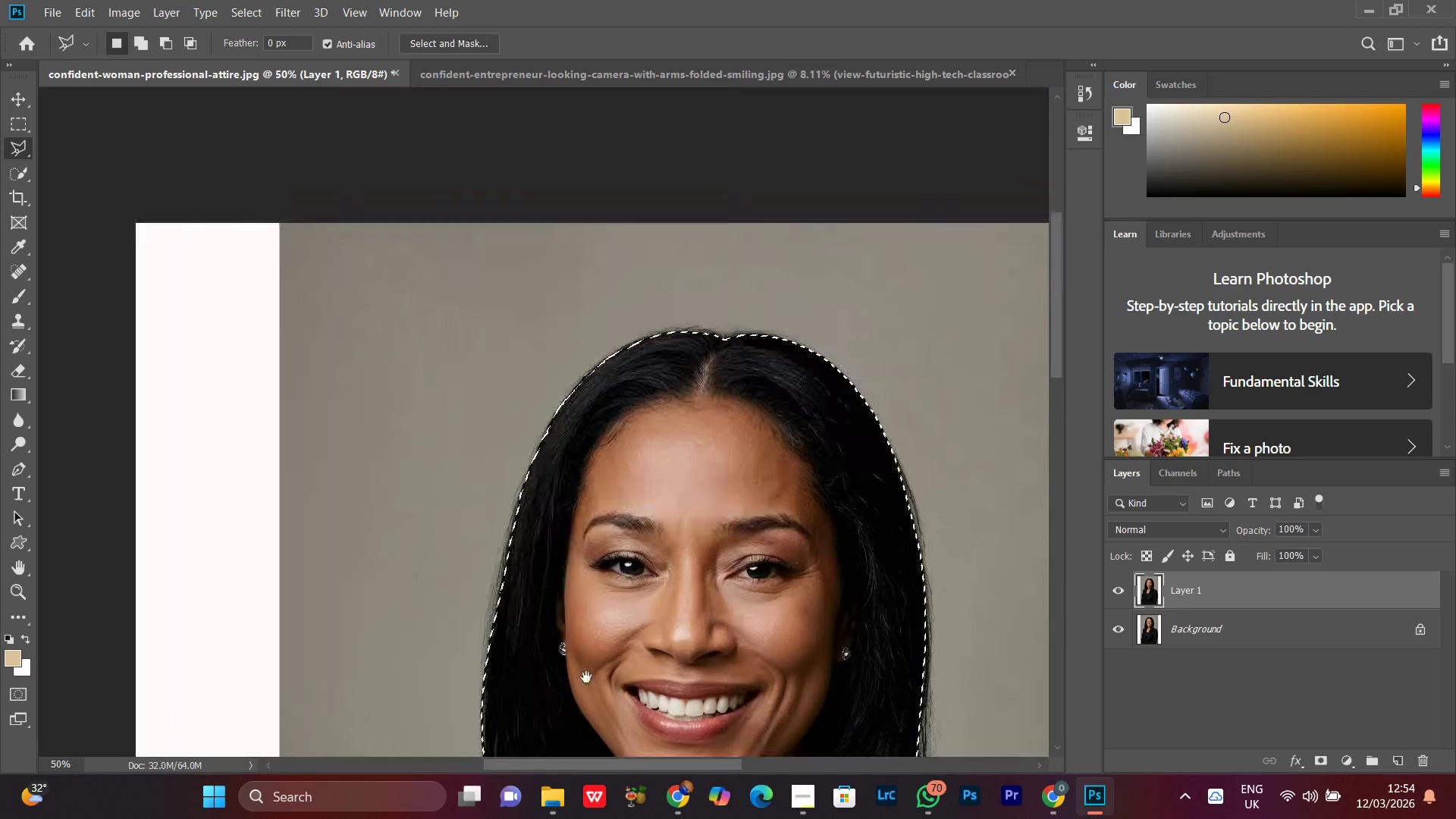 
left_click_drag(start_coordinate=[626, 439], to_coordinate=[613, 536])
 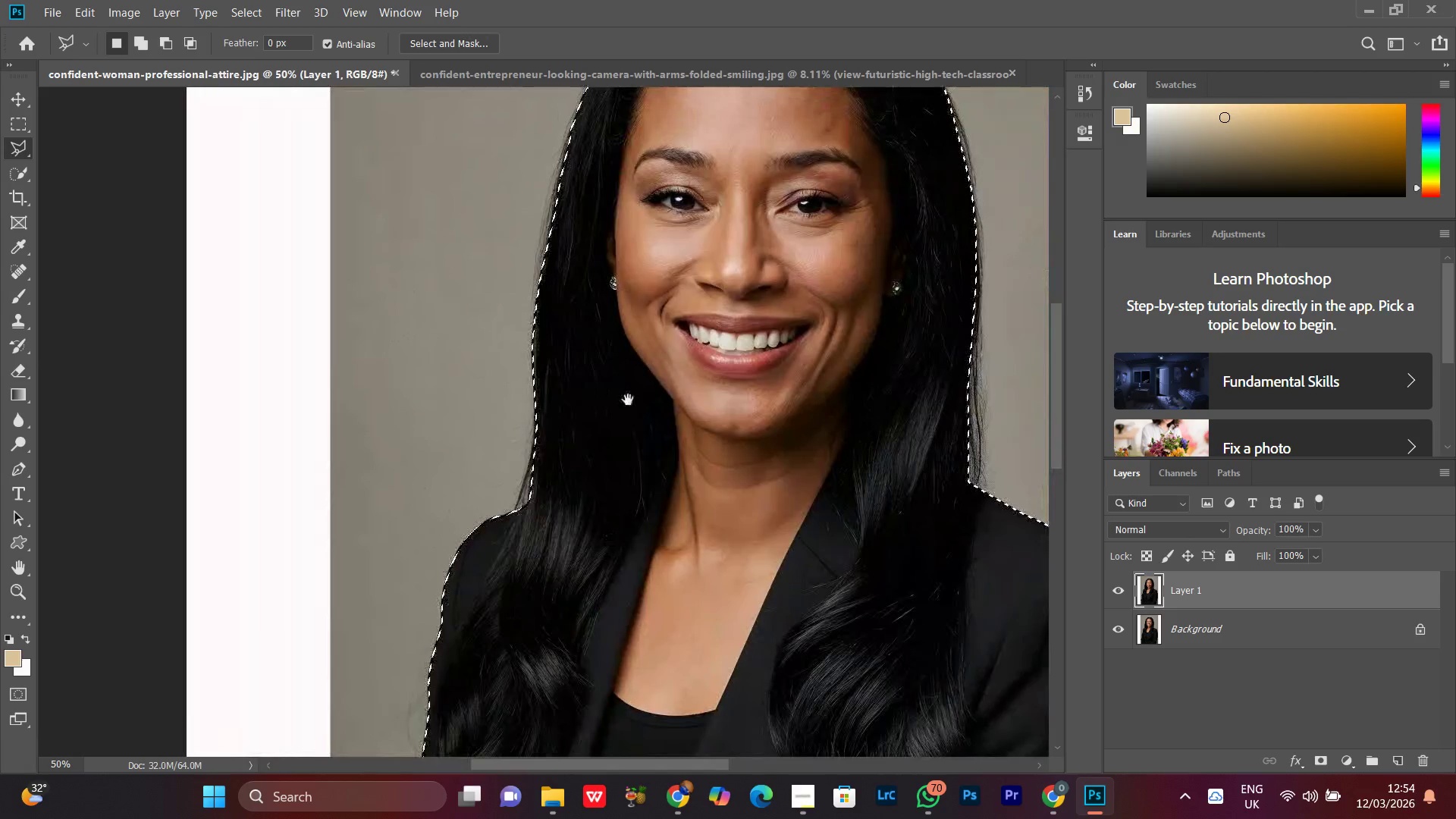 
left_click_drag(start_coordinate=[637, 312], to_coordinate=[570, 497])
 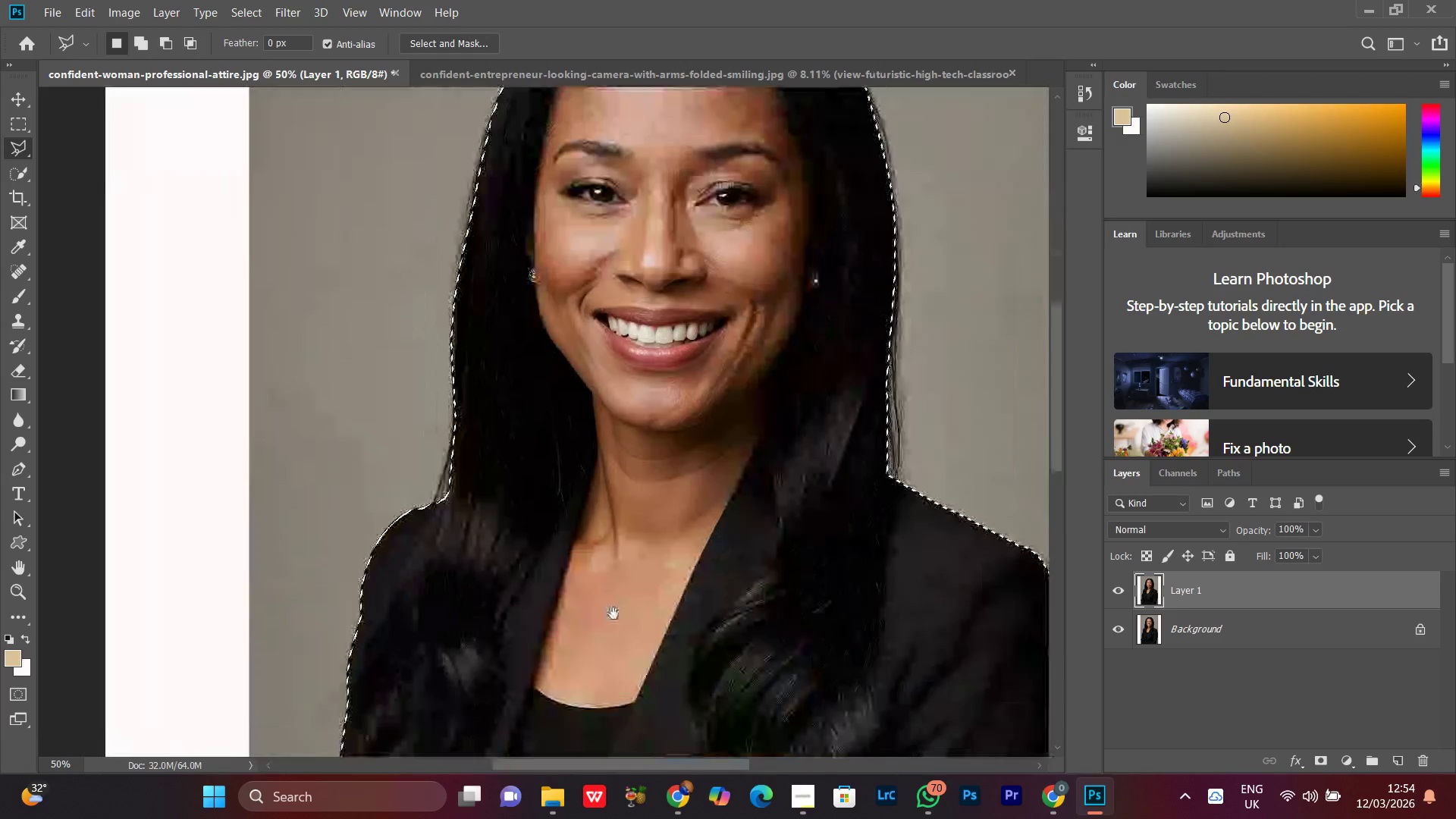 
hold_key(key=Space, duration=1.52)
 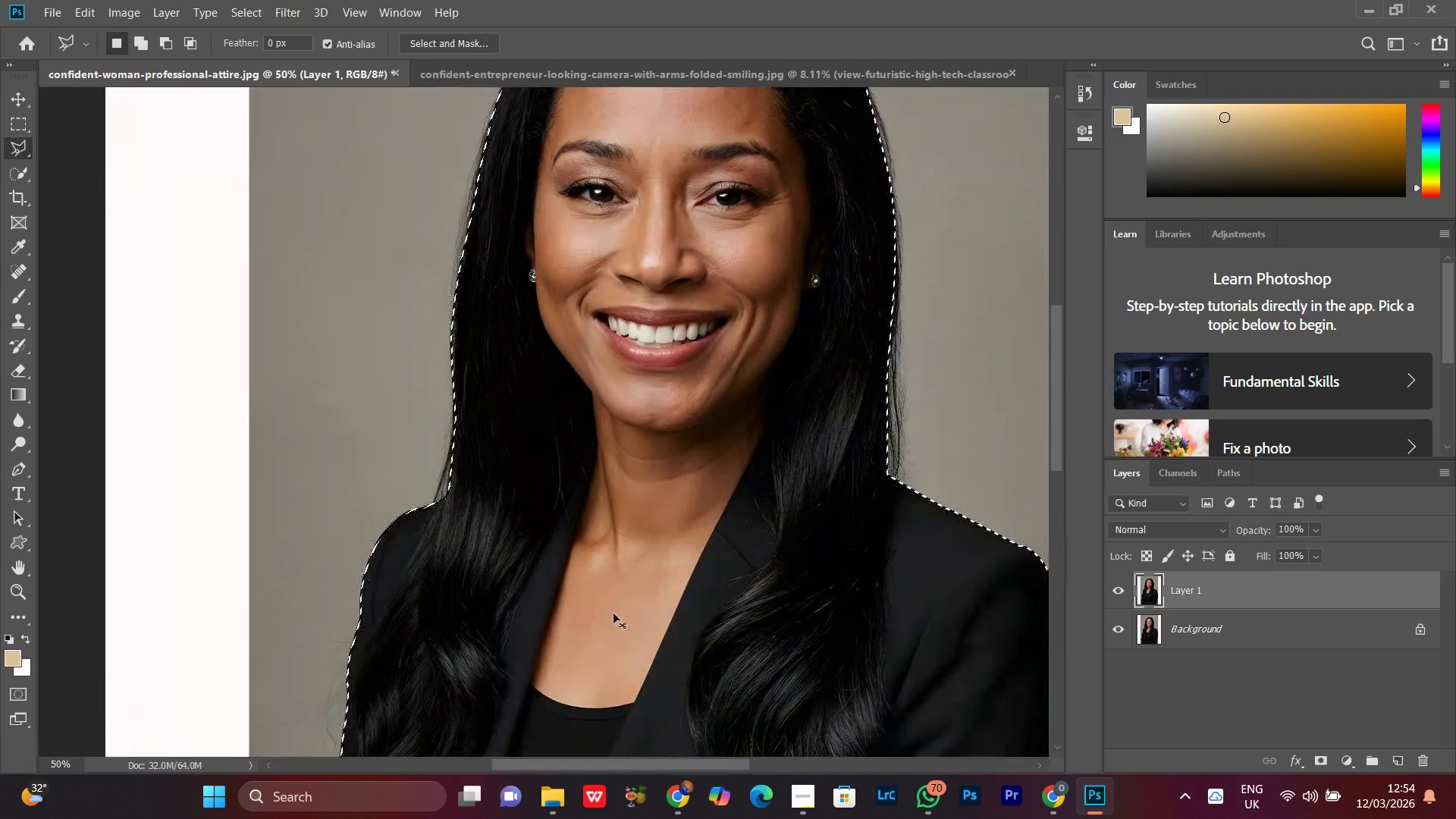 
key(Control+Minus)
 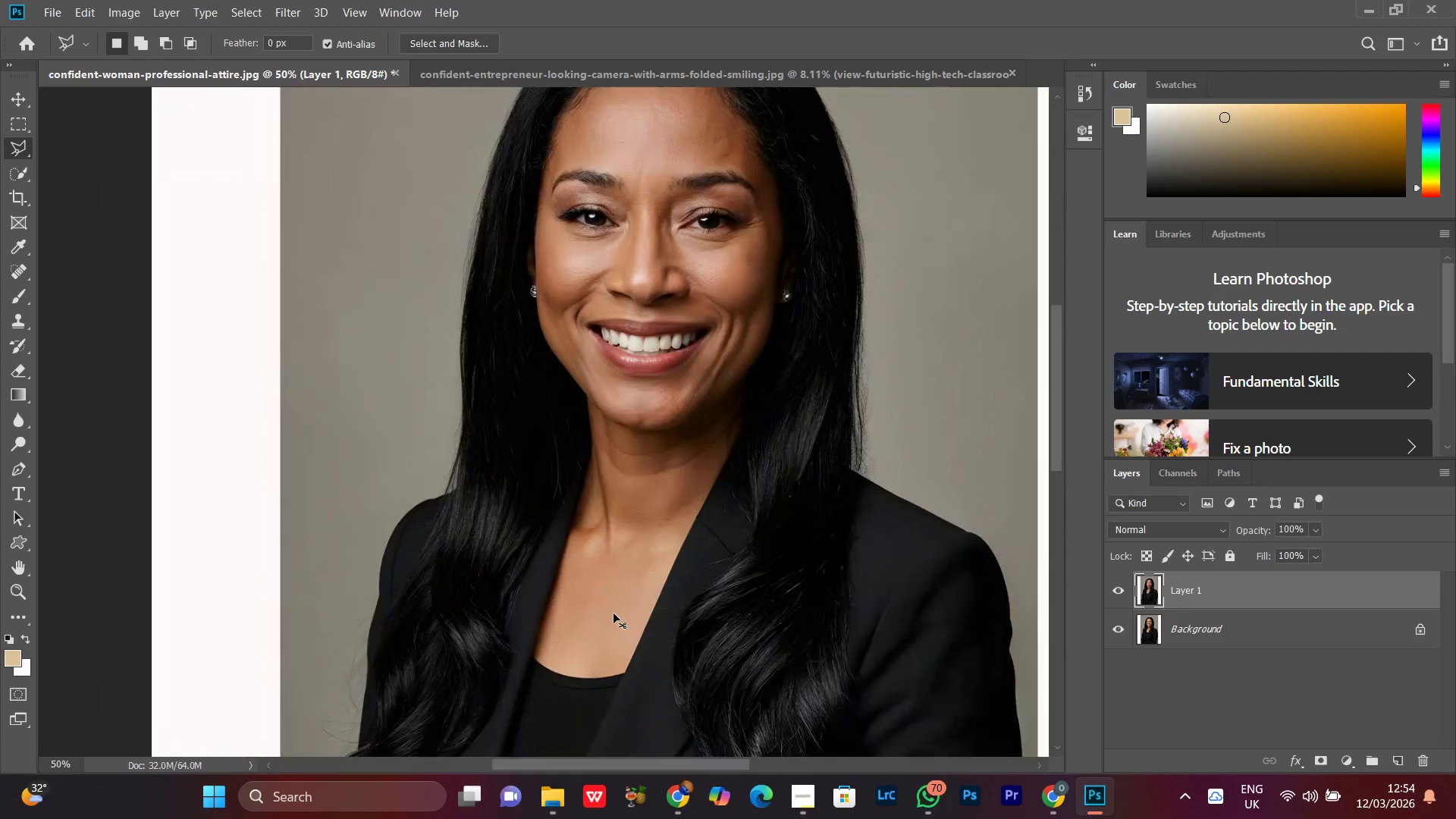 
key(Control+Minus)
 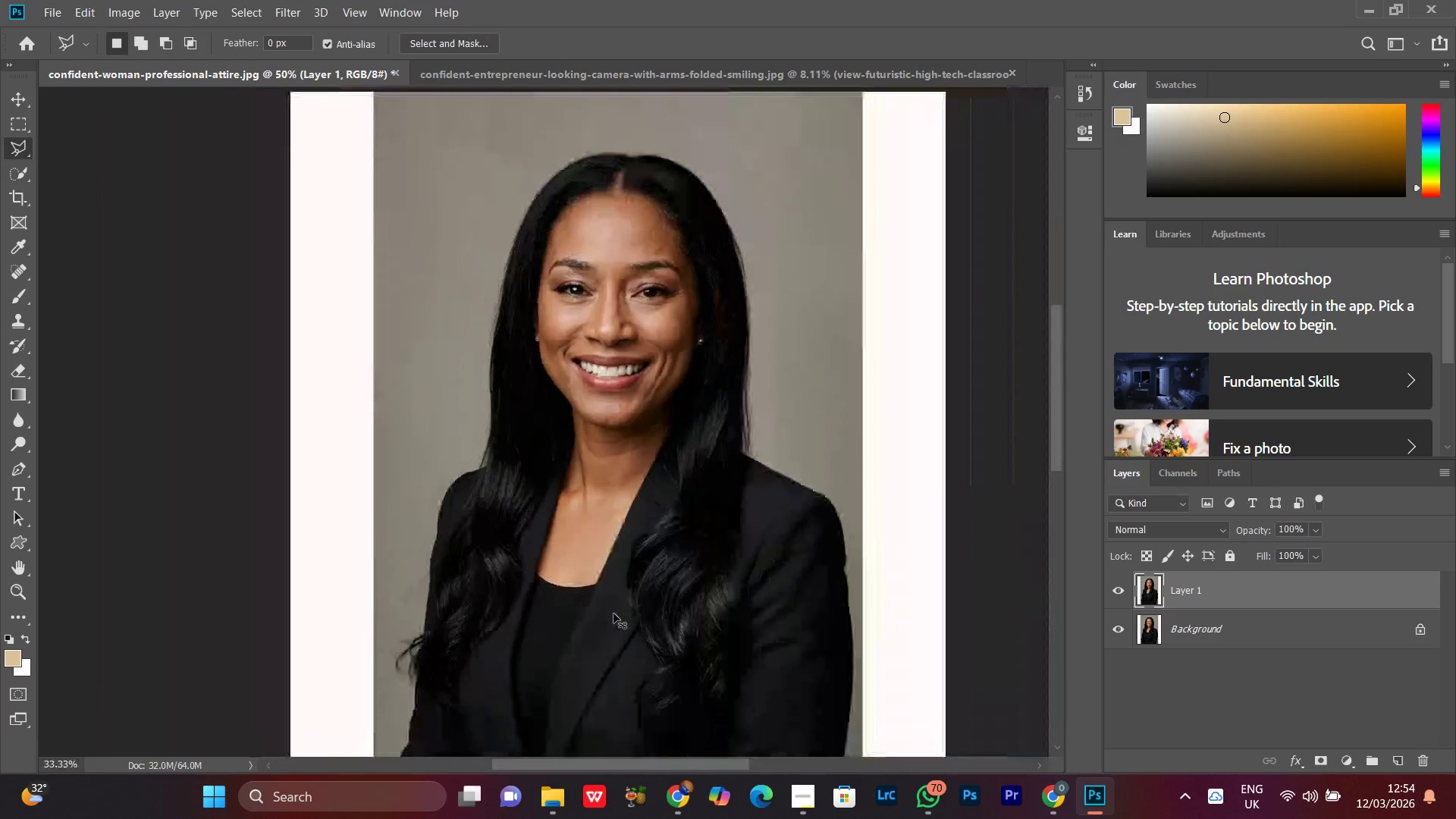 
key(Control+Minus)
 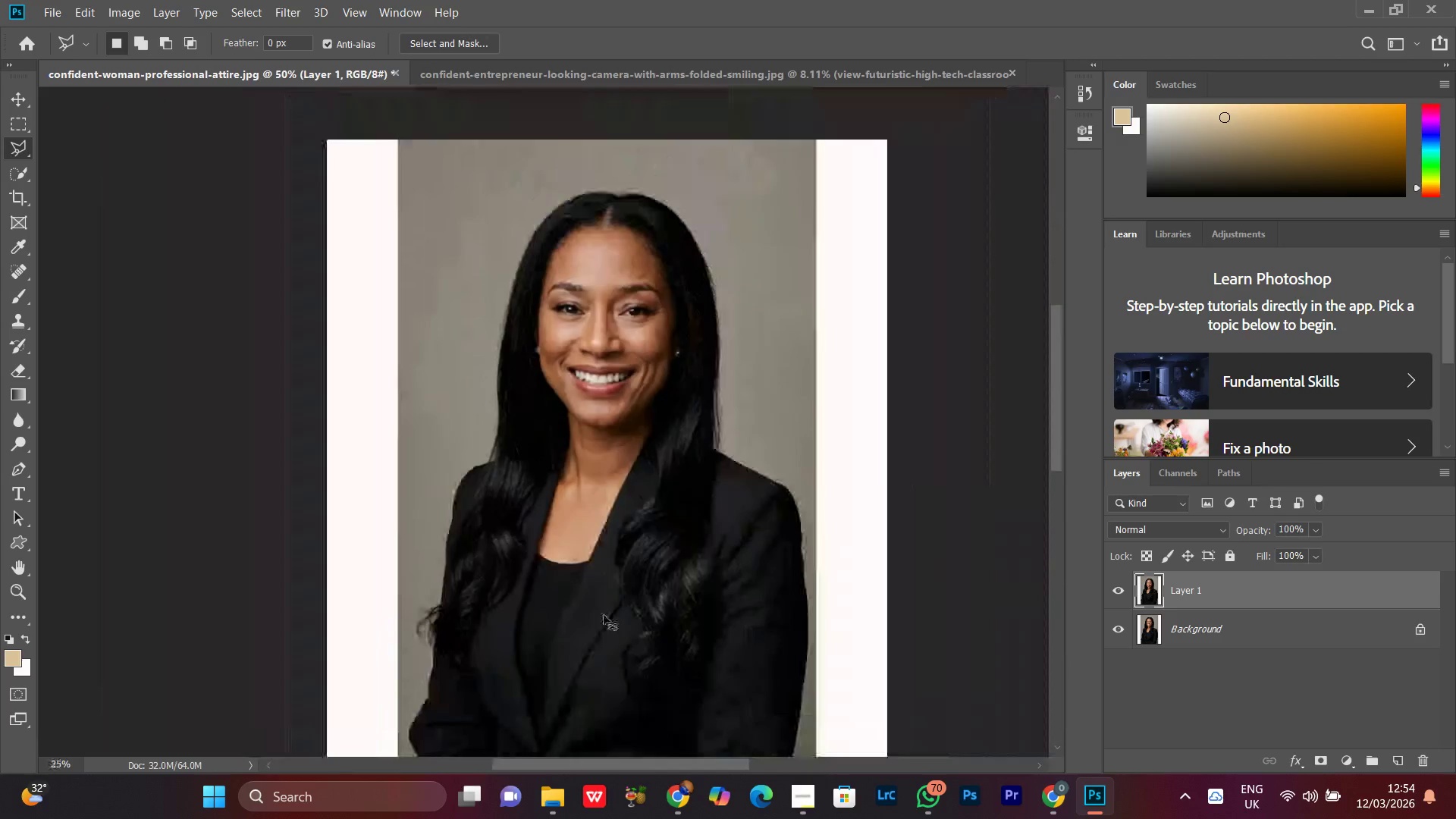 
key(Control+Minus)
 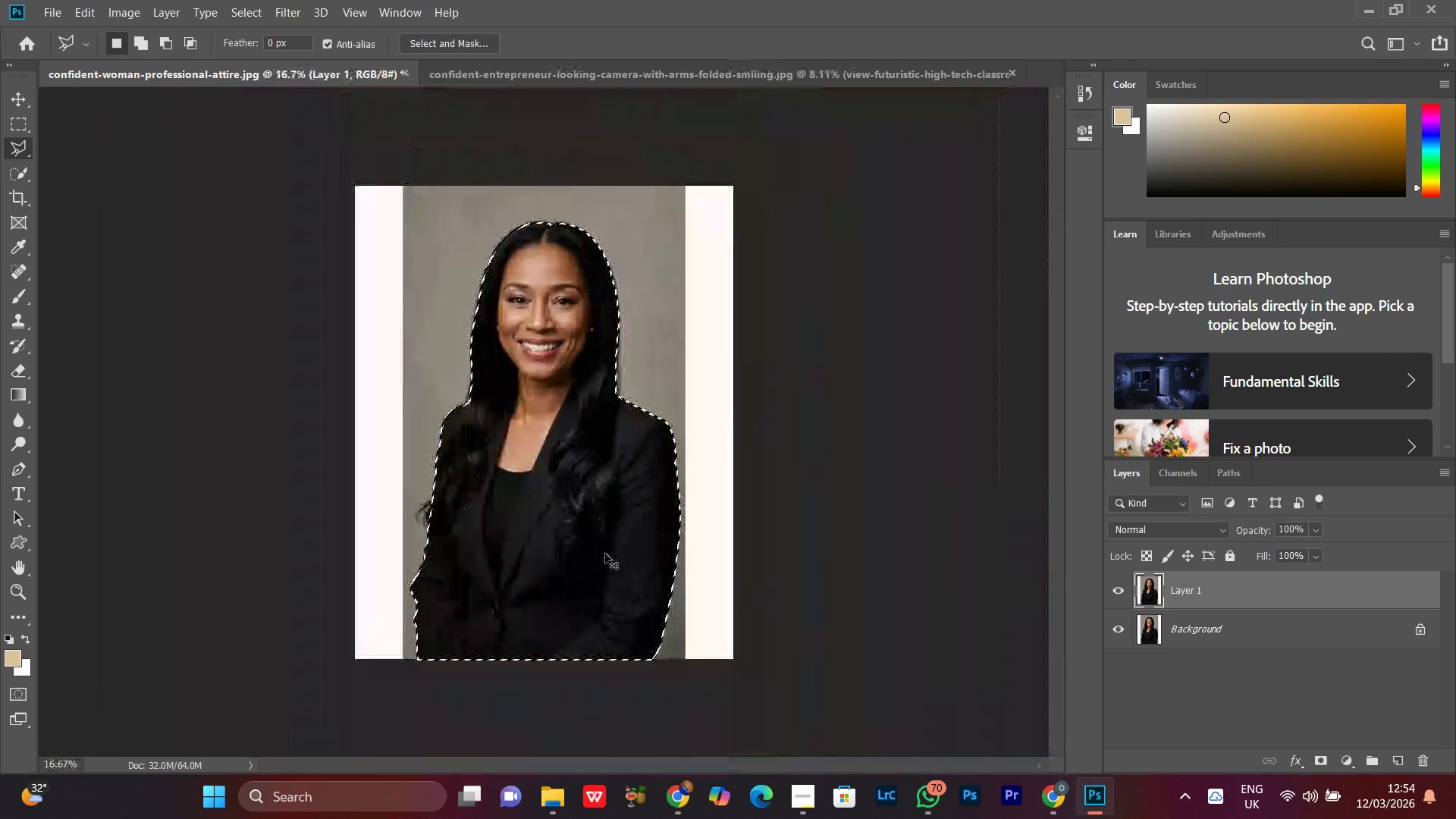 
key(Control+Minus)
 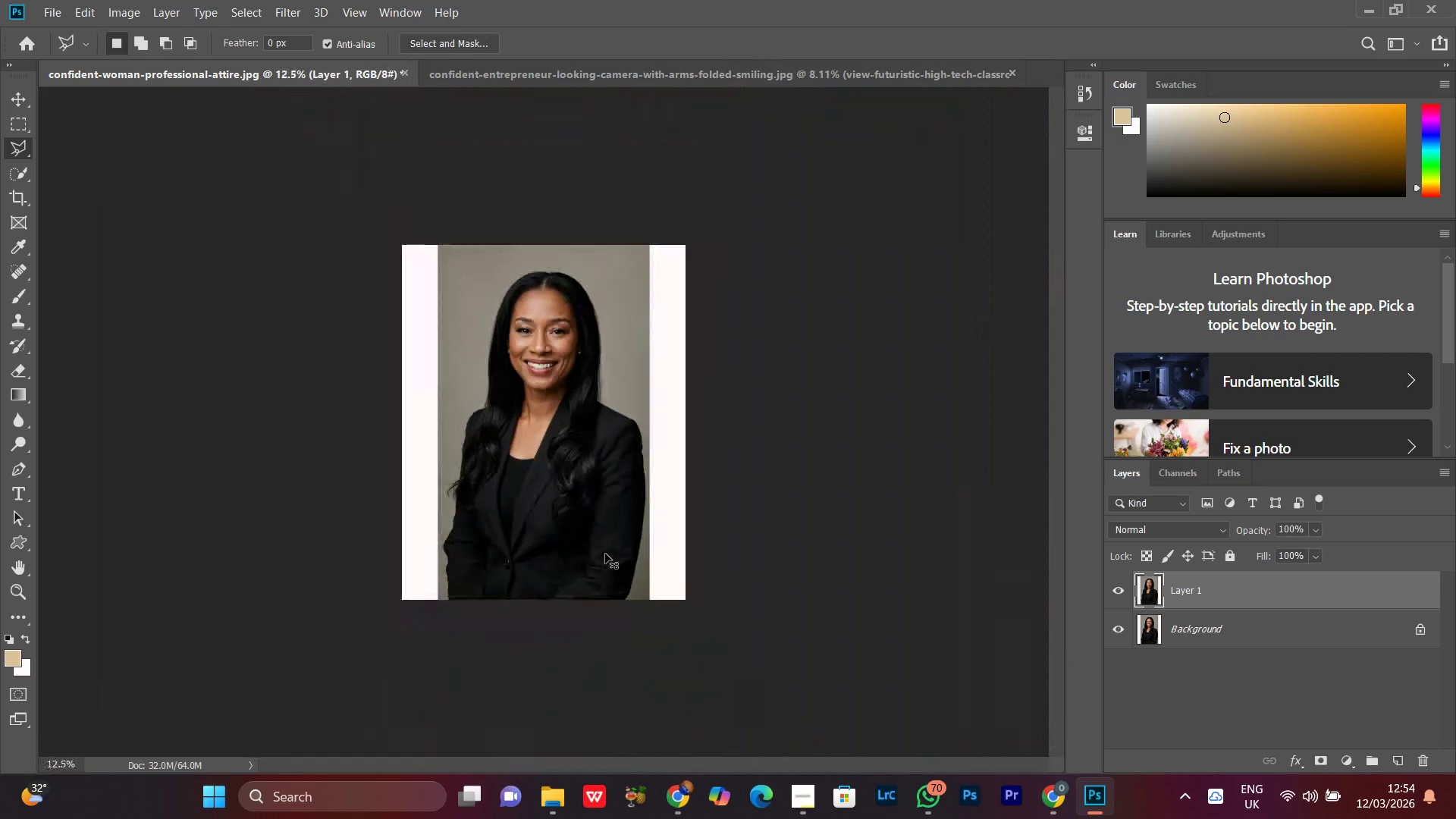 
key(Control+Equal)
 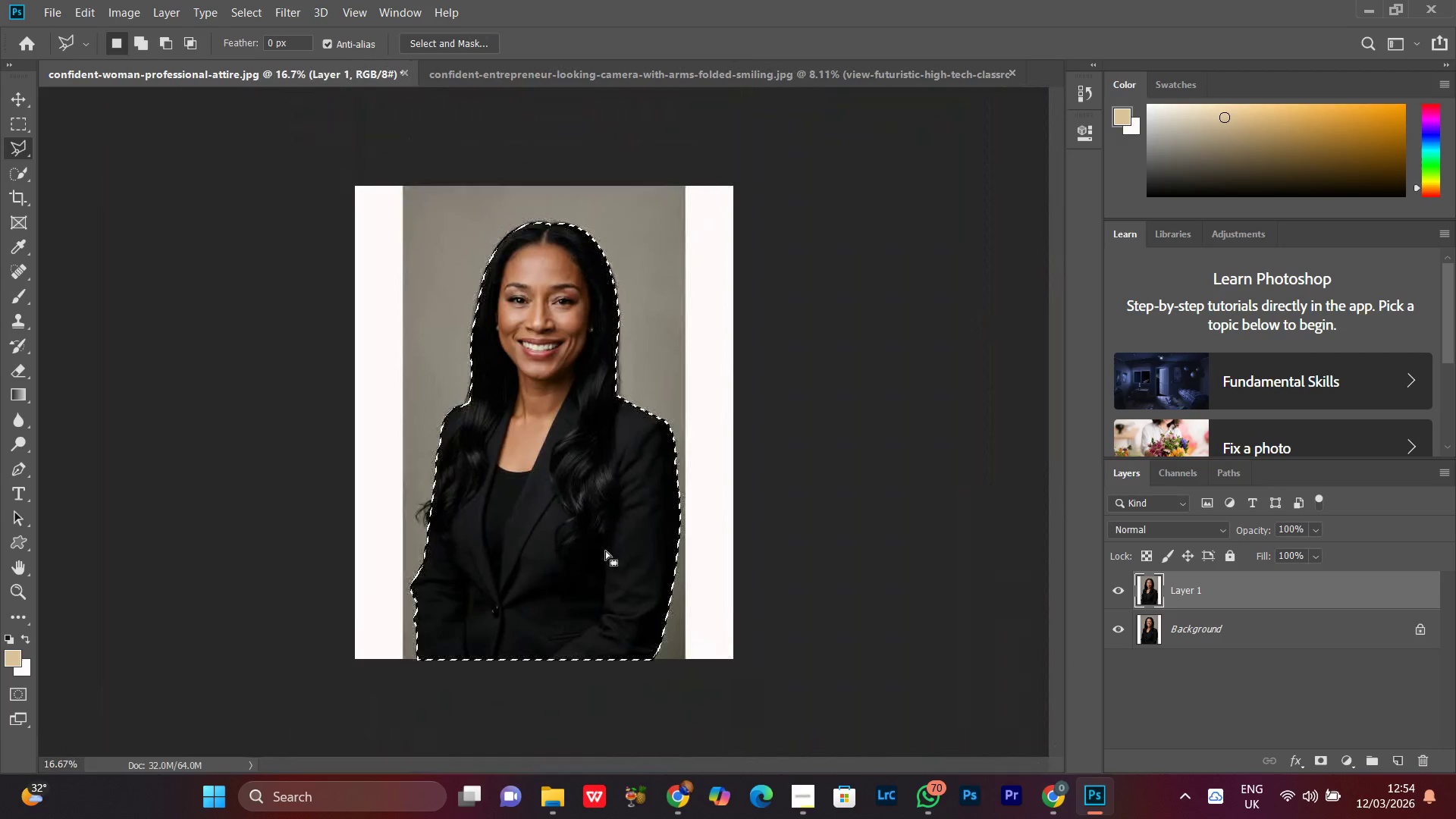 
key(Control+J)
 